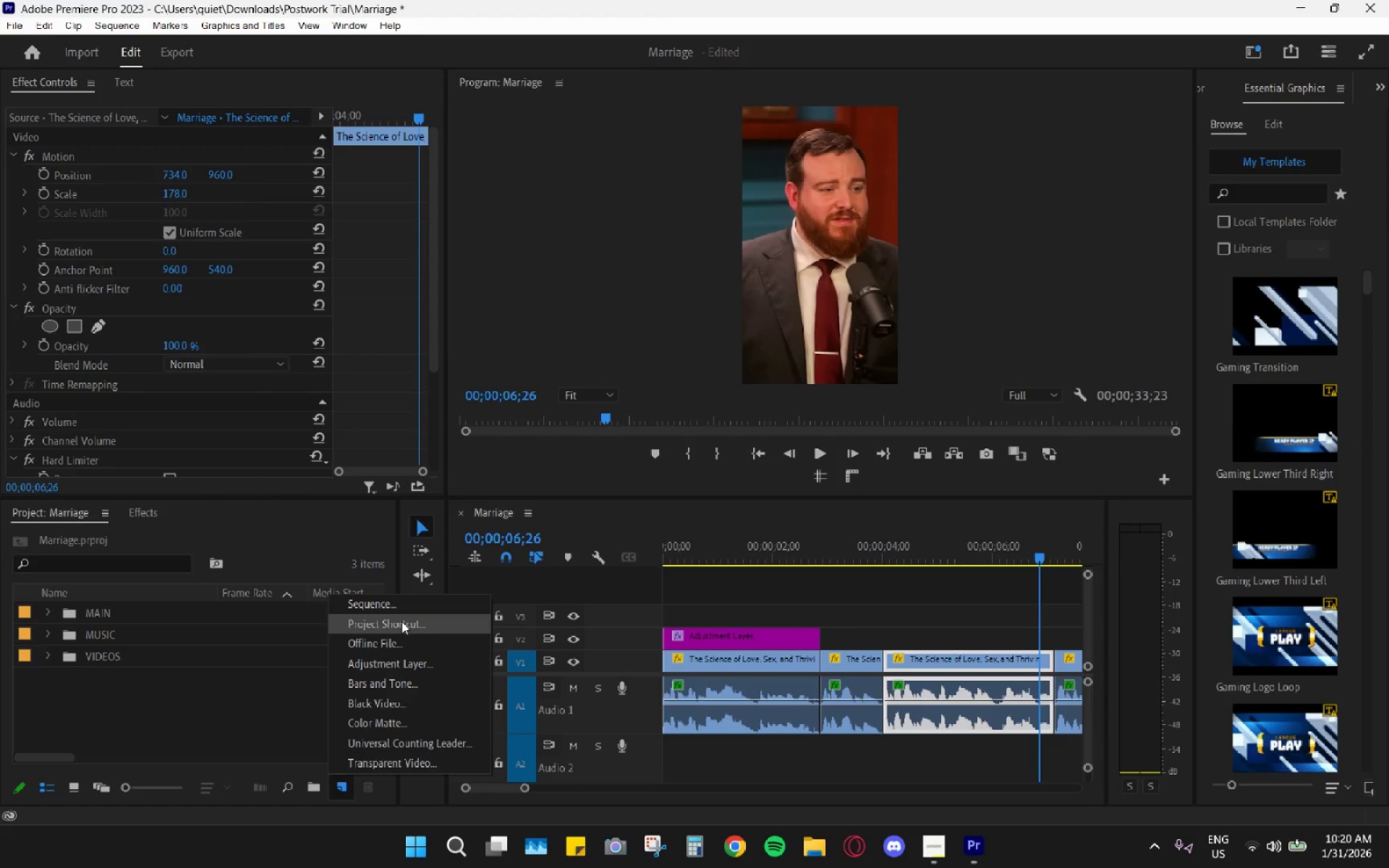 
left_click([402, 621])
 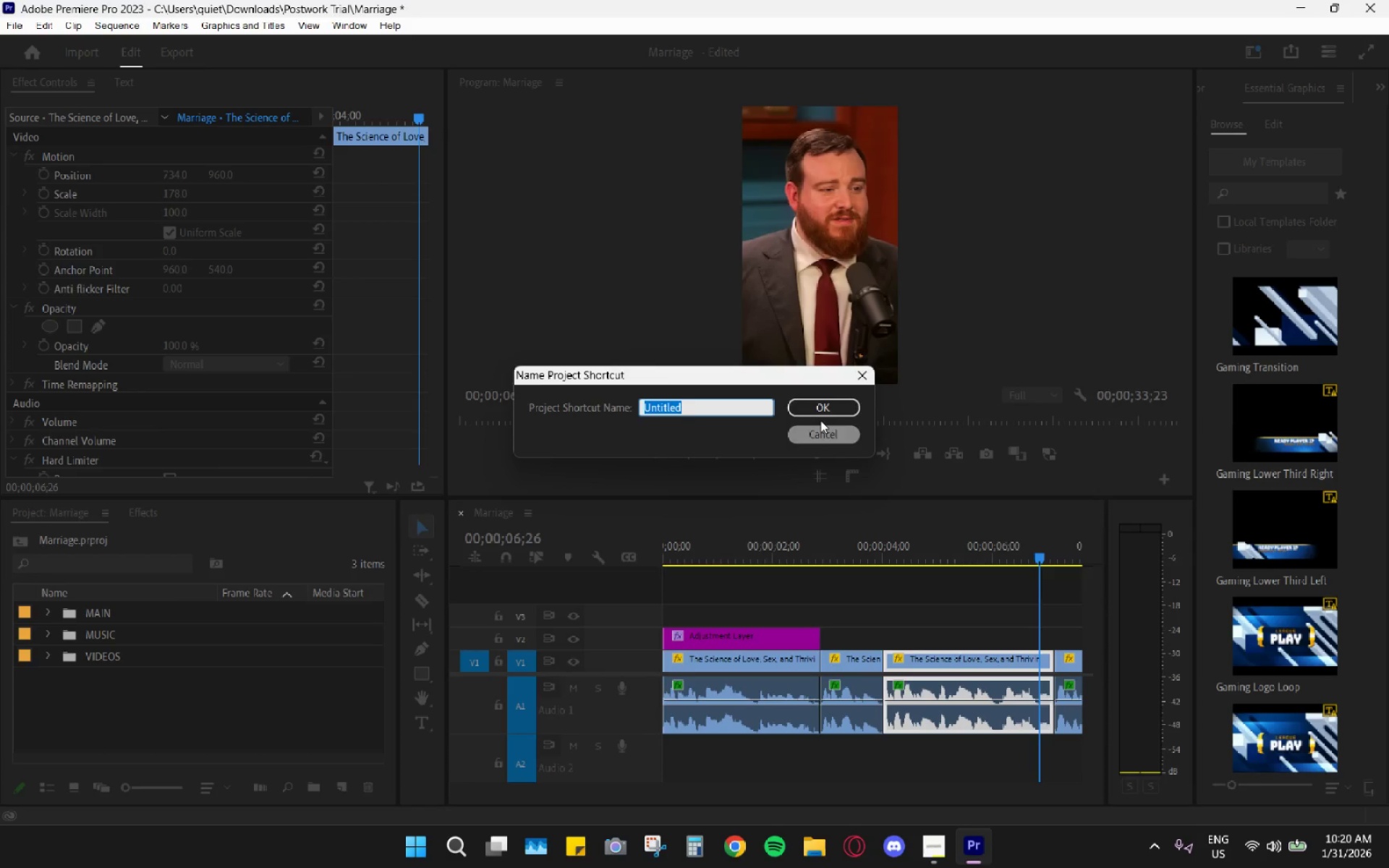 
left_click([826, 433])
 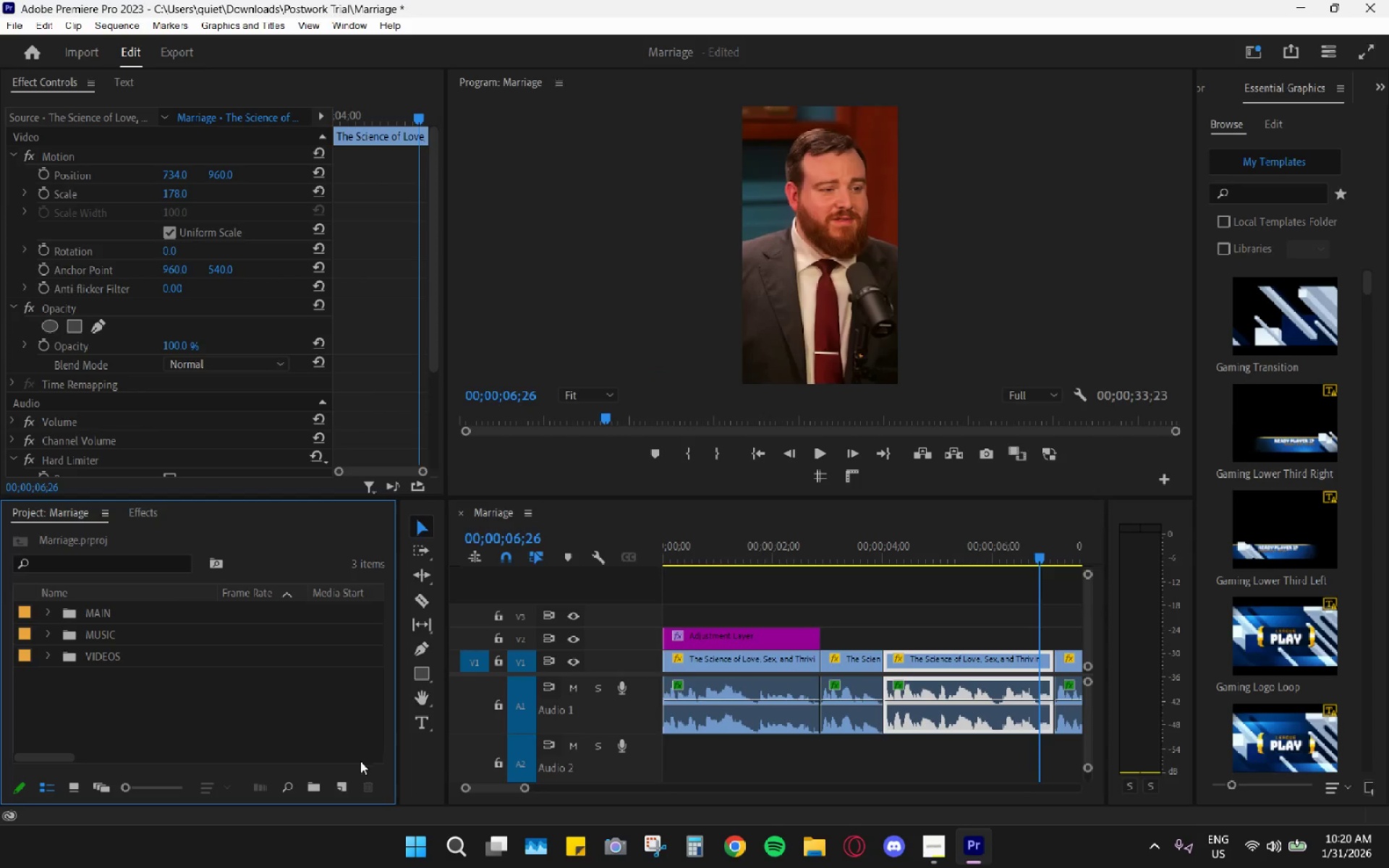 
left_click([341, 788])
 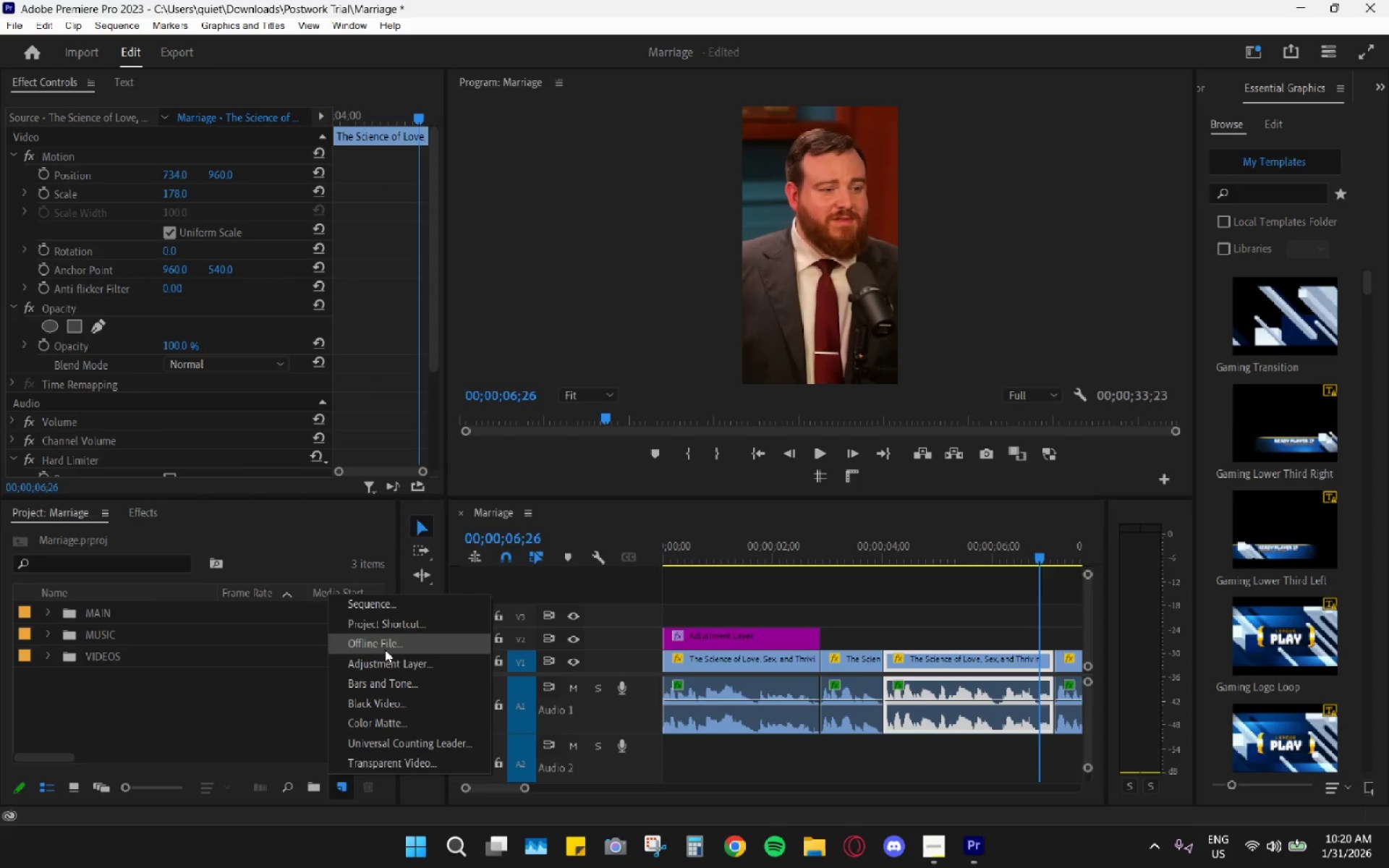 
left_click([386, 664])
 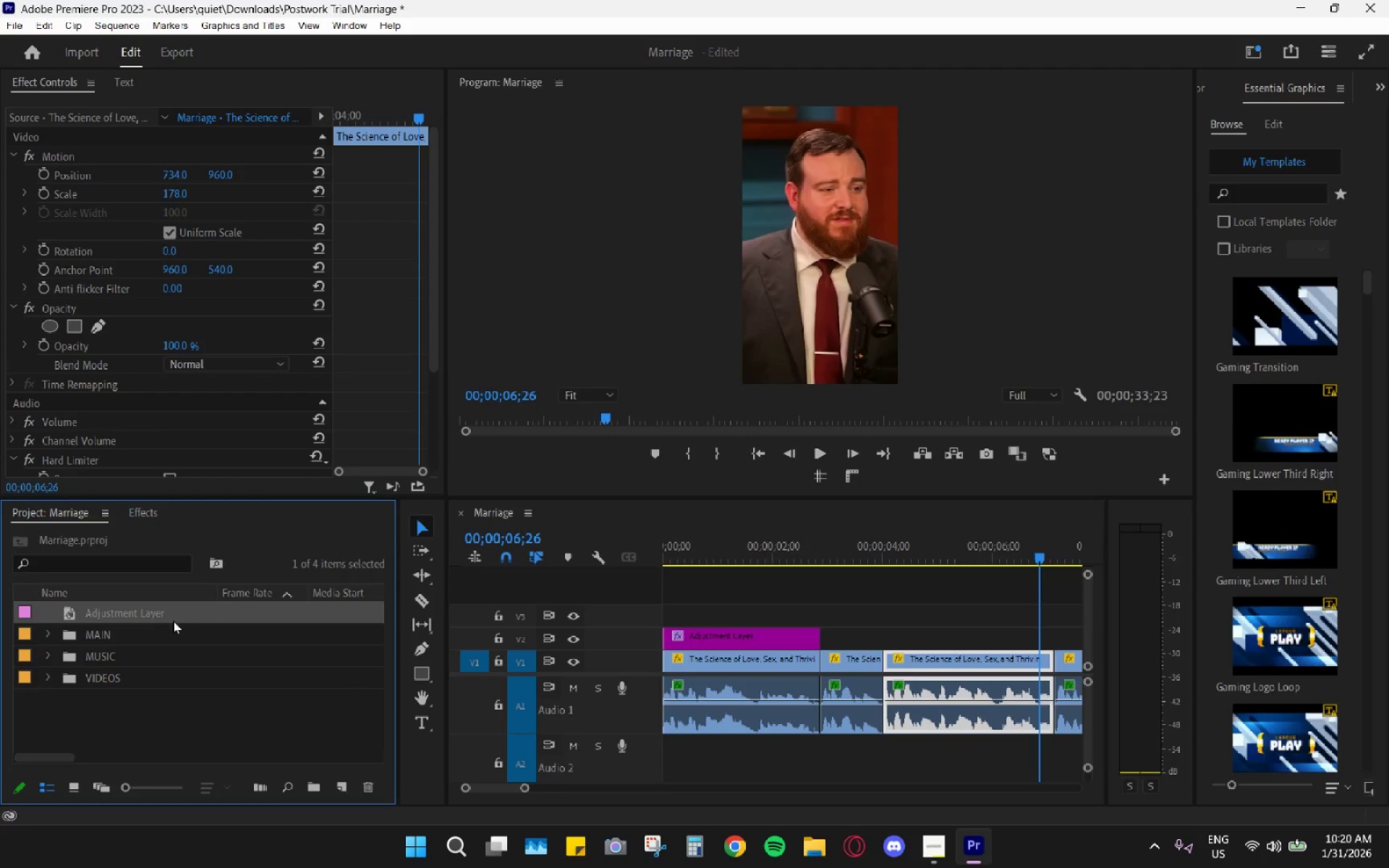 
left_click_drag(start_coordinate=[136, 613], to_coordinate=[824, 641])
 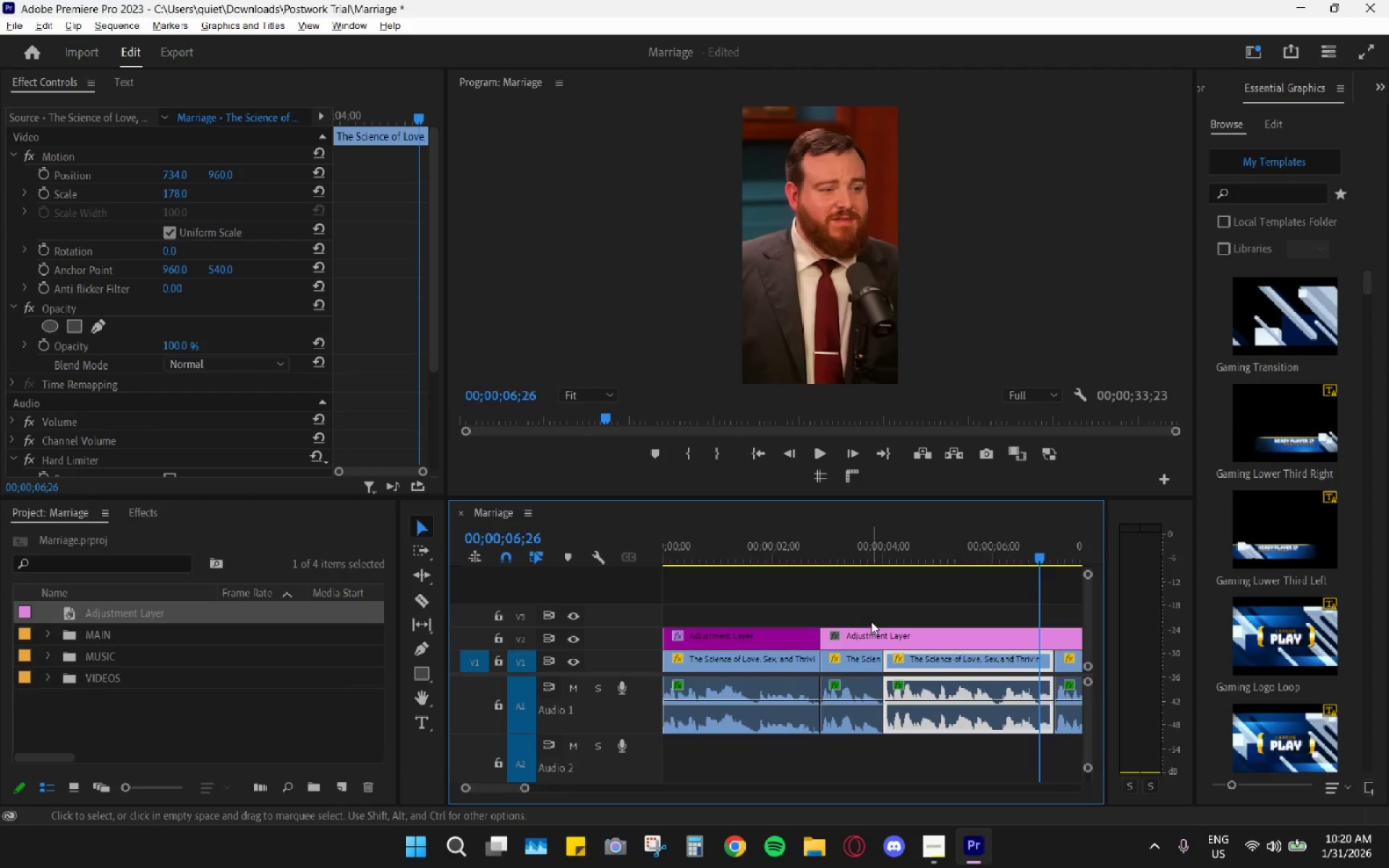 
hold_key(key=AltLeft, duration=0.45)
scroll: coordinate [871, 621], scroll_direction: down, amount: 5.0
 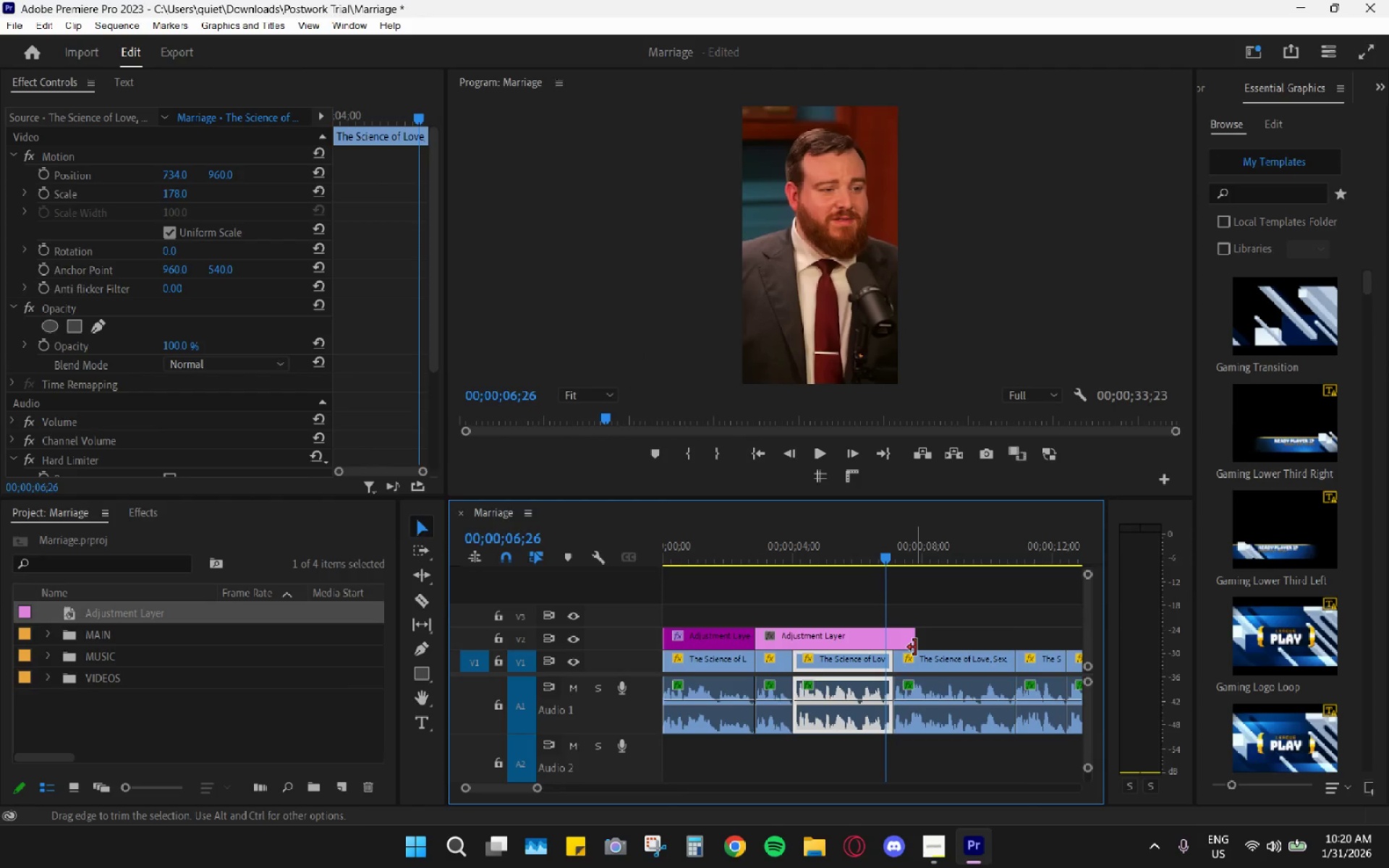 
left_click_drag(start_coordinate=[912, 644], to_coordinate=[789, 640])
 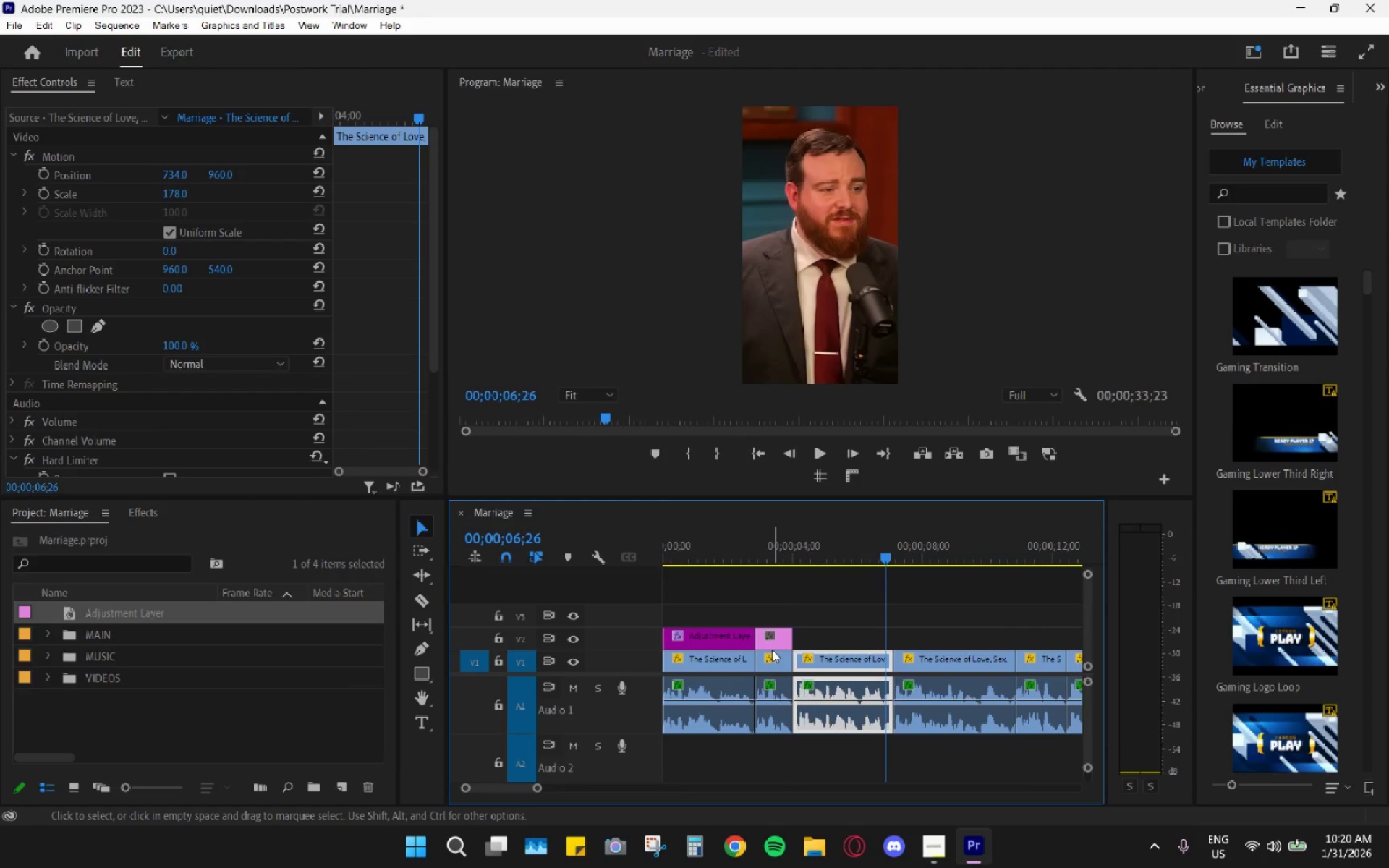 
right_click([781, 641])
 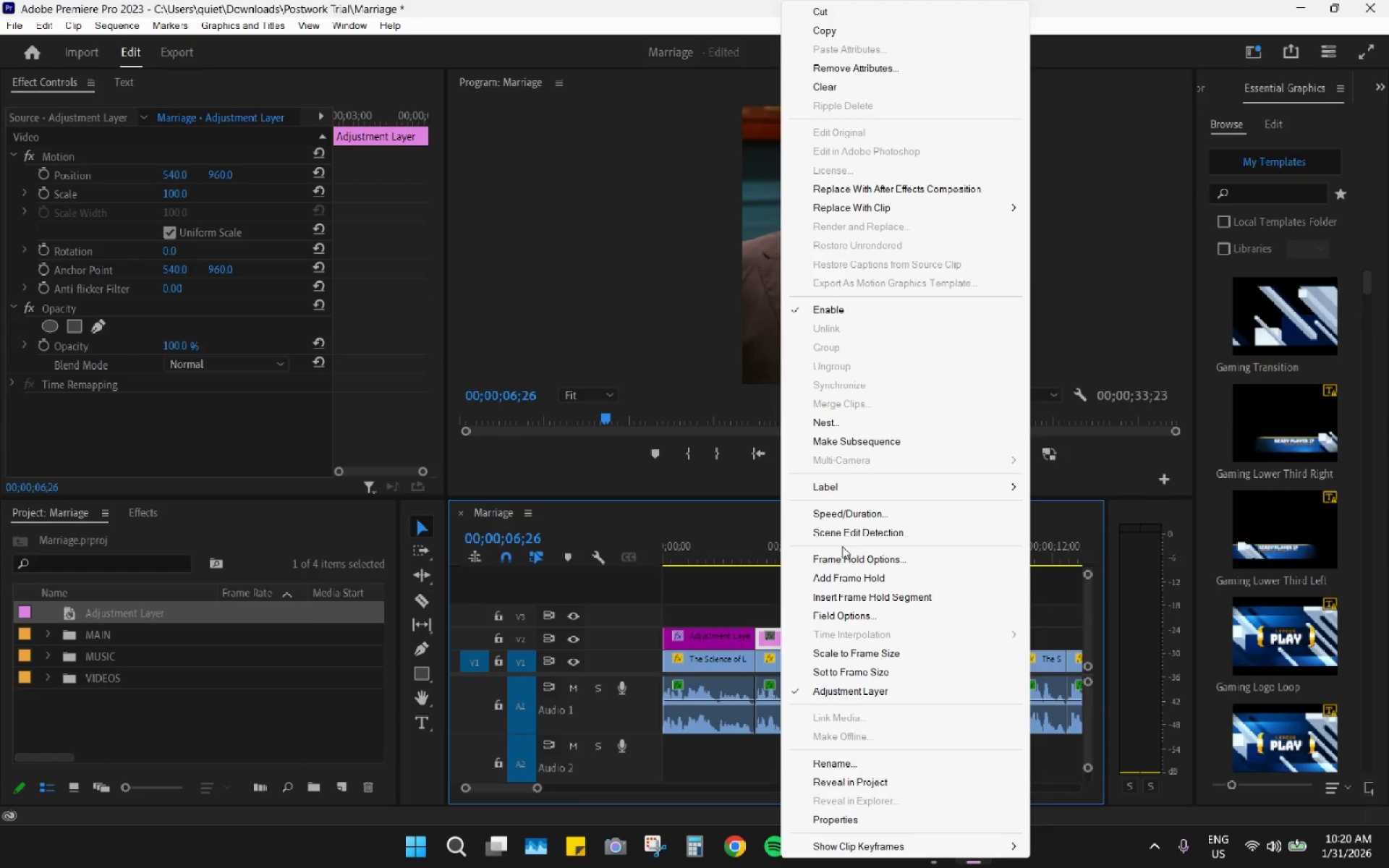 
left_click([880, 488])
 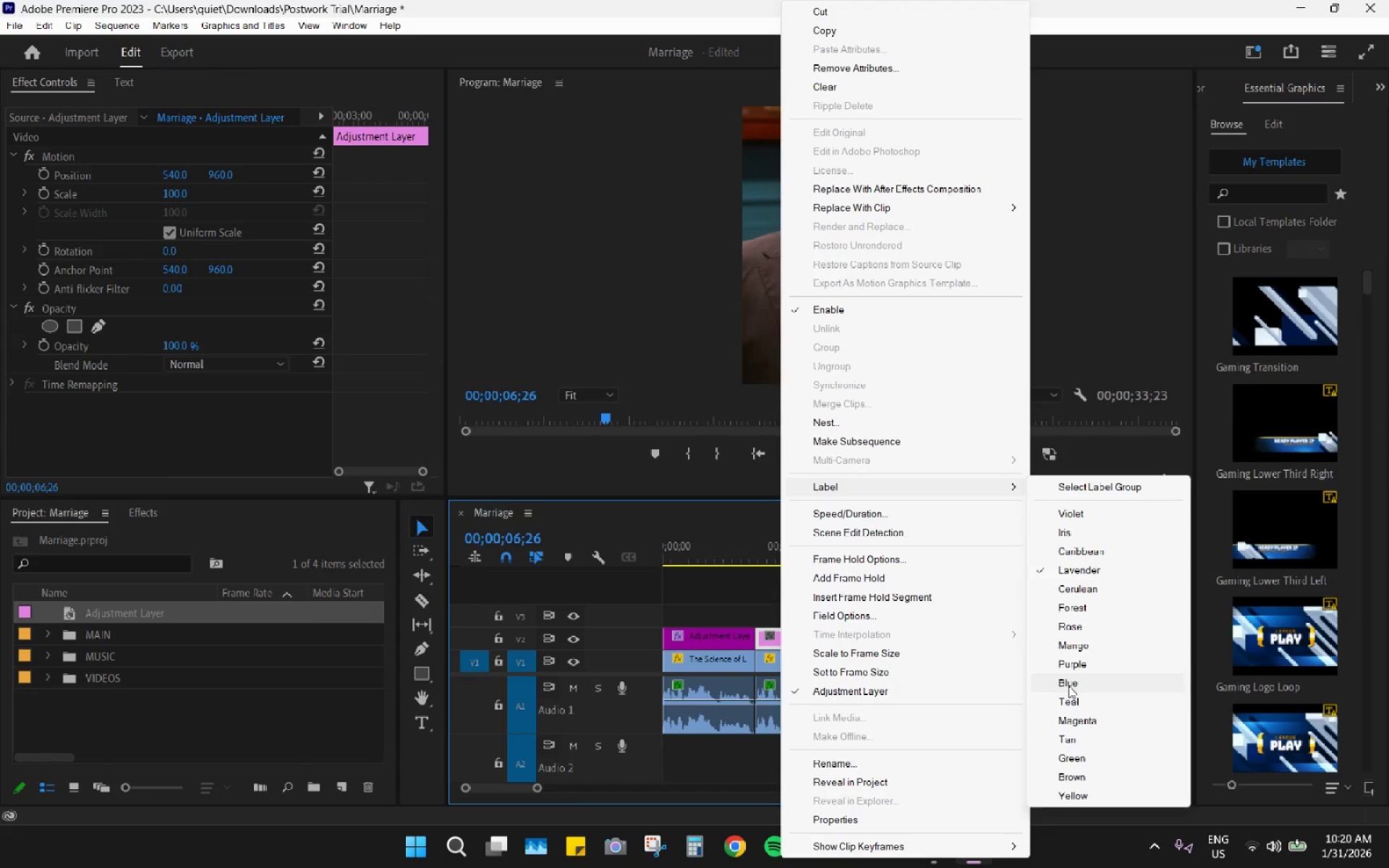 
left_click([1076, 681])
 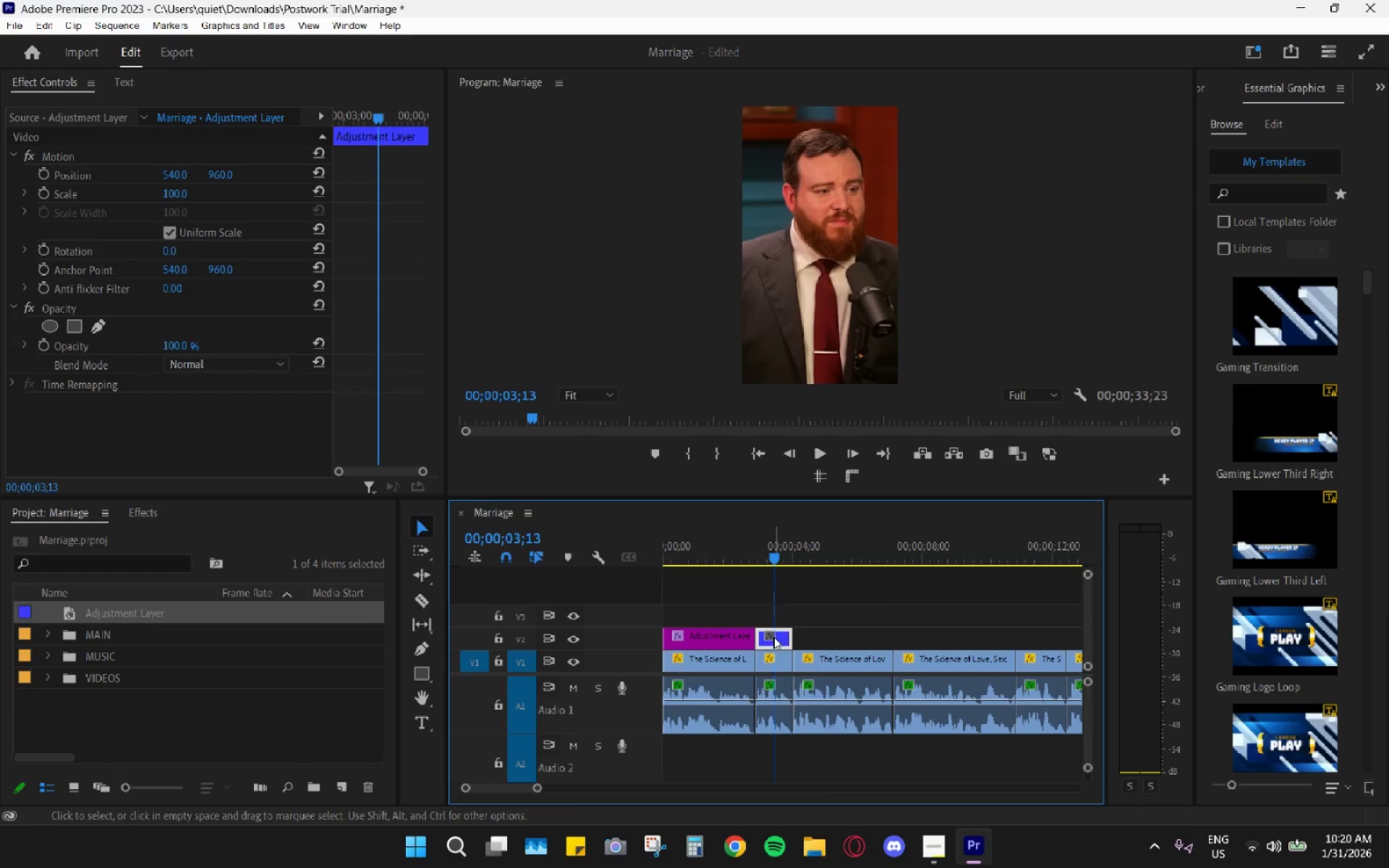 
left_click([776, 640])
 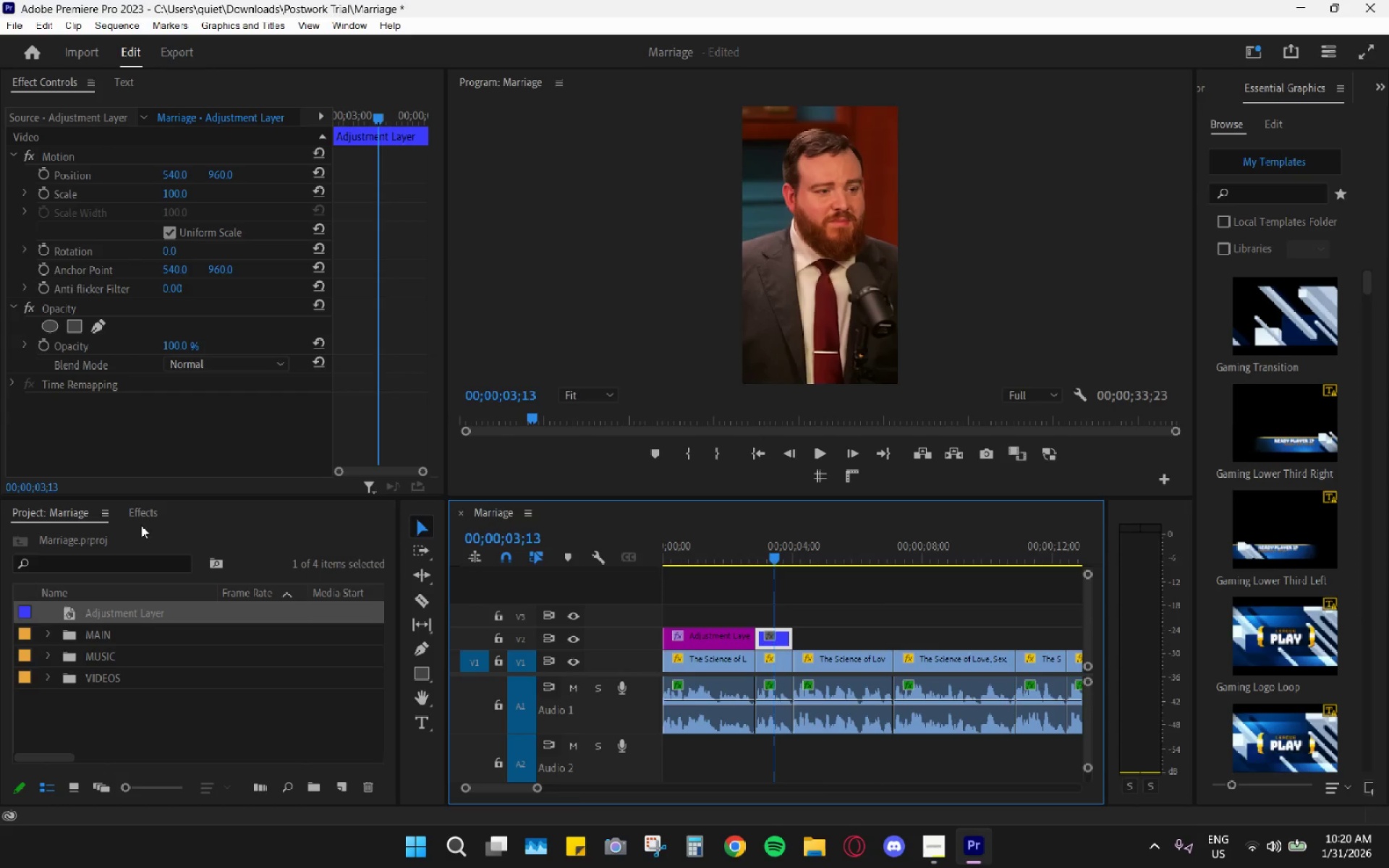 
left_click([144, 516])
 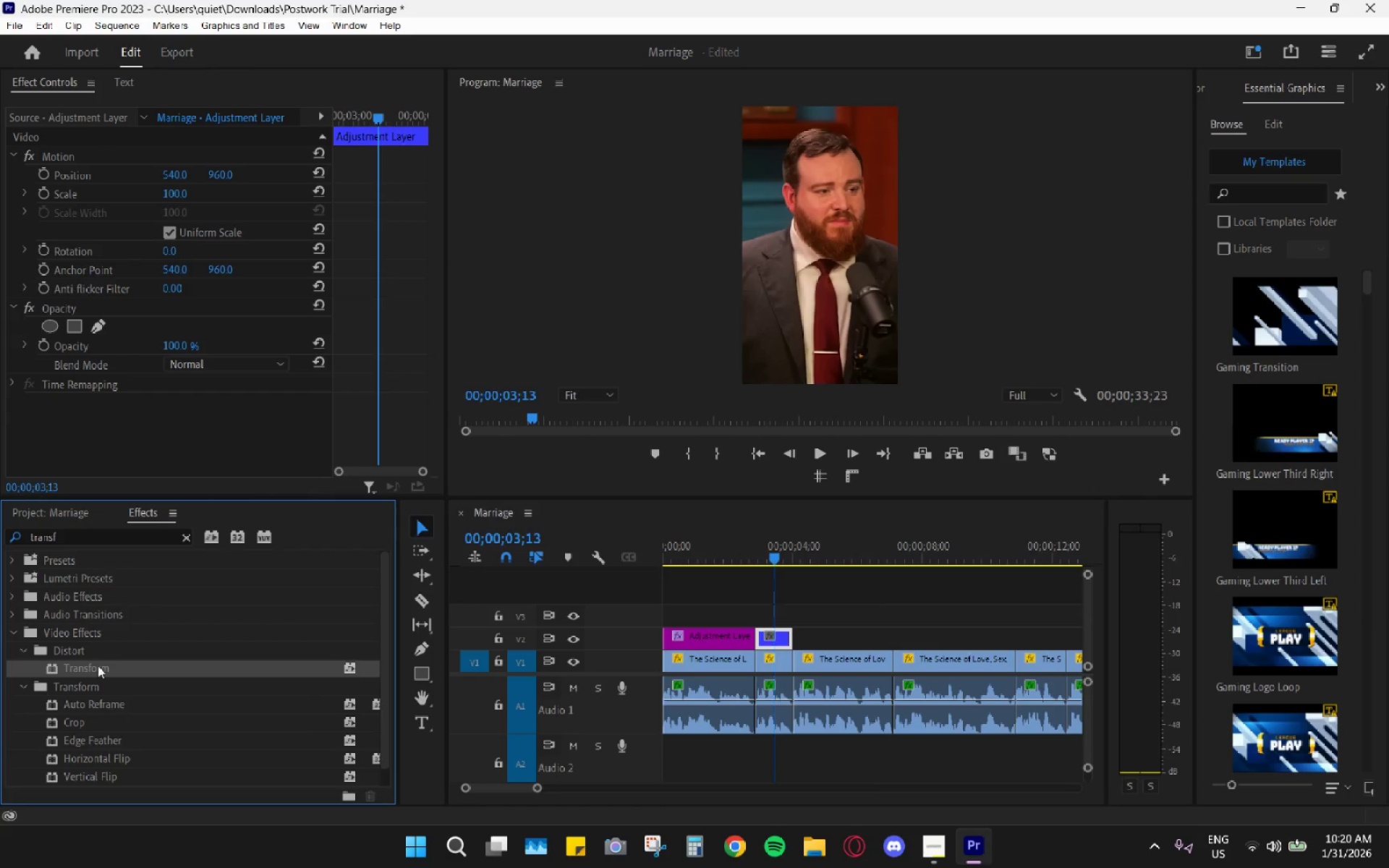 
left_click_drag(start_coordinate=[97, 668], to_coordinate=[788, 643])
 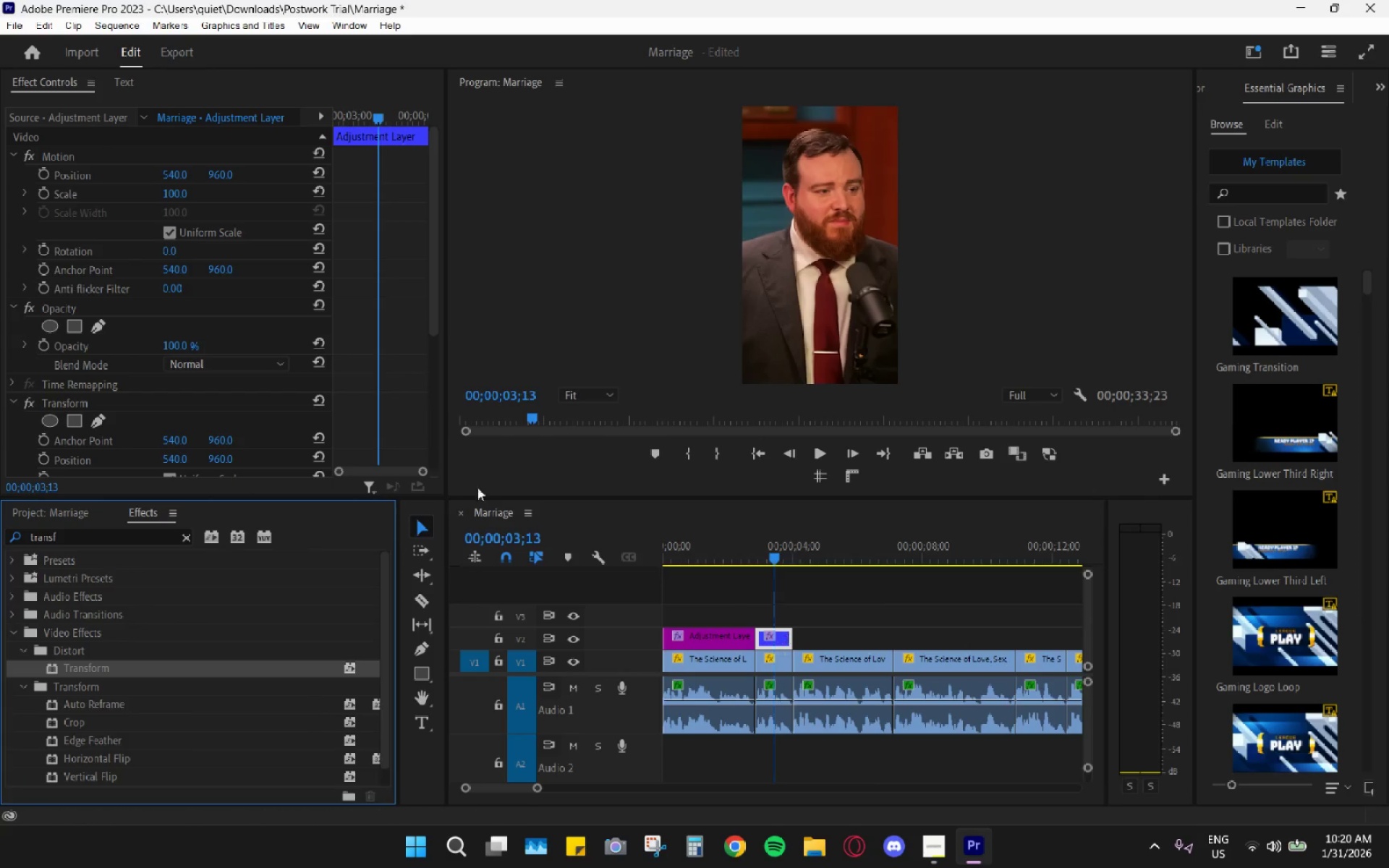 
scroll: coordinate [307, 416], scroll_direction: down, amount: 9.0
 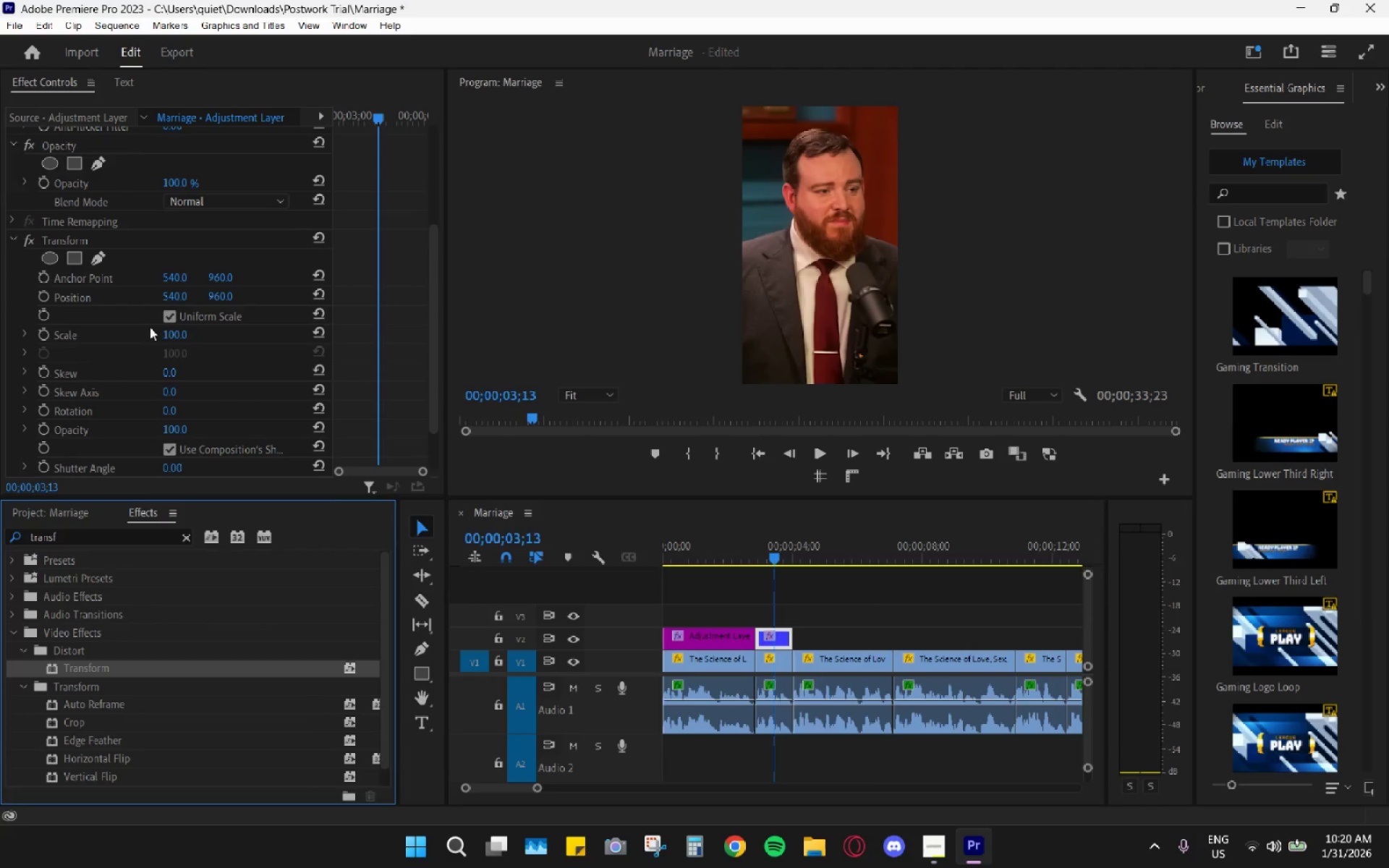 
left_click([171, 338])
 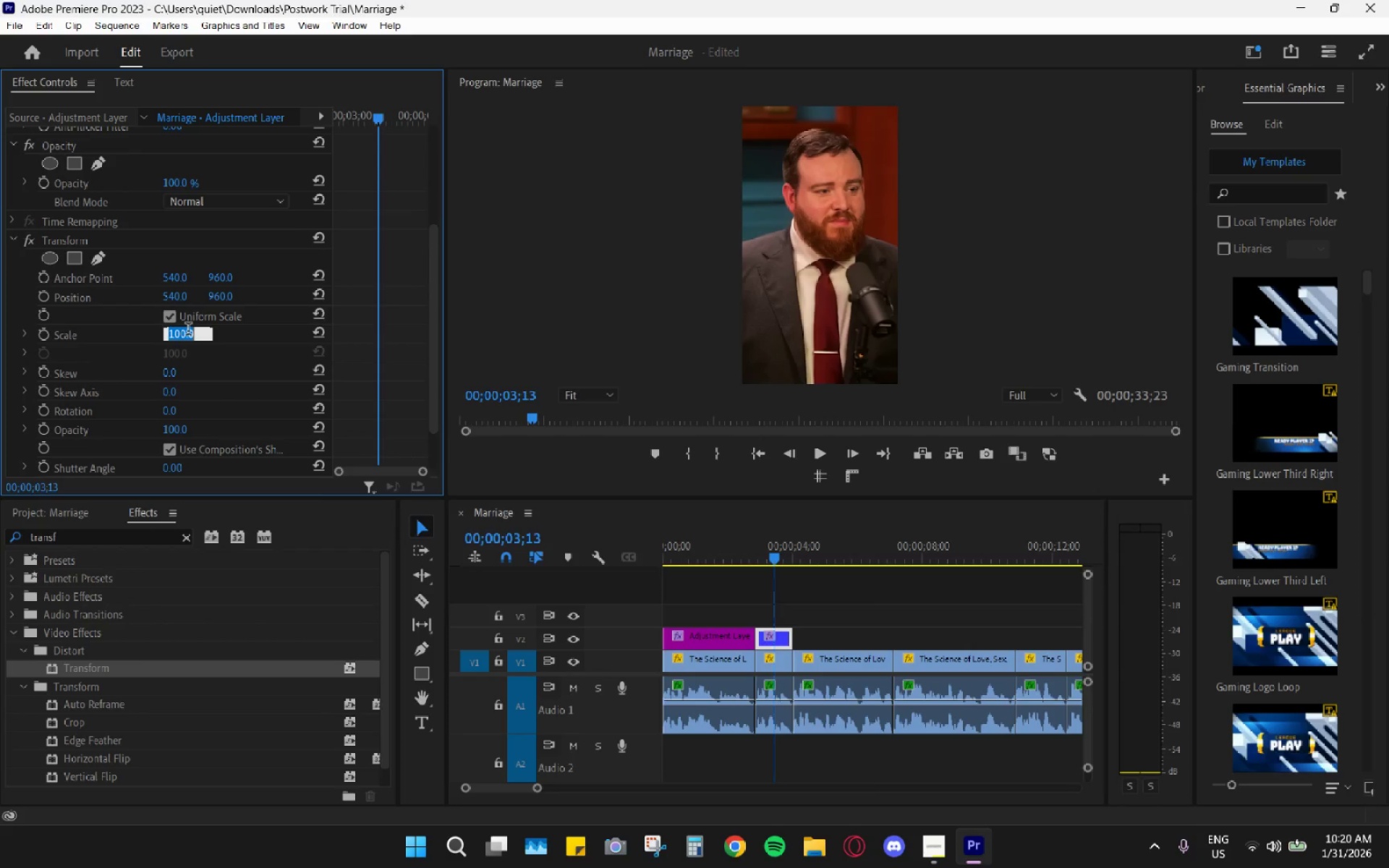 
type(120)
 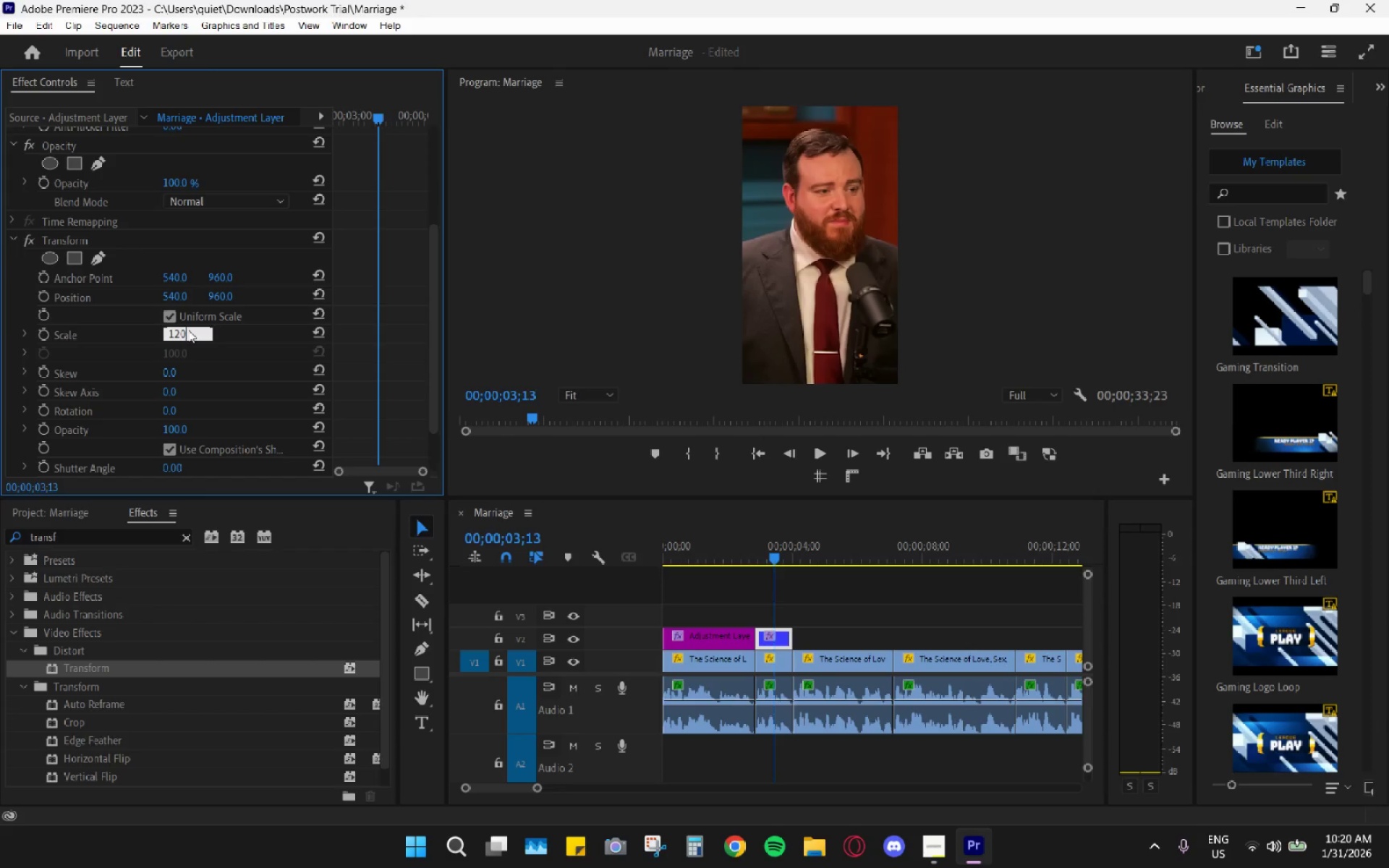 
key(Enter)
 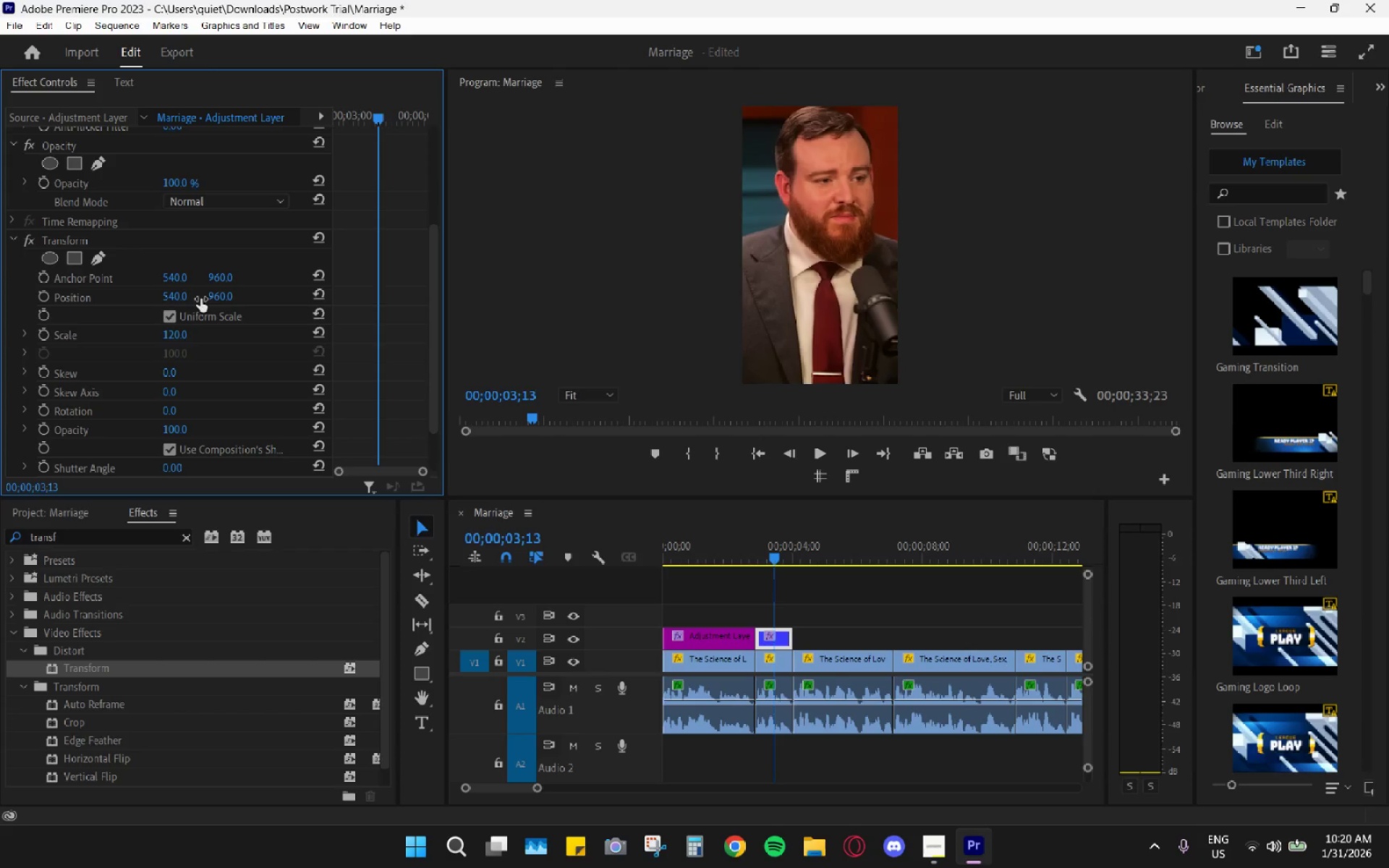 
wait(5.02)
 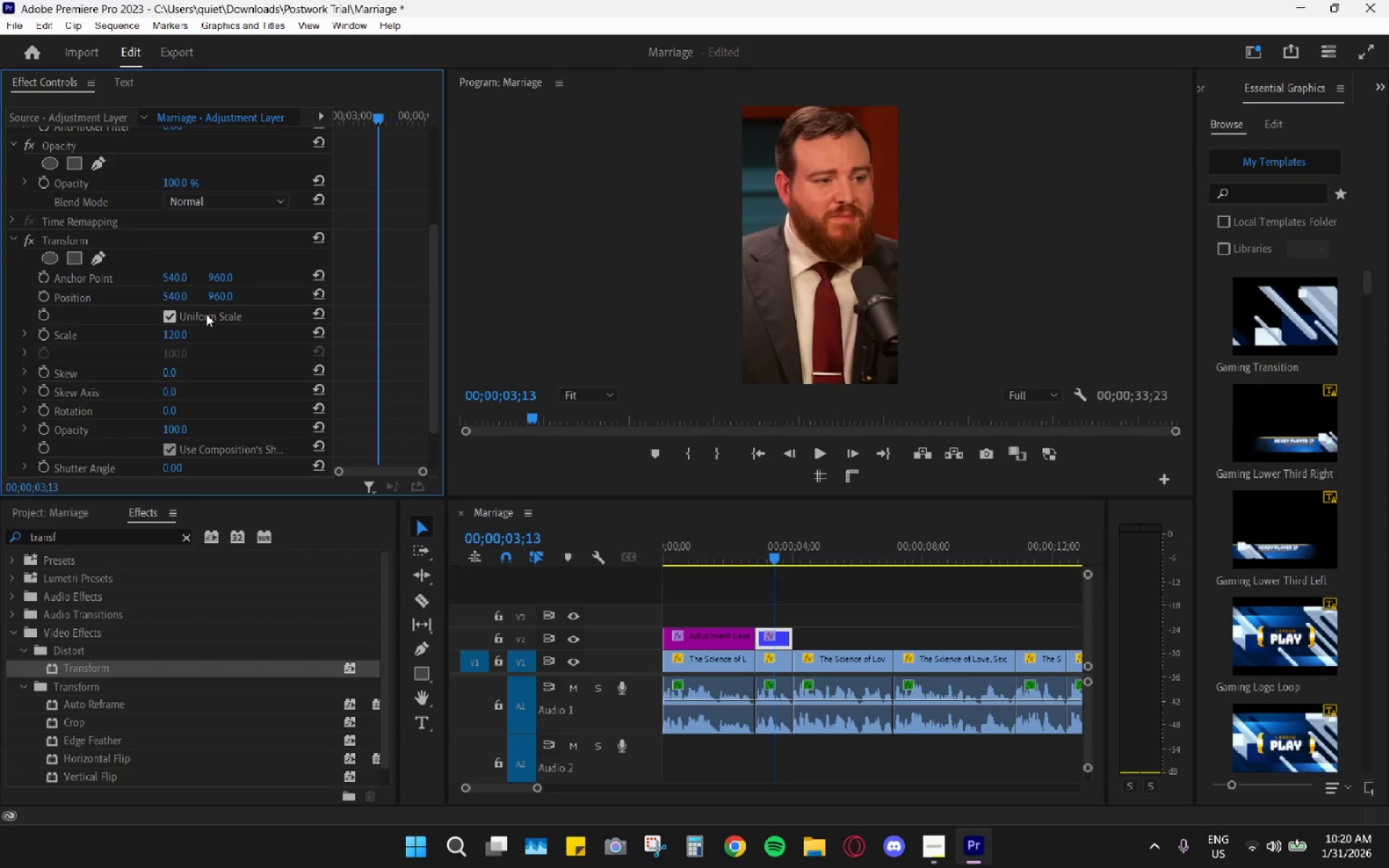 
left_click_drag(start_coordinate=[180, 295], to_coordinate=[155, 293])
 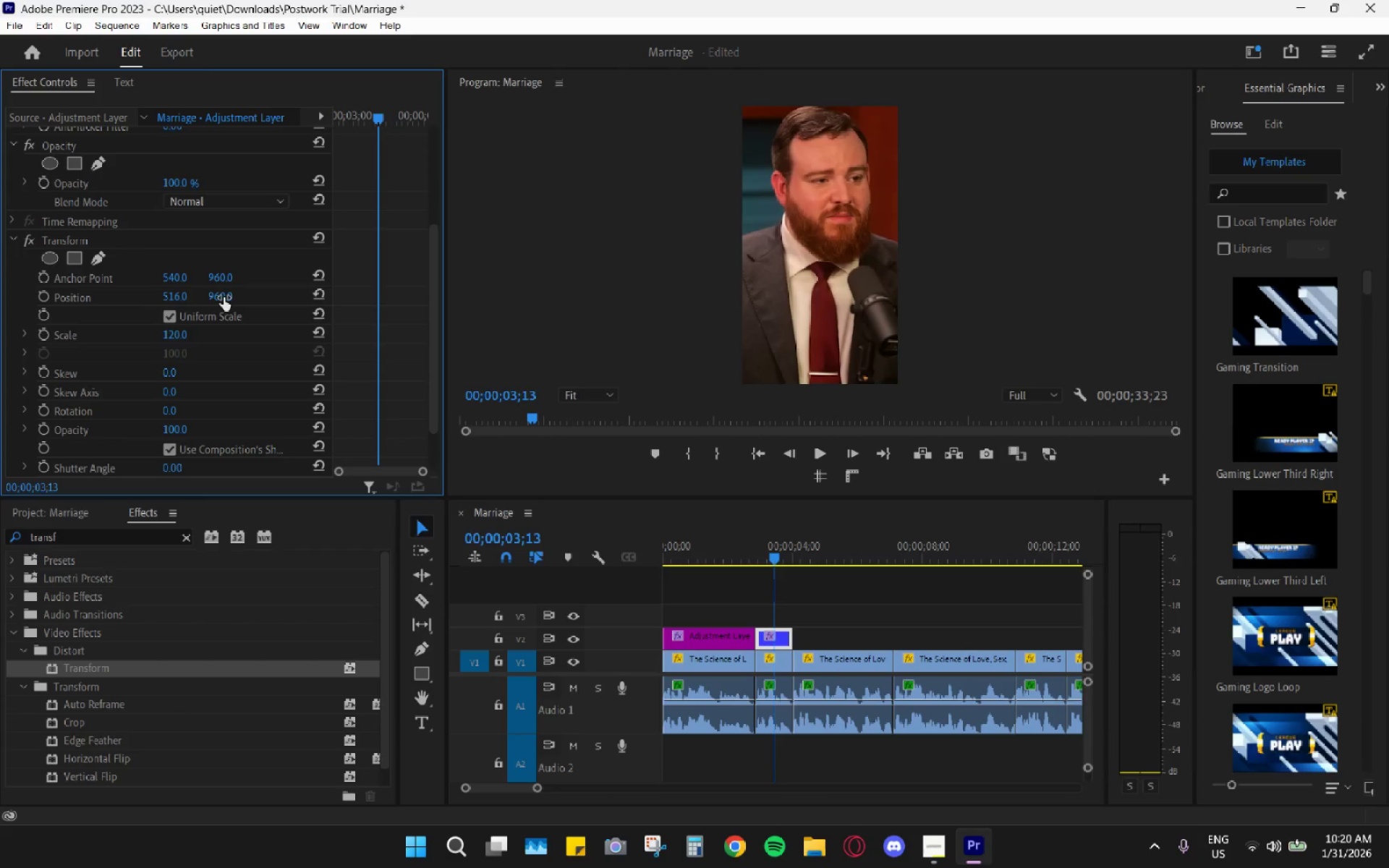 
left_click_drag(start_coordinate=[218, 297], to_coordinate=[382, 240])
 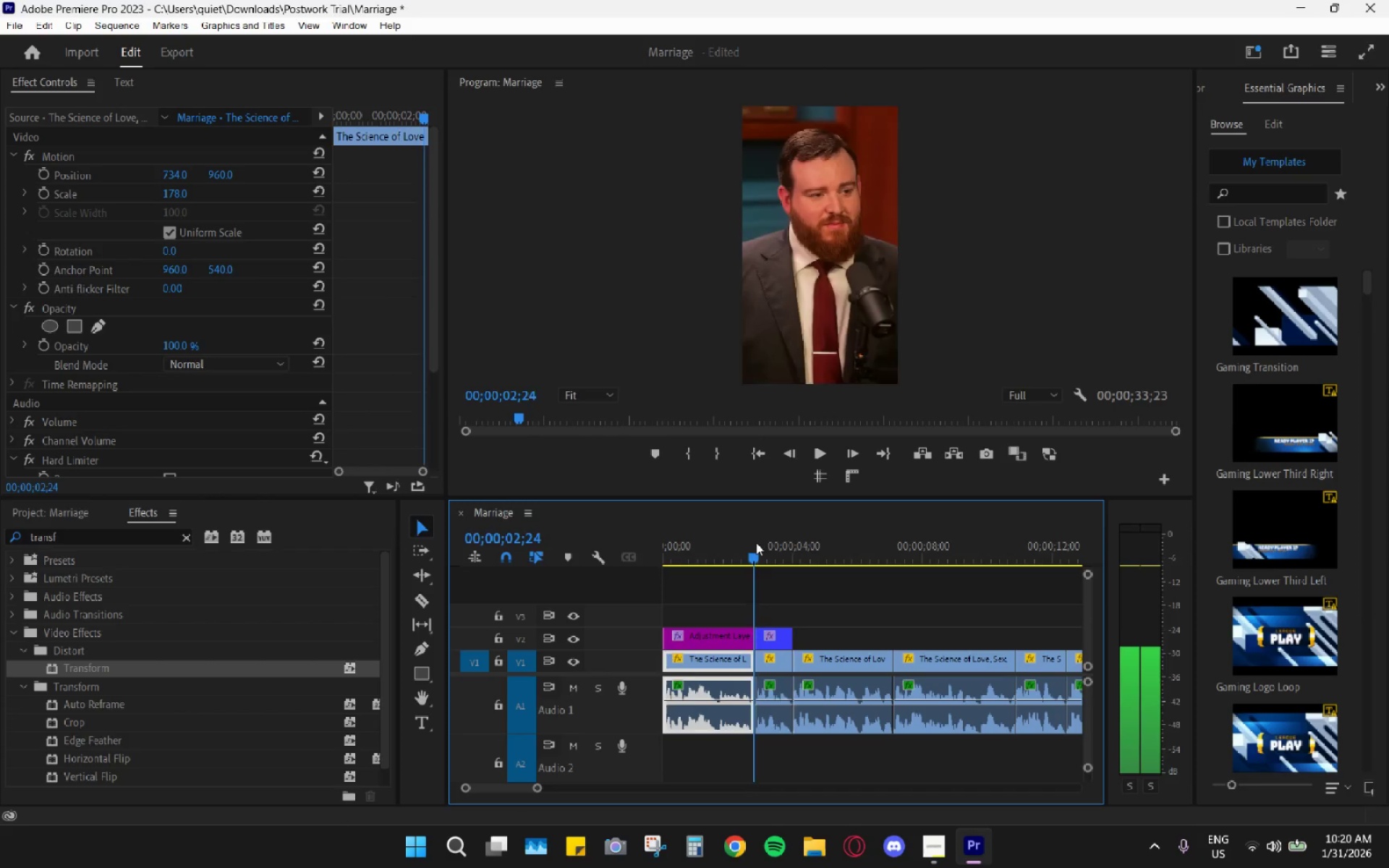 
left_click([815, 474])
 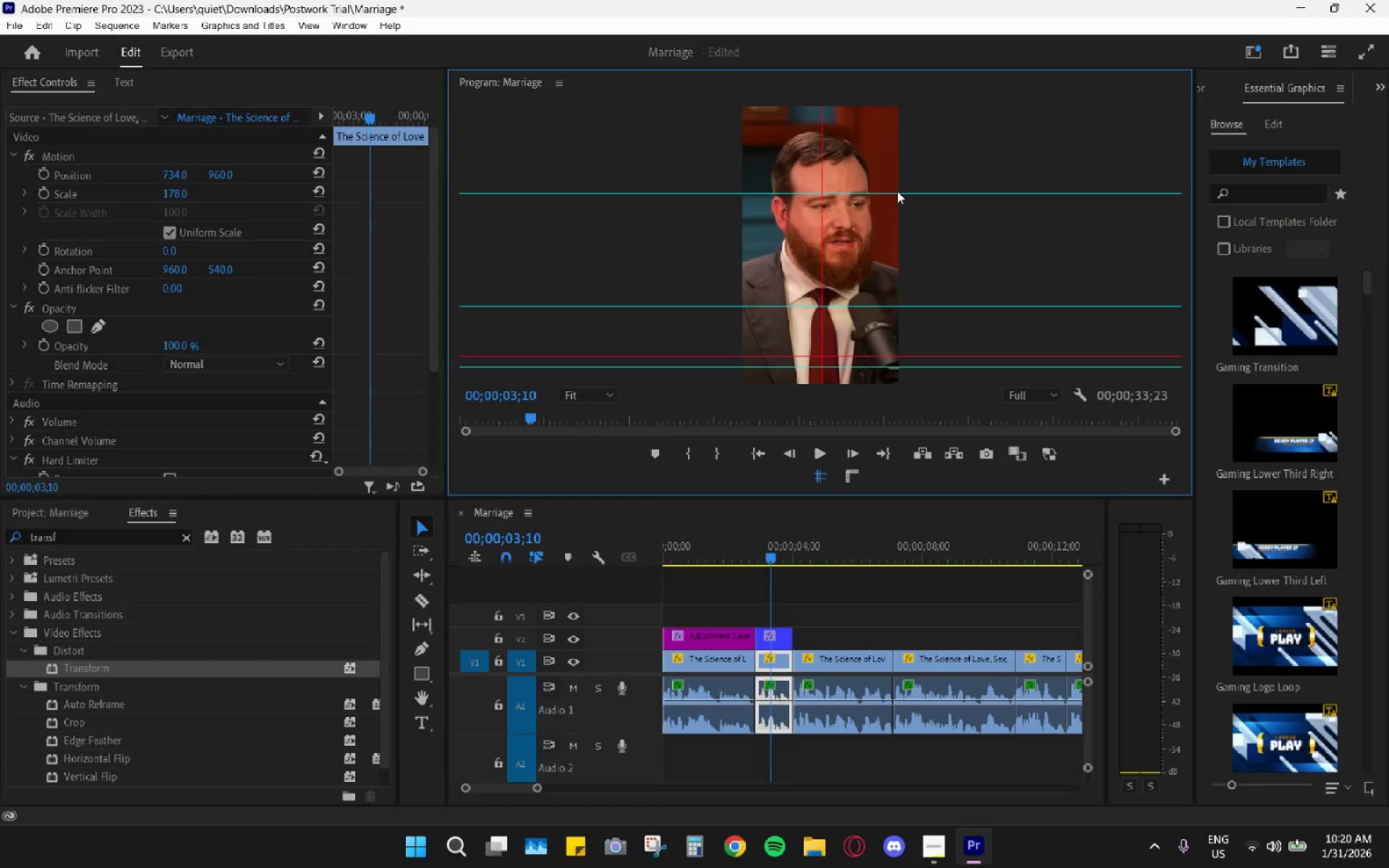 
left_click_drag(start_coordinate=[915, 195], to_coordinate=[919, 195])
 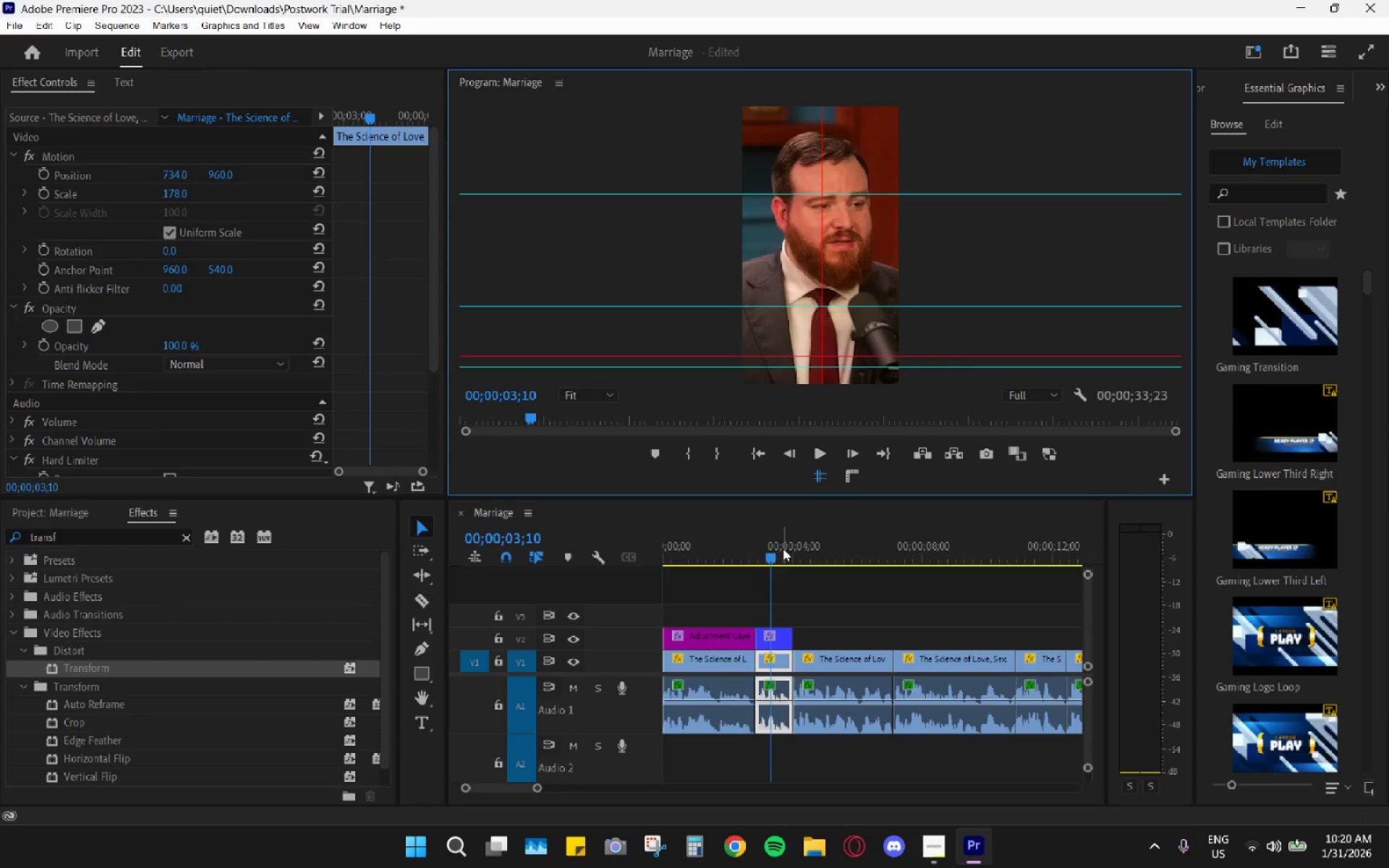 
left_click_drag(start_coordinate=[769, 569], to_coordinate=[777, 556])
 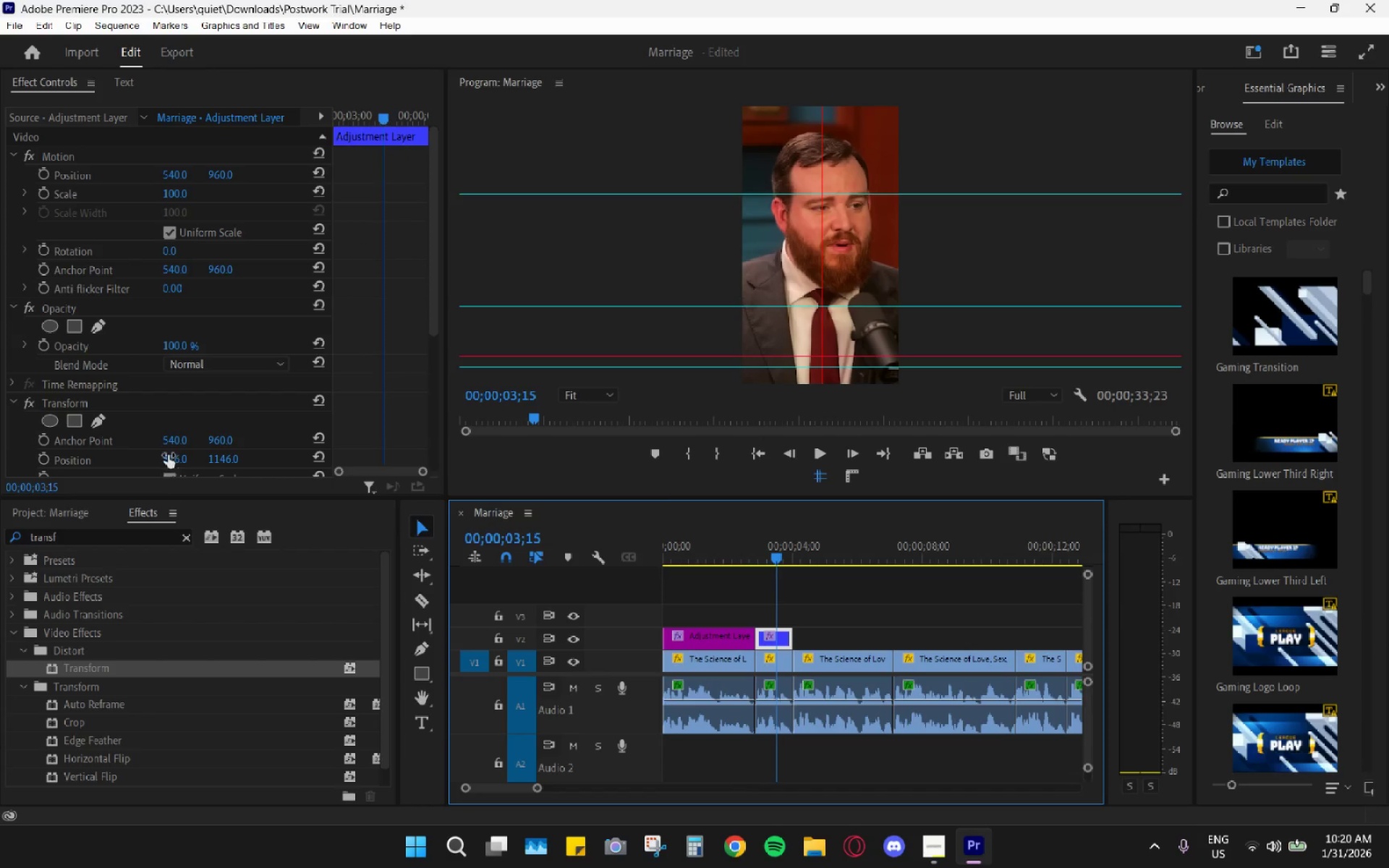 
left_click_drag(start_coordinate=[176, 459], to_coordinate=[186, 454])
 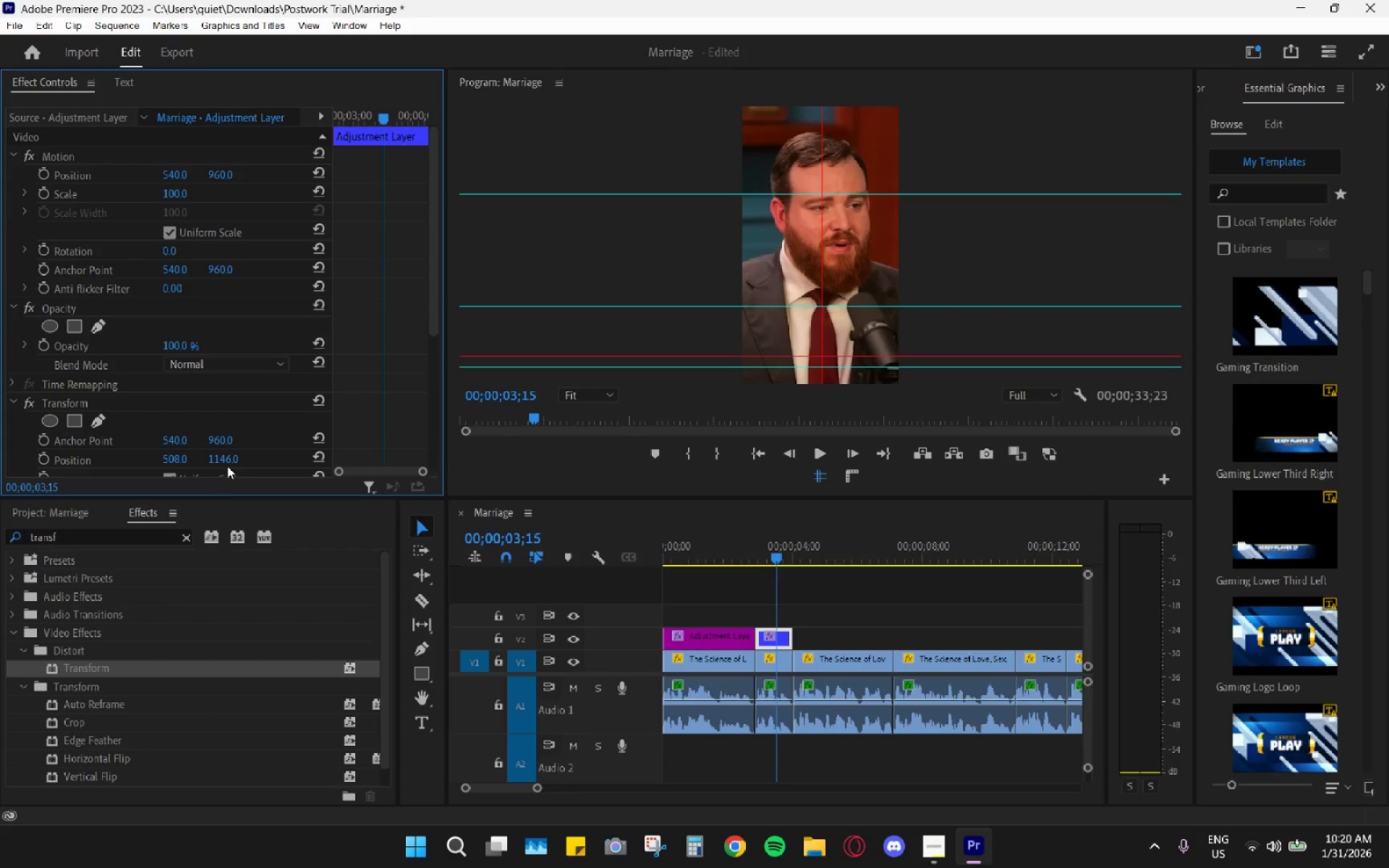 
left_click_drag(start_coordinate=[222, 459], to_coordinate=[174, 467])
 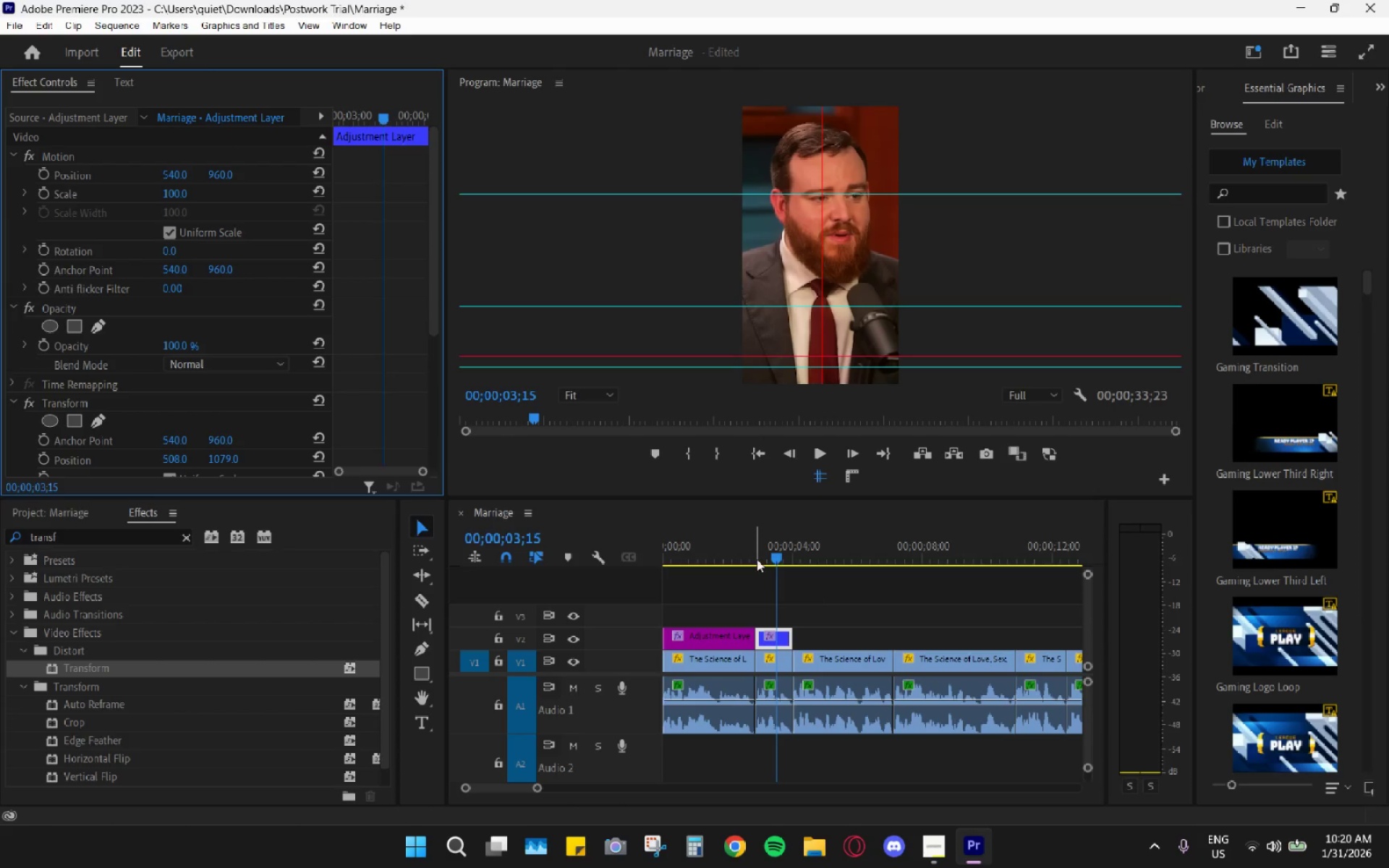 
left_click_drag(start_coordinate=[784, 556], to_coordinate=[779, 550])
 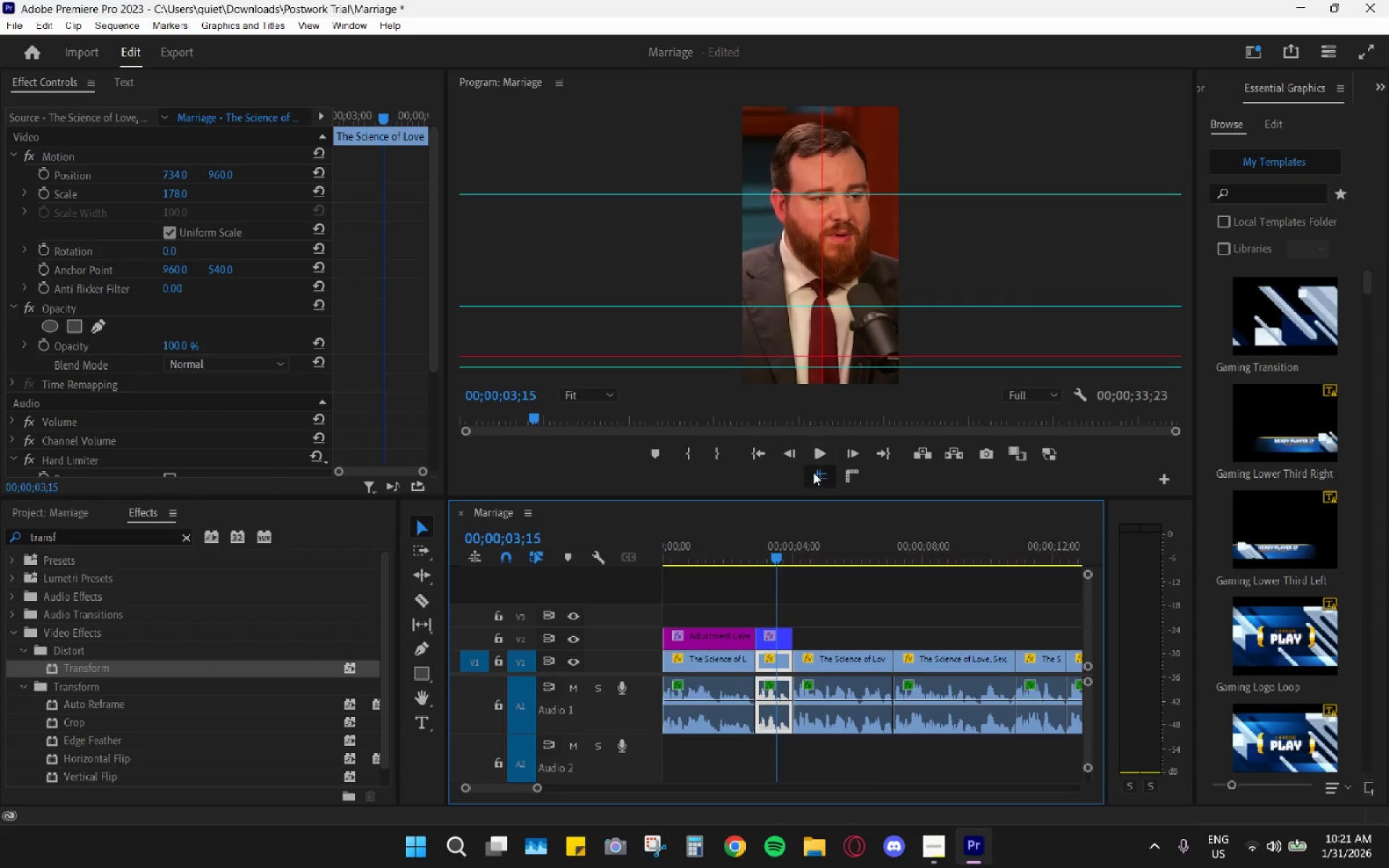 
left_click_drag(start_coordinate=[776, 548], to_coordinate=[747, 547])
 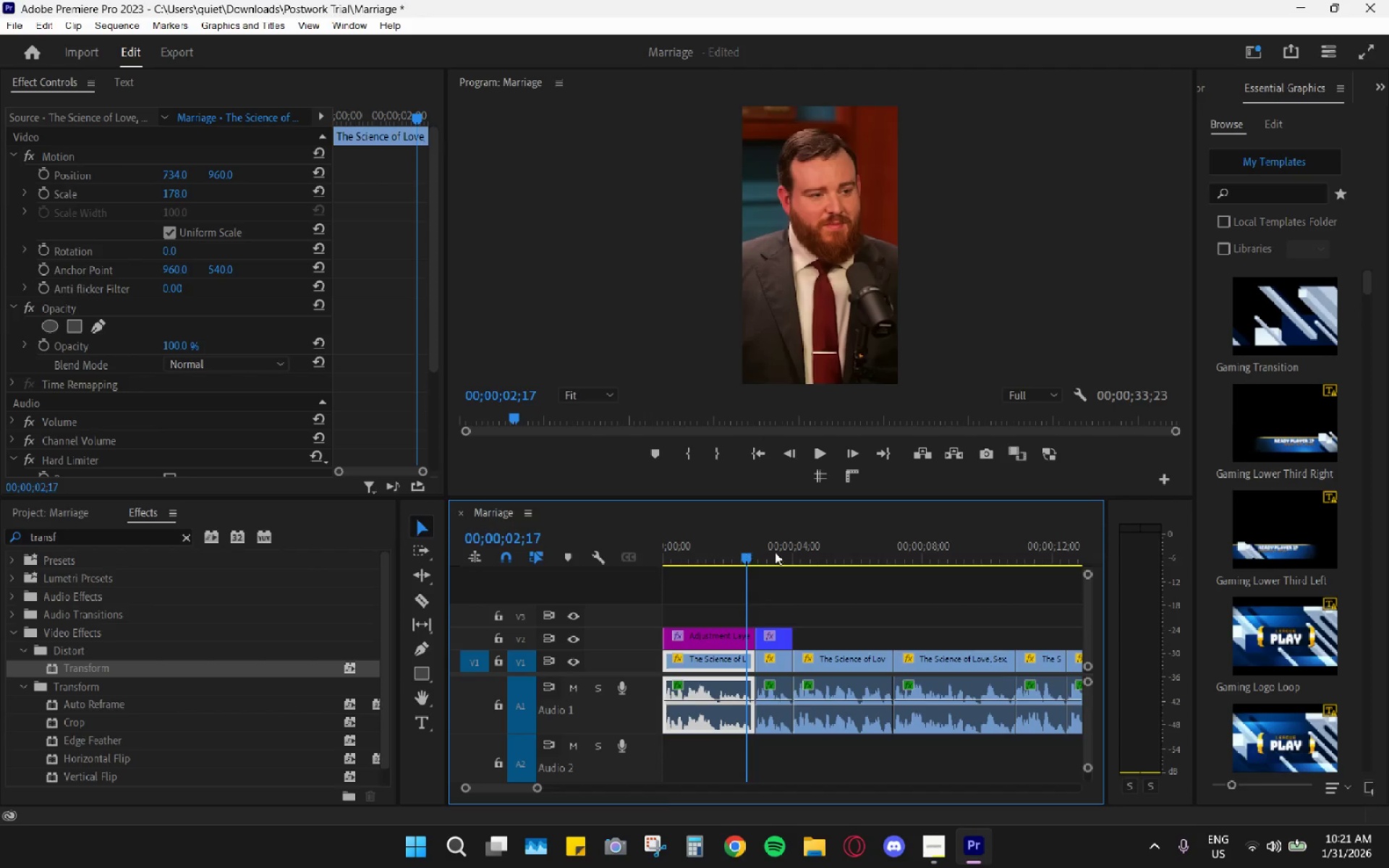 
key(Space)
 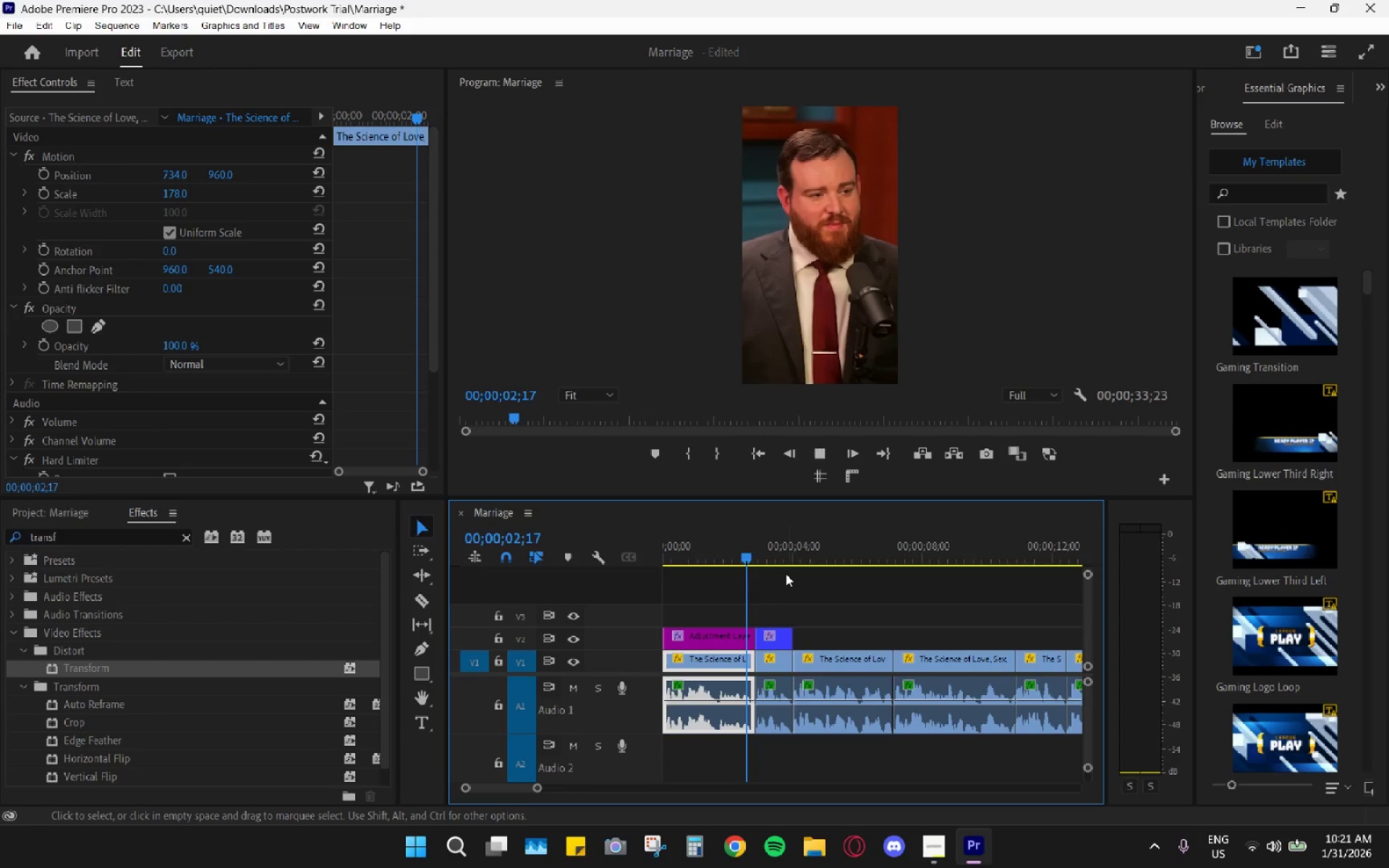 
key(Space)
 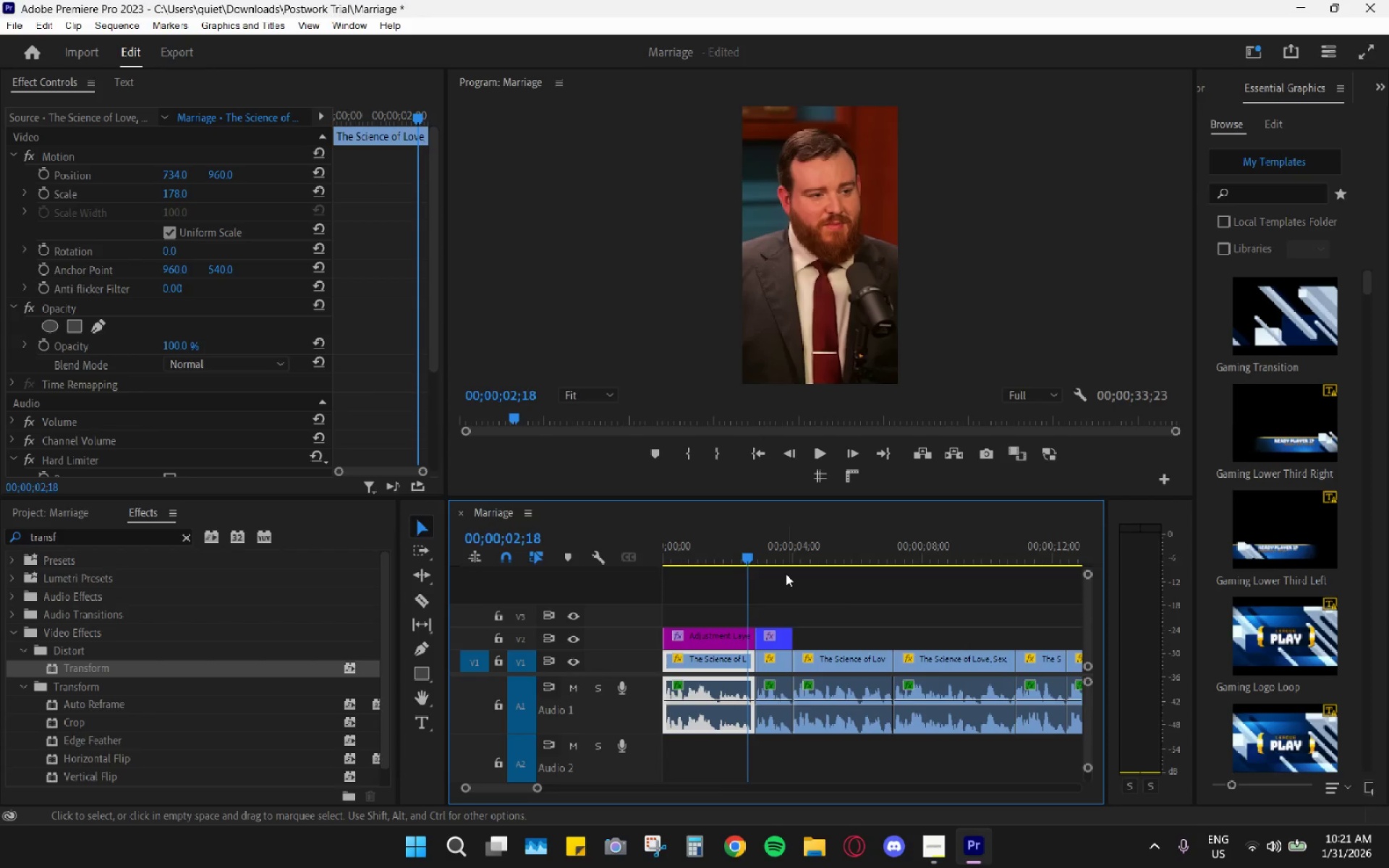 
key(Space)
 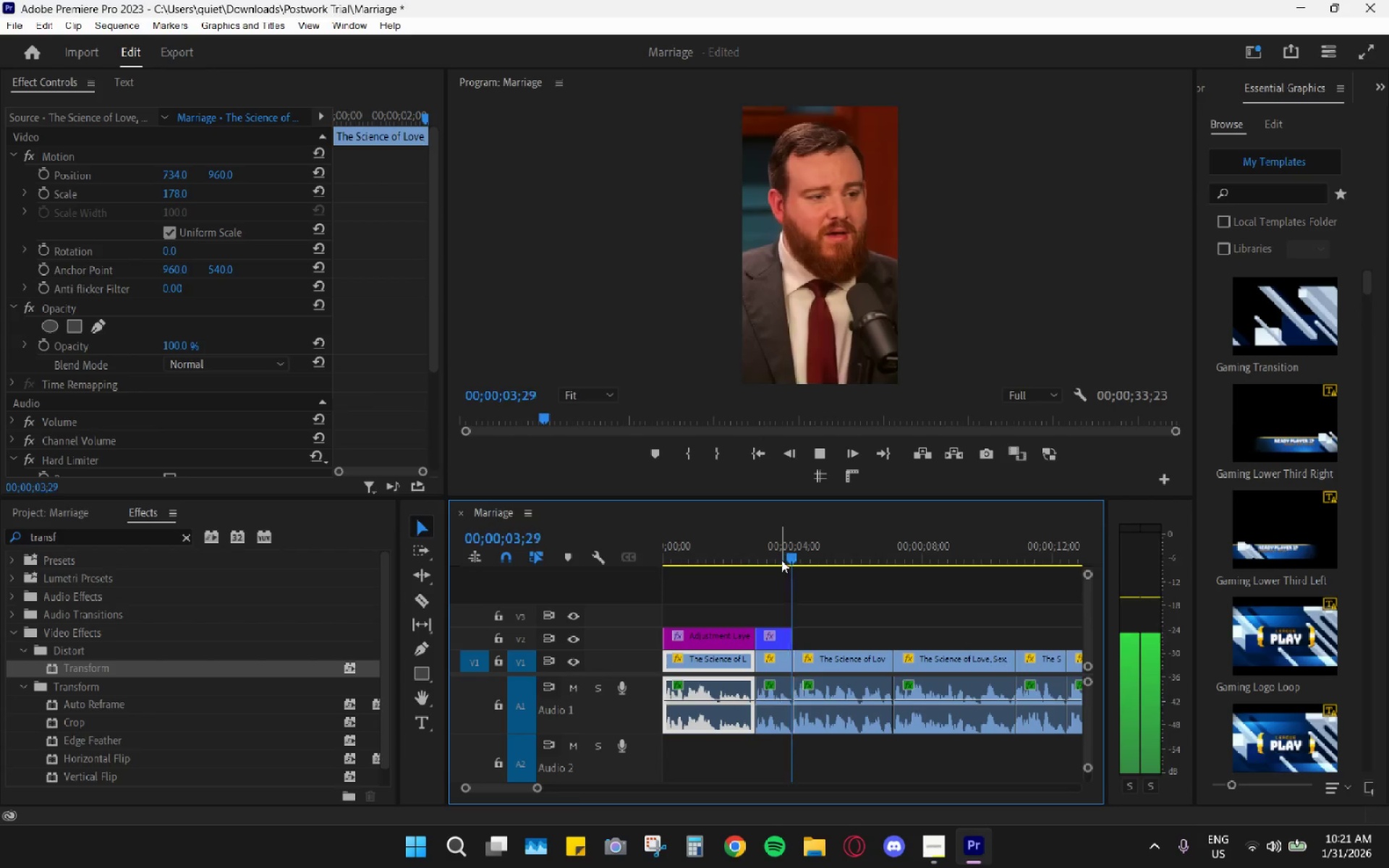 
key(Space)
 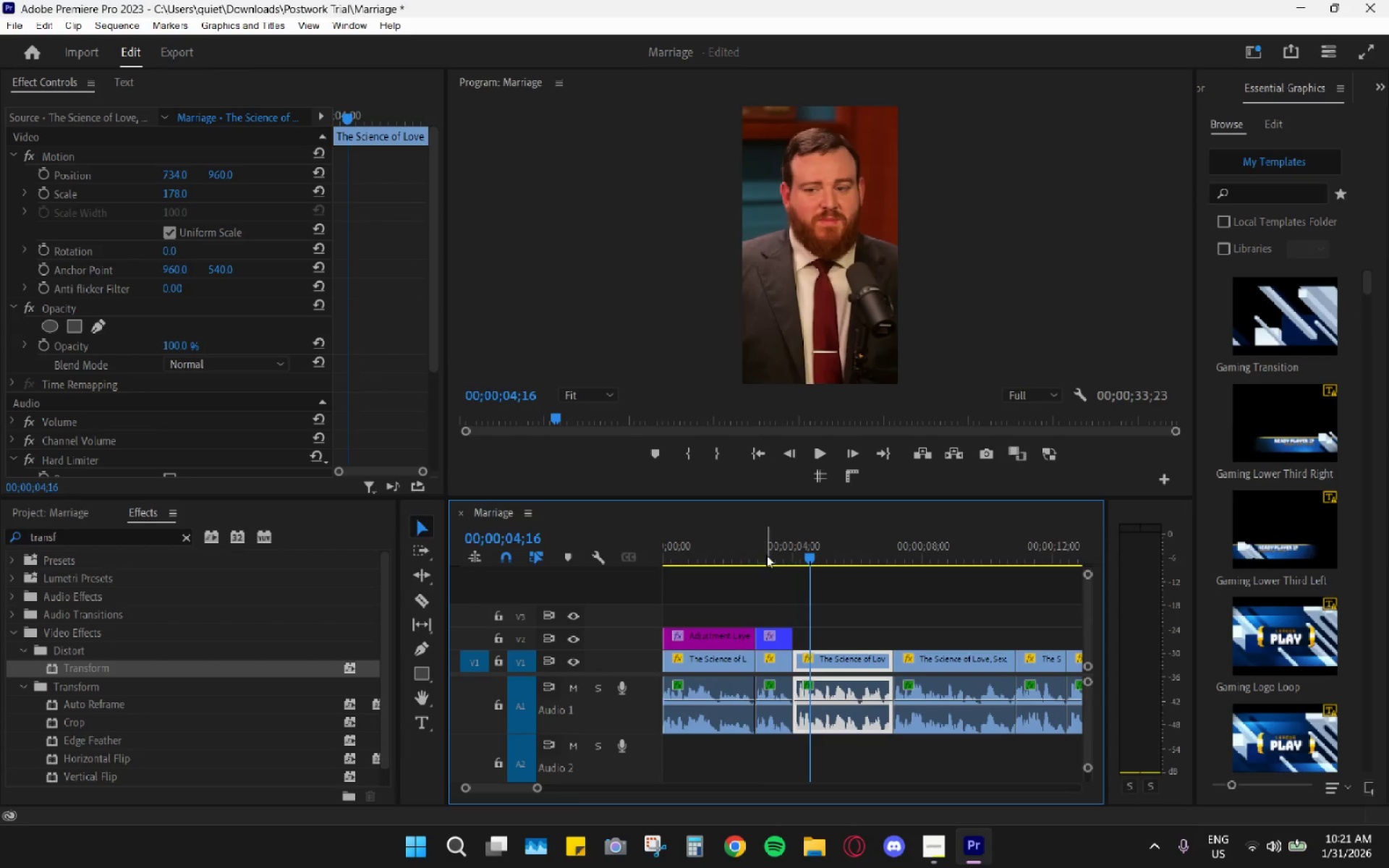 
left_click_drag(start_coordinate=[761, 548], to_coordinate=[753, 545])
 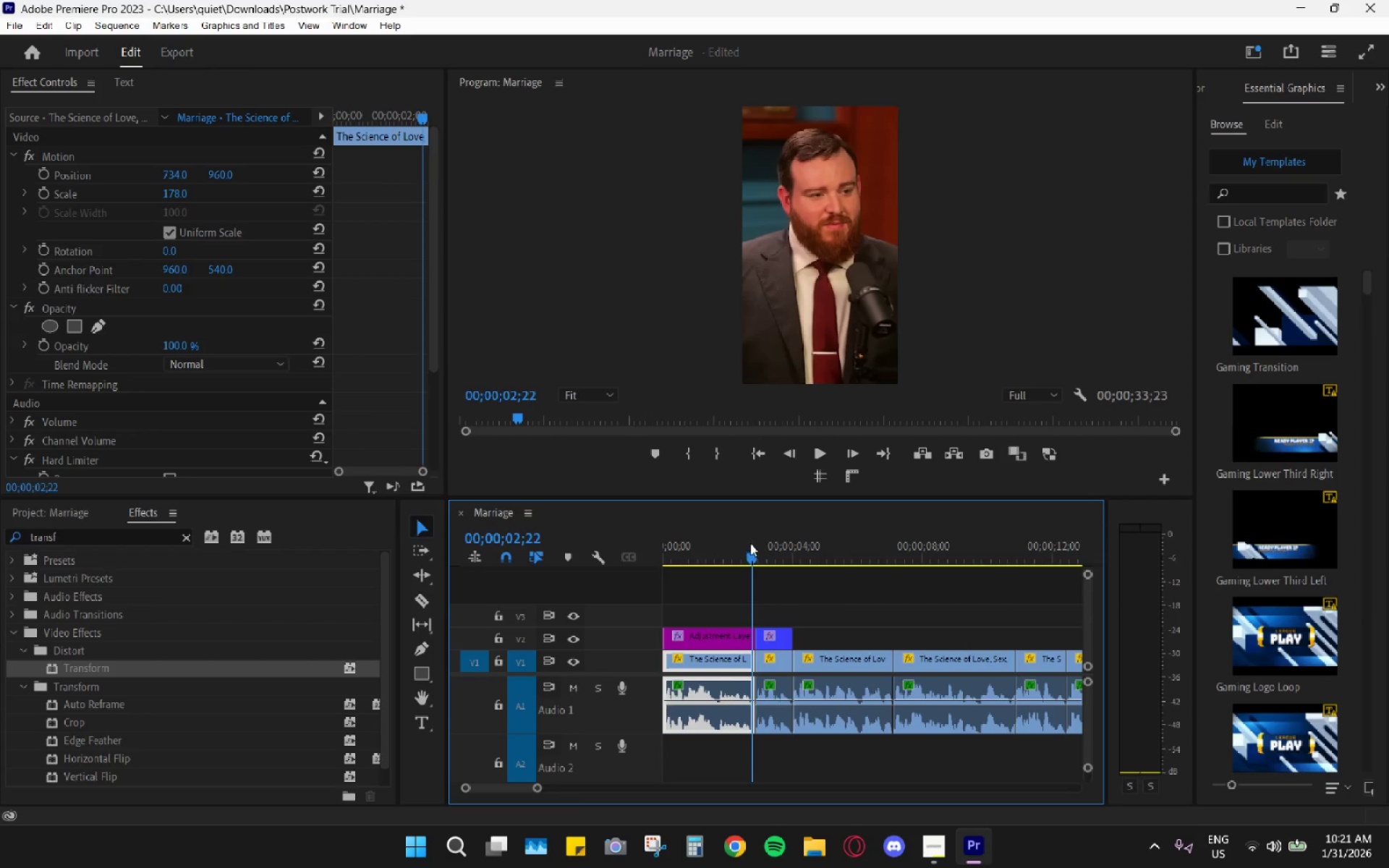 
left_click_drag(start_coordinate=[753, 544], to_coordinate=[721, 535])
 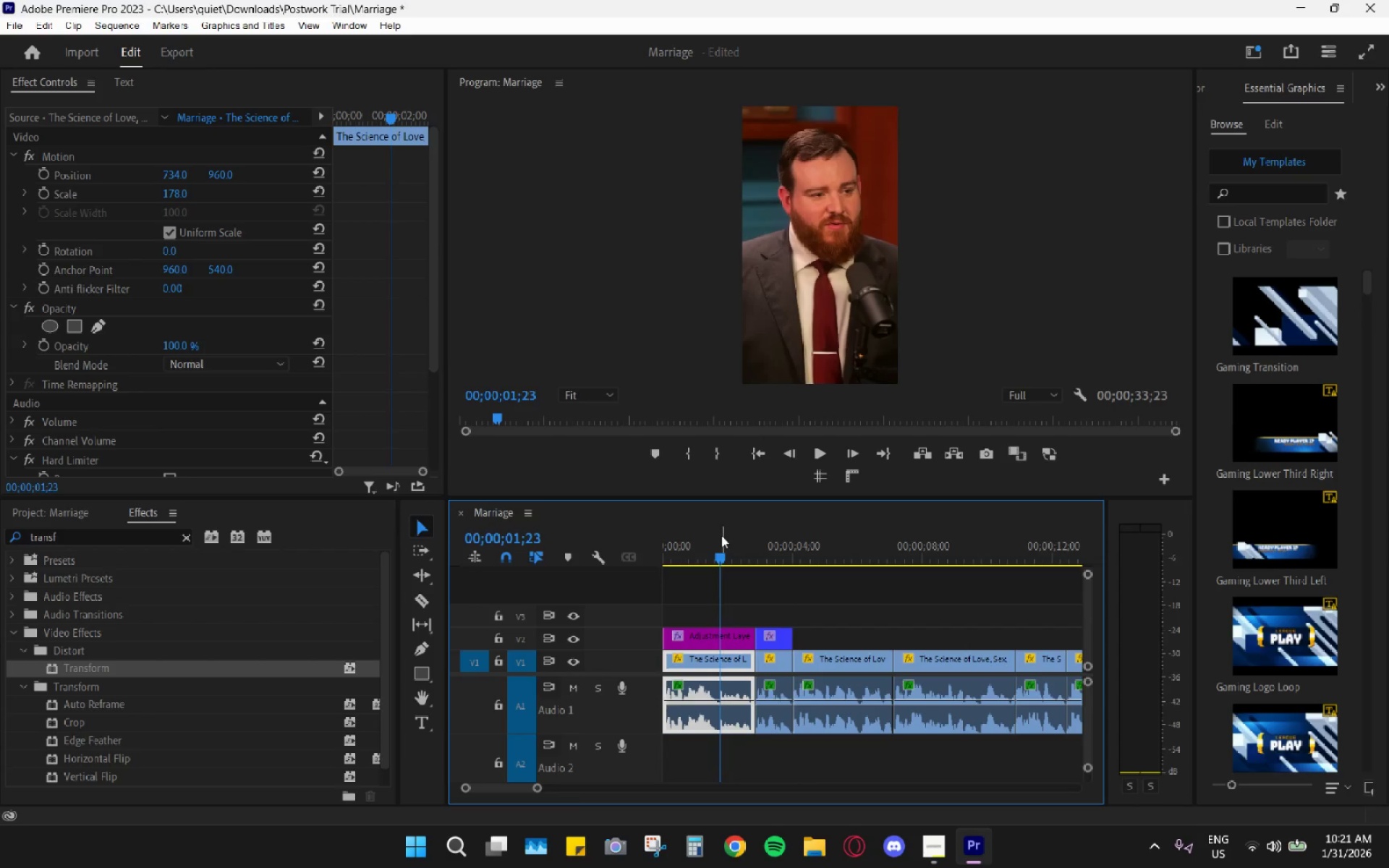 
key(Space)
 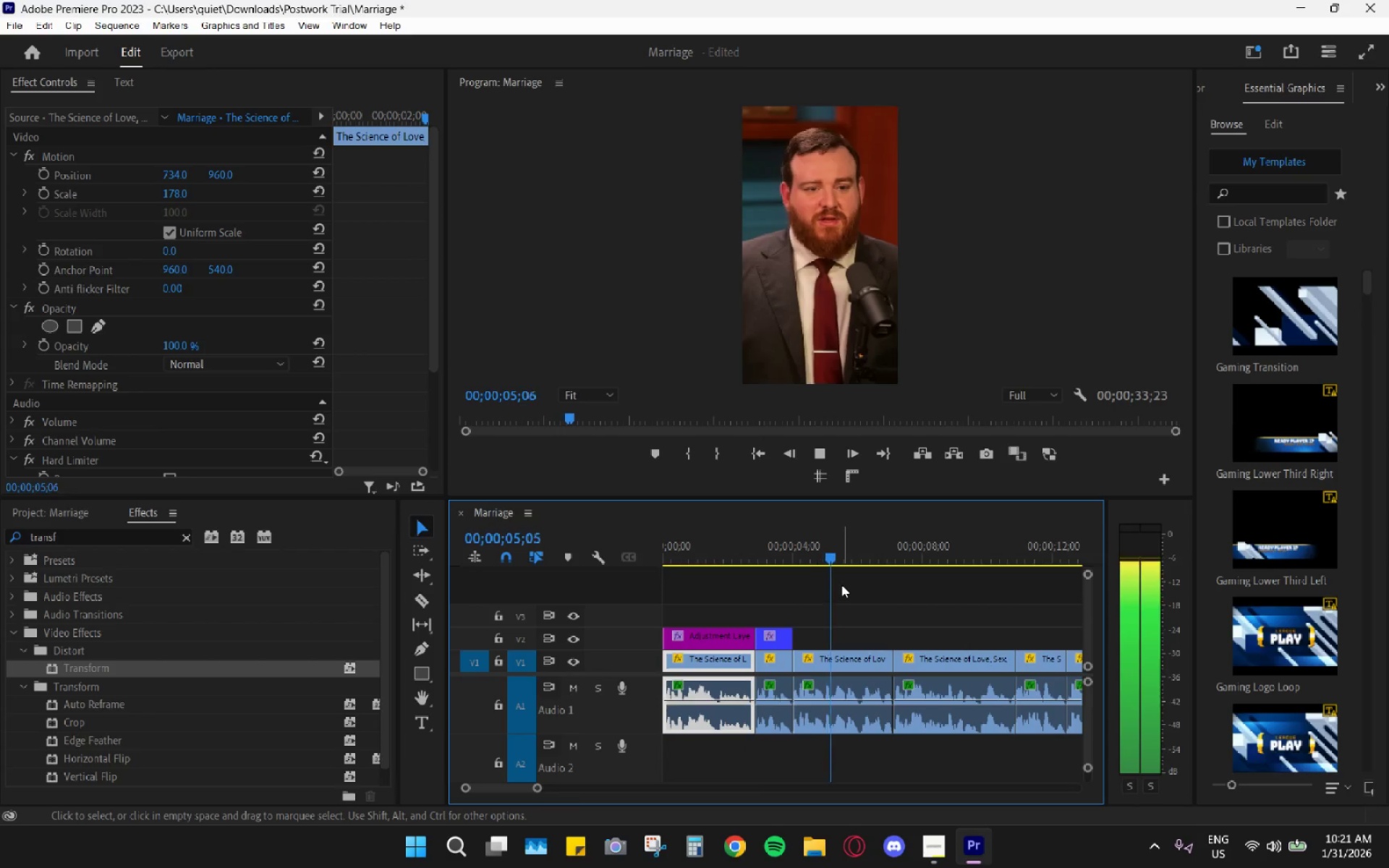 
key(Space)
 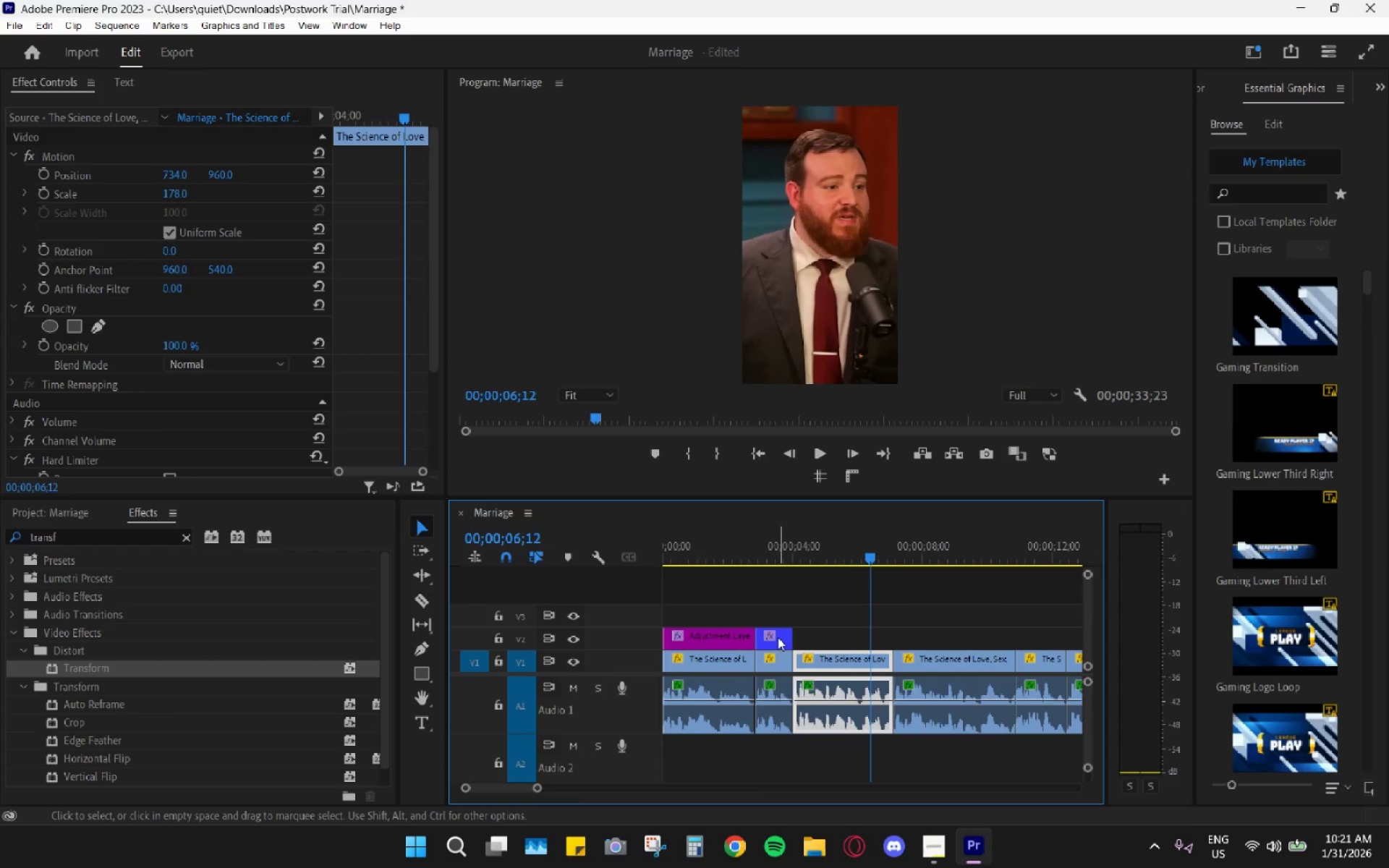 
key(Space)
 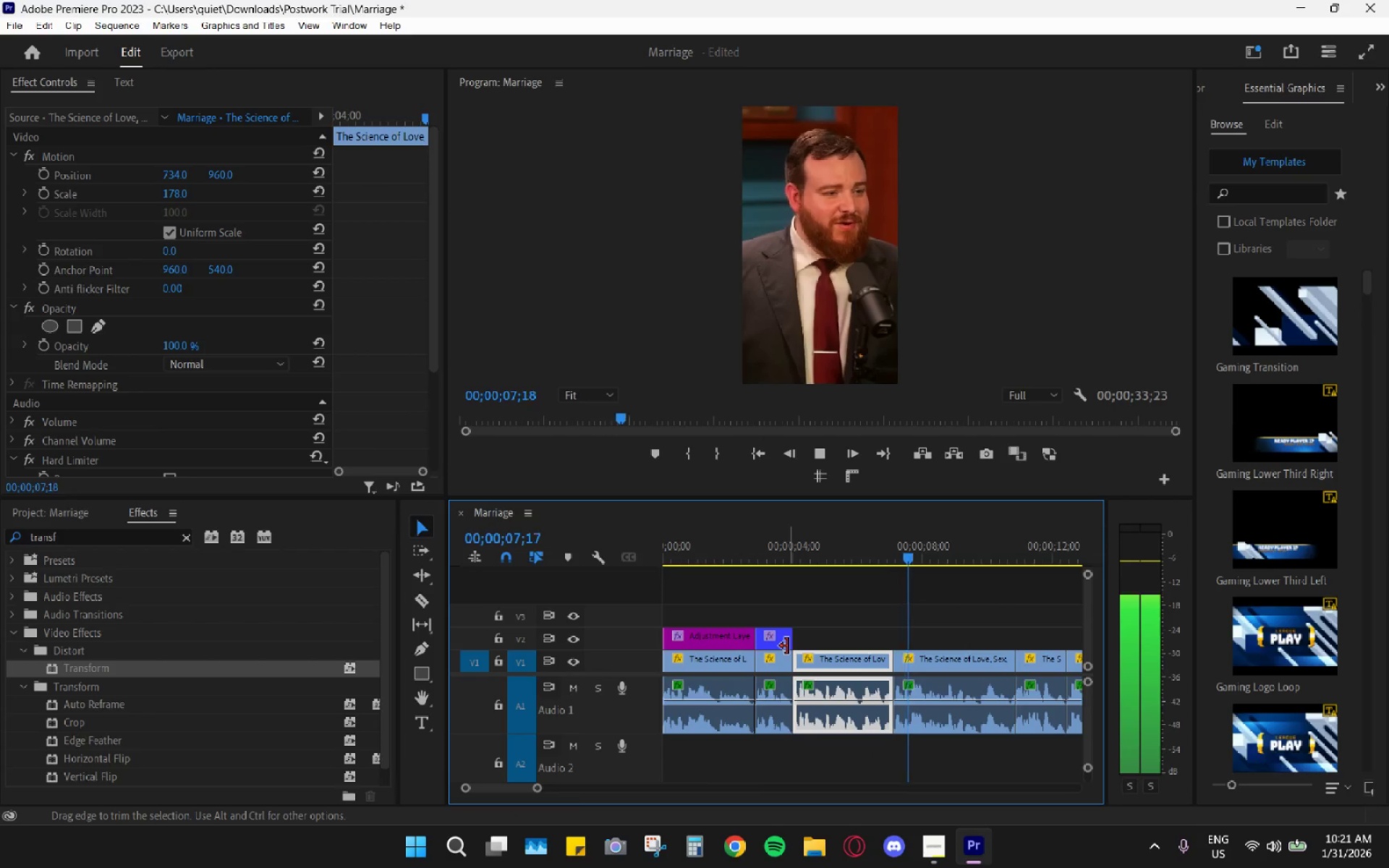 
key(Space)
 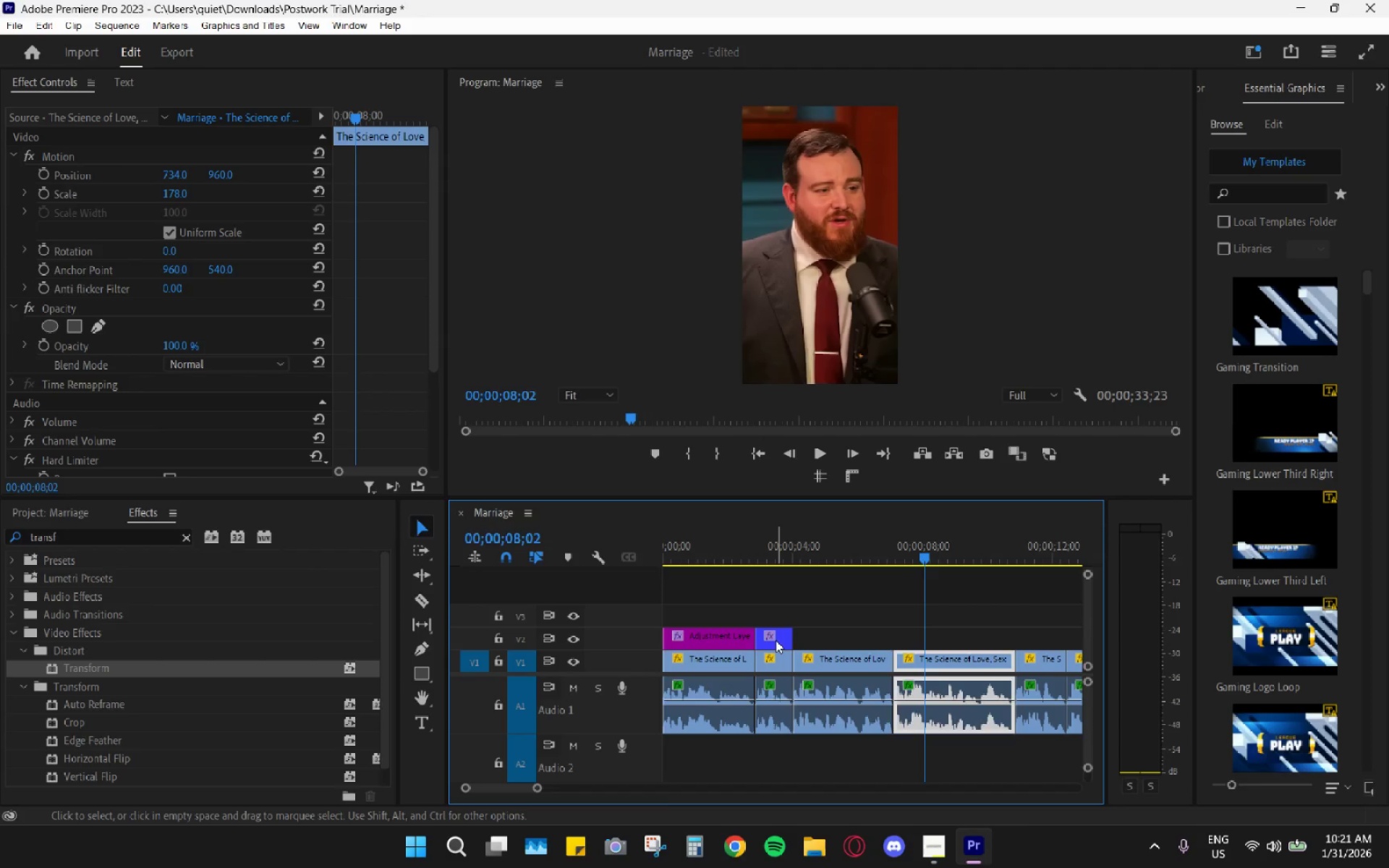 
left_click([776, 640])
 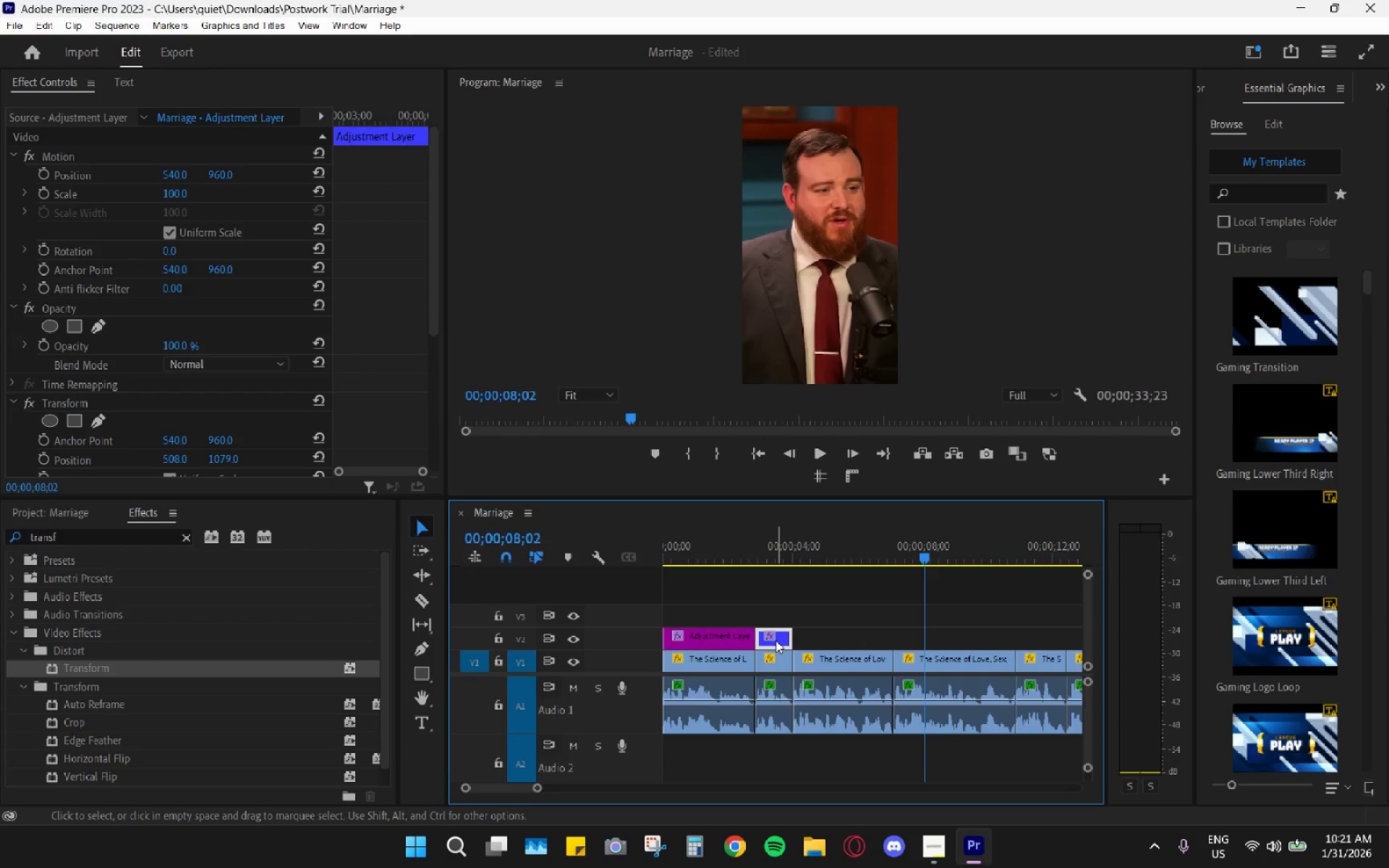 
key(Control+C)
 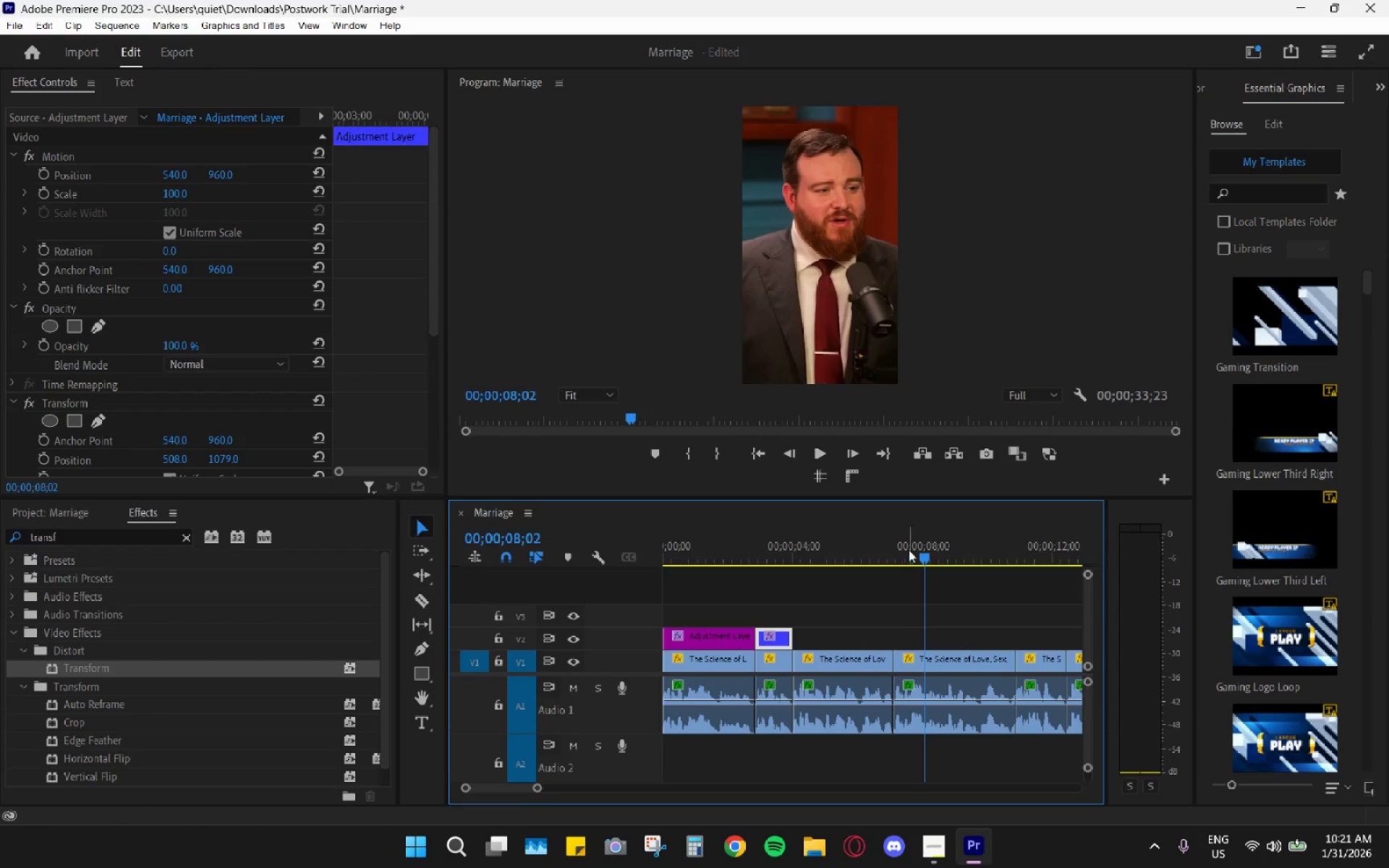 
left_click_drag(start_coordinate=[937, 539], to_coordinate=[969, 553])
 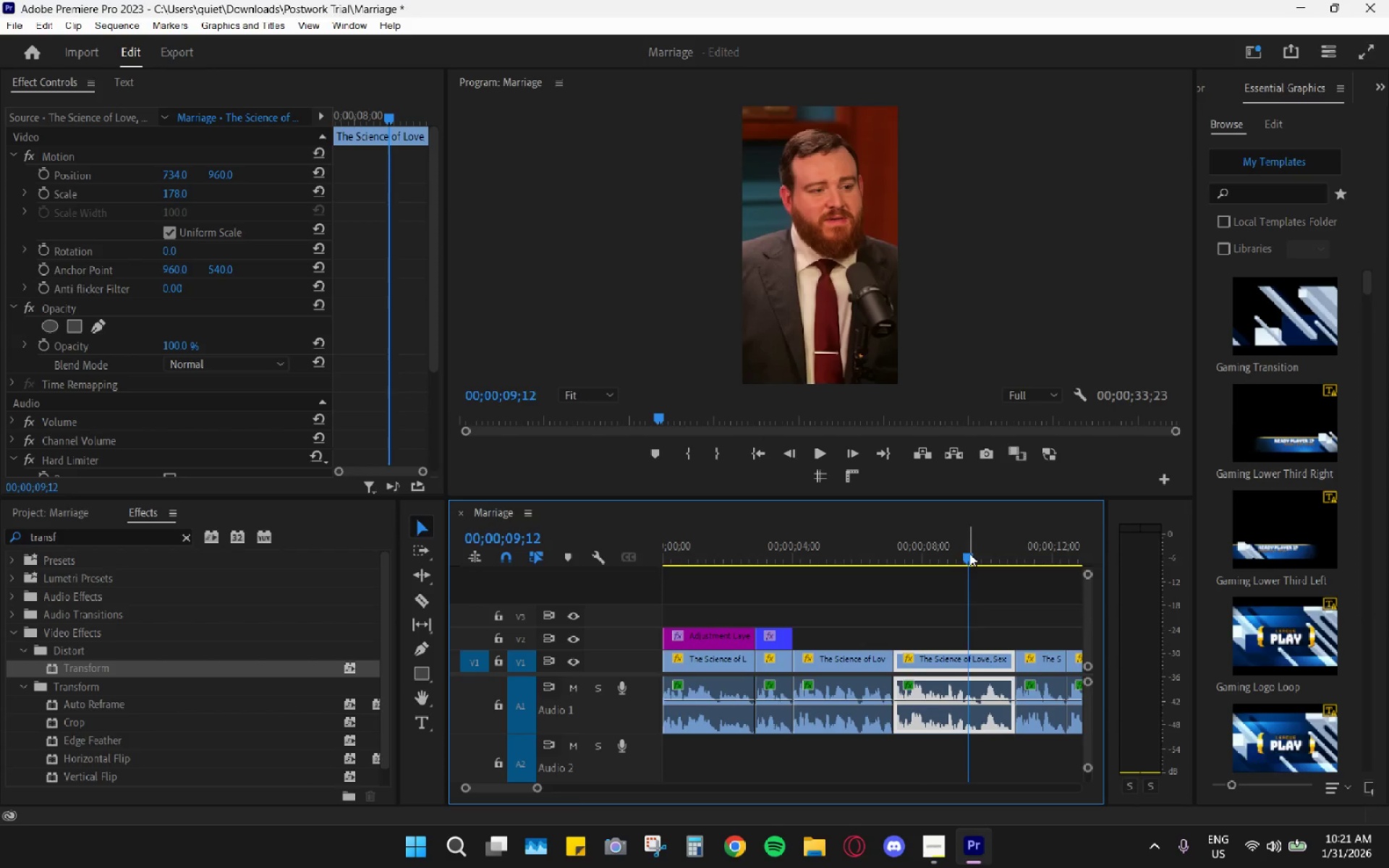 
left_click_drag(start_coordinate=[969, 553], to_coordinate=[980, 556])
 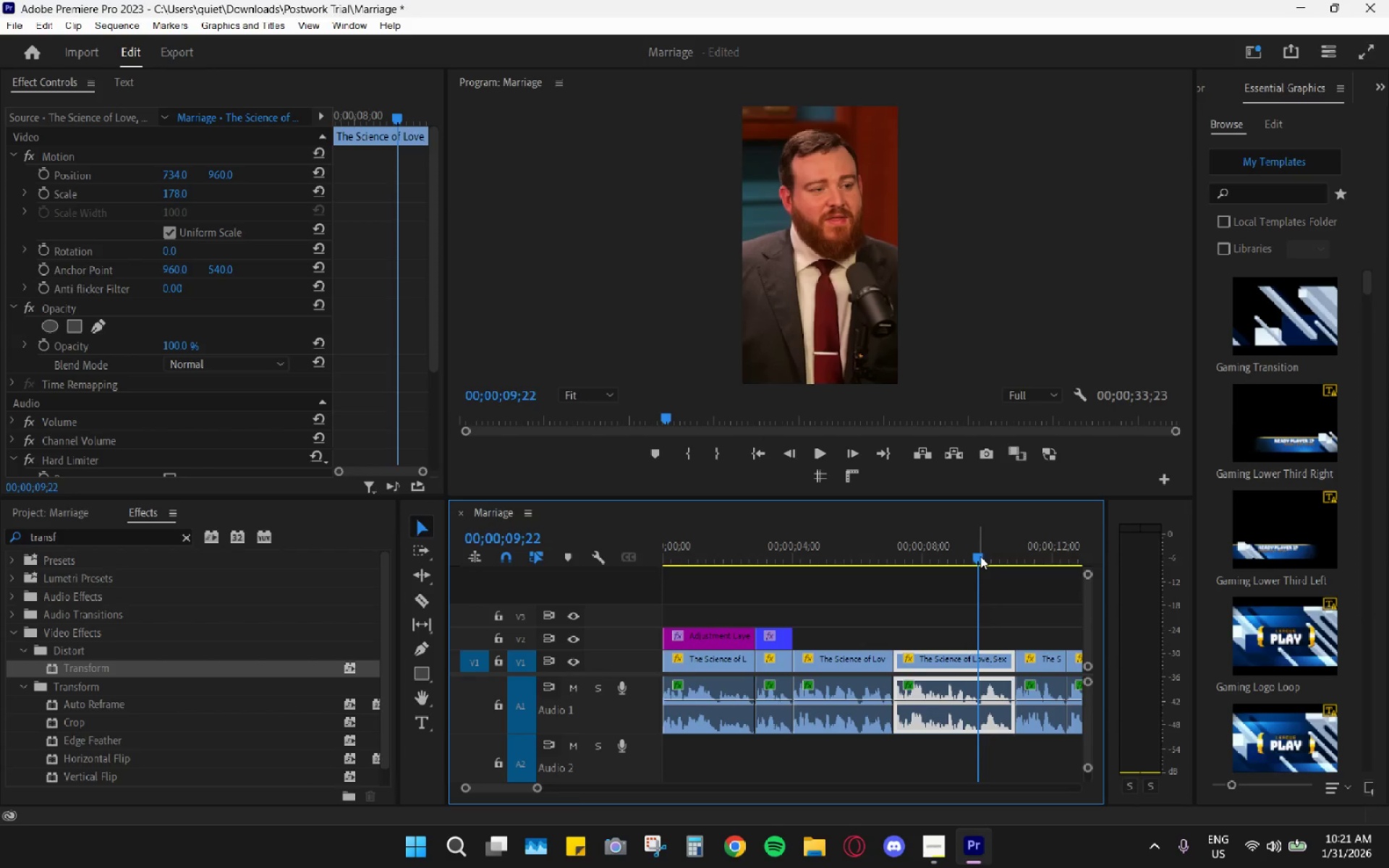 
key(Space)
 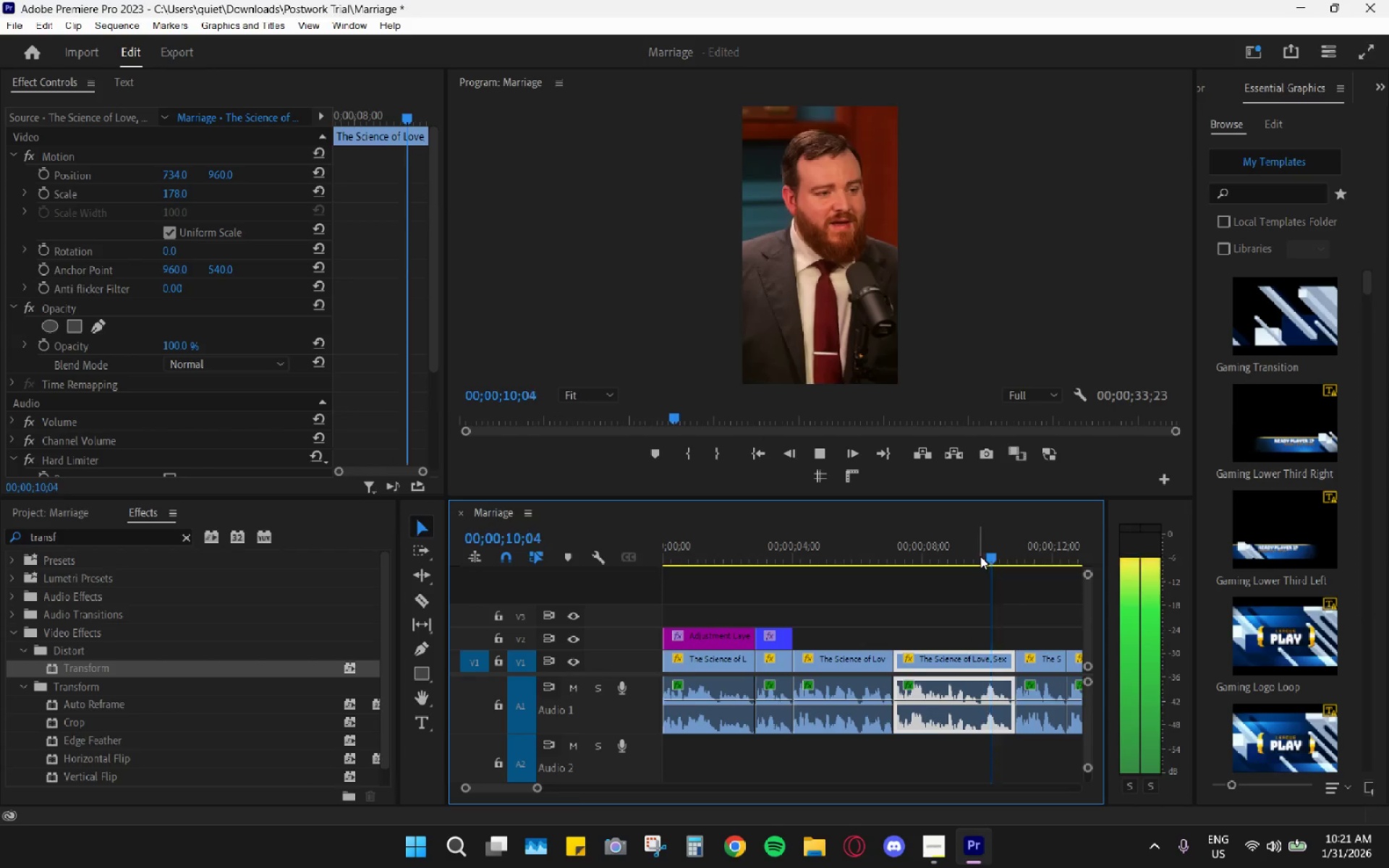 
key(Space)
 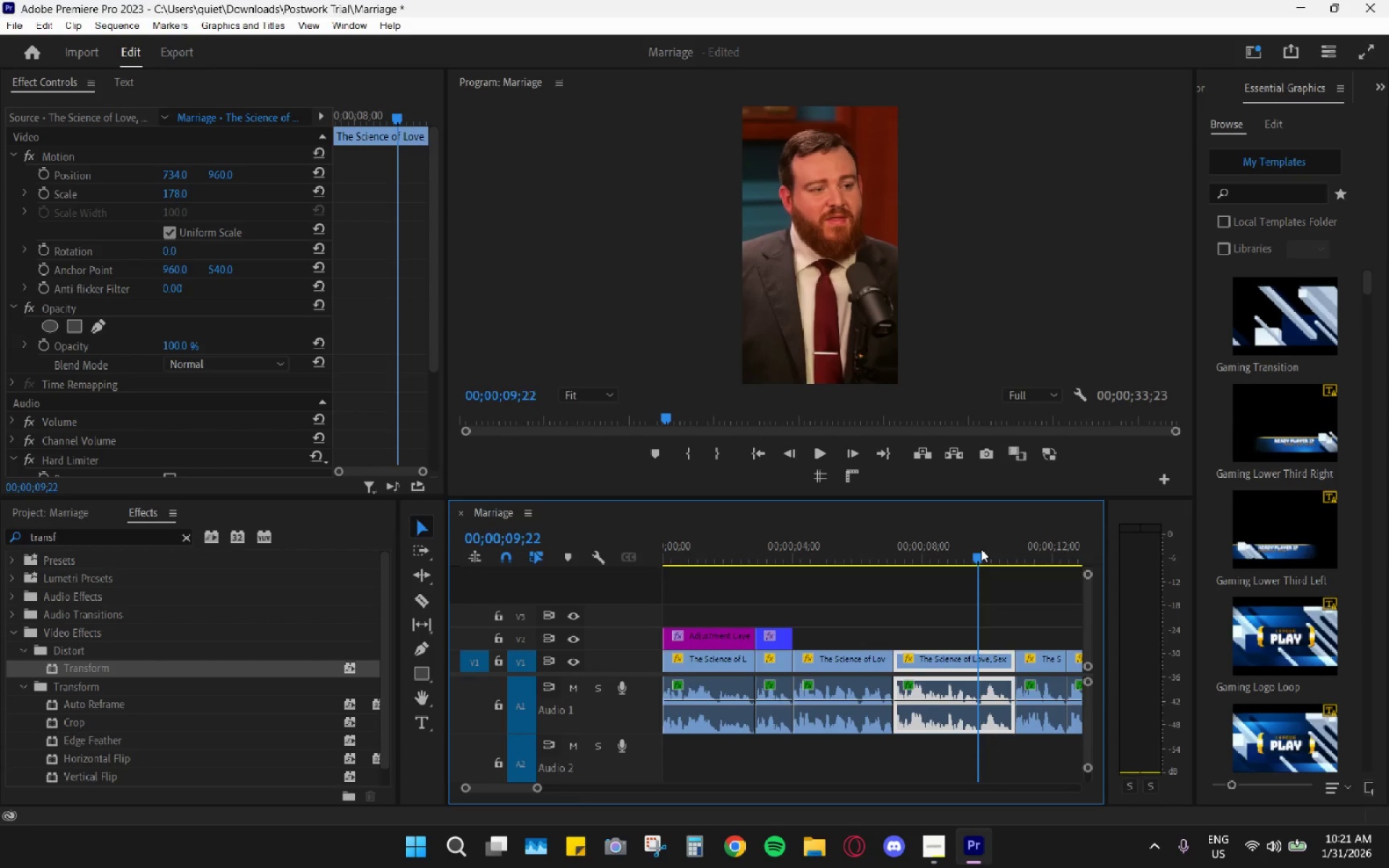 
key(Control+V)
 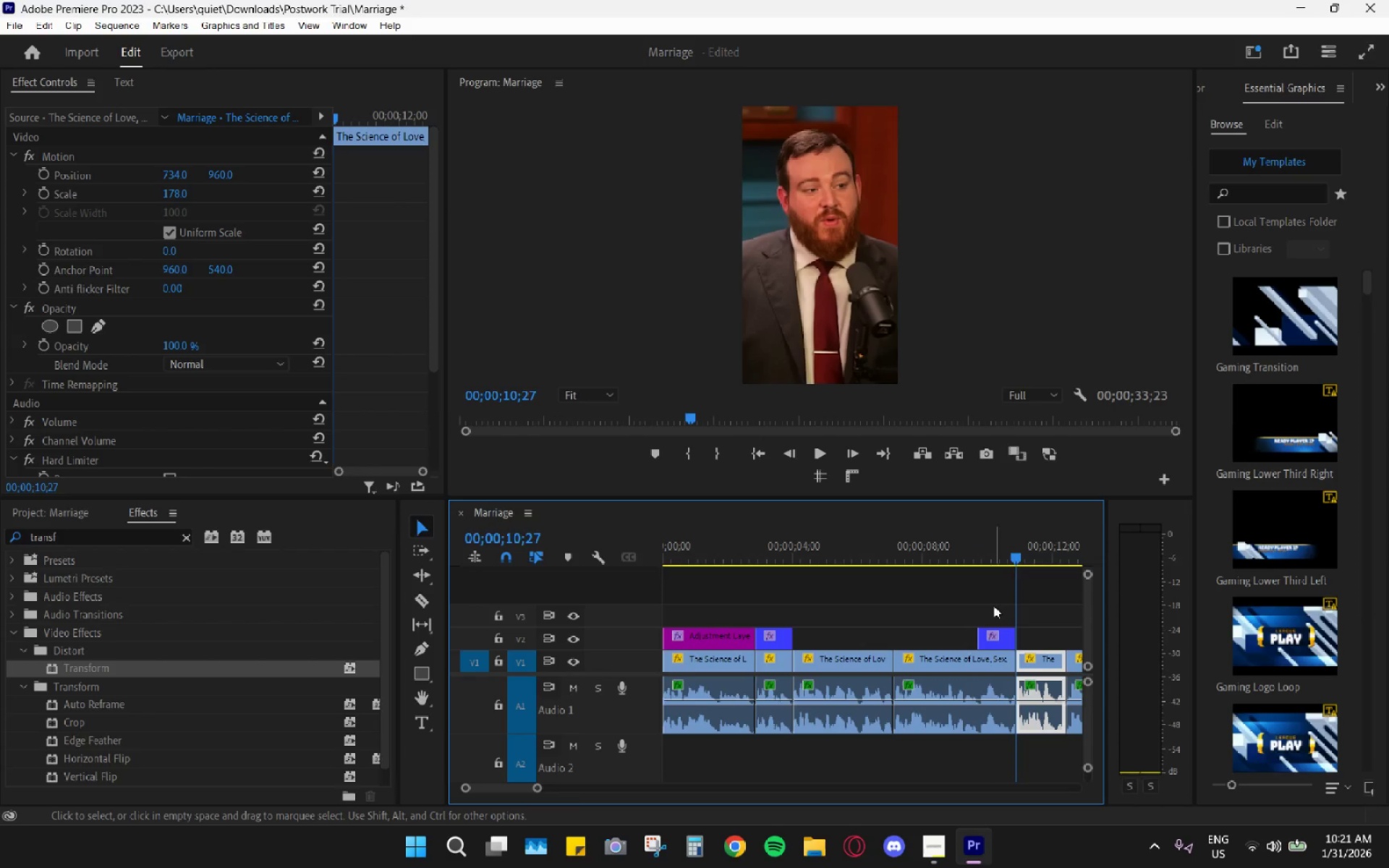 
hold_key(key=AltLeft, duration=0.58)
scroll: coordinate [982, 614], scroll_direction: up, amount: 8.0
 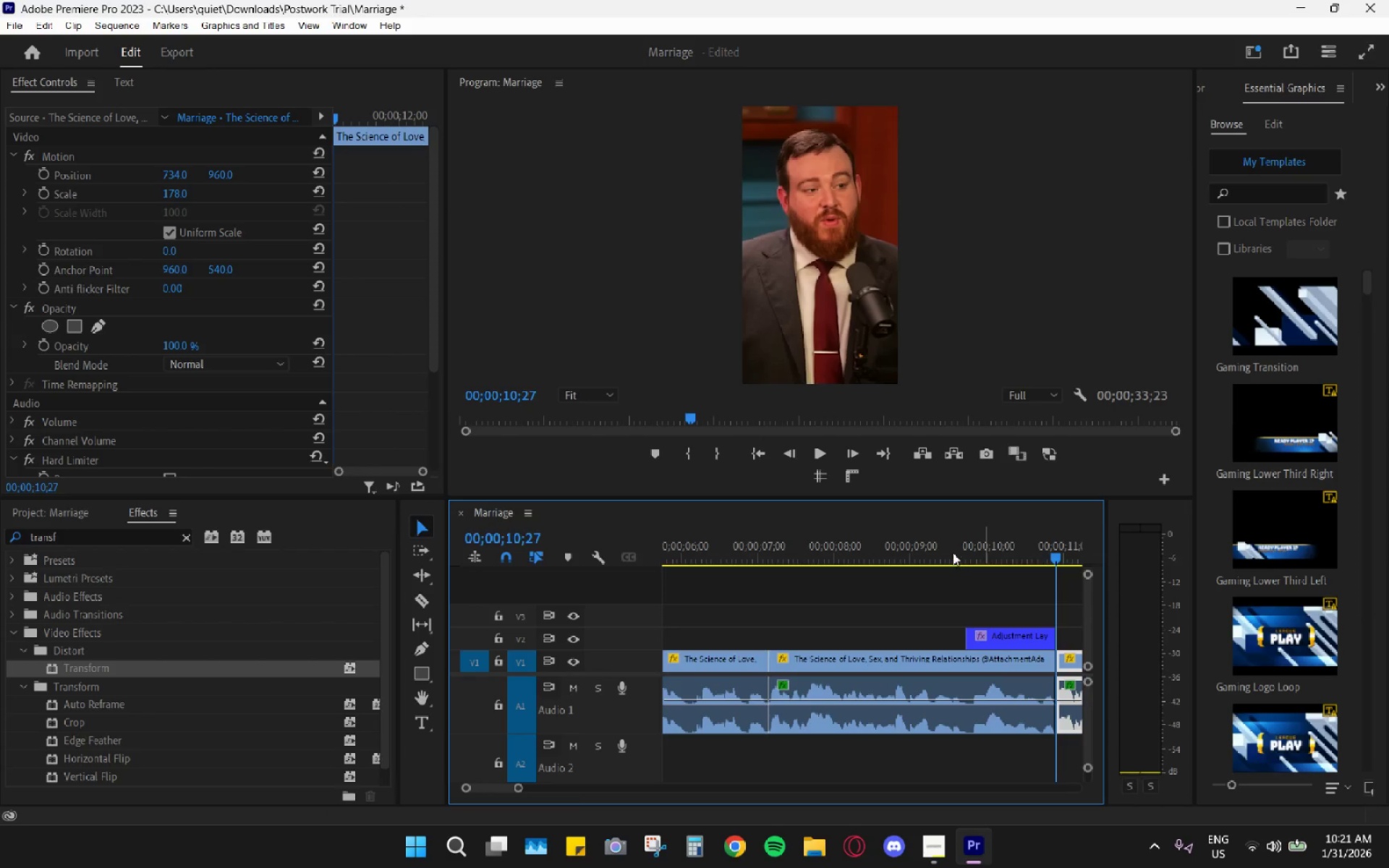 
left_click_drag(start_coordinate=[950, 552], to_coordinate=[936, 548])
 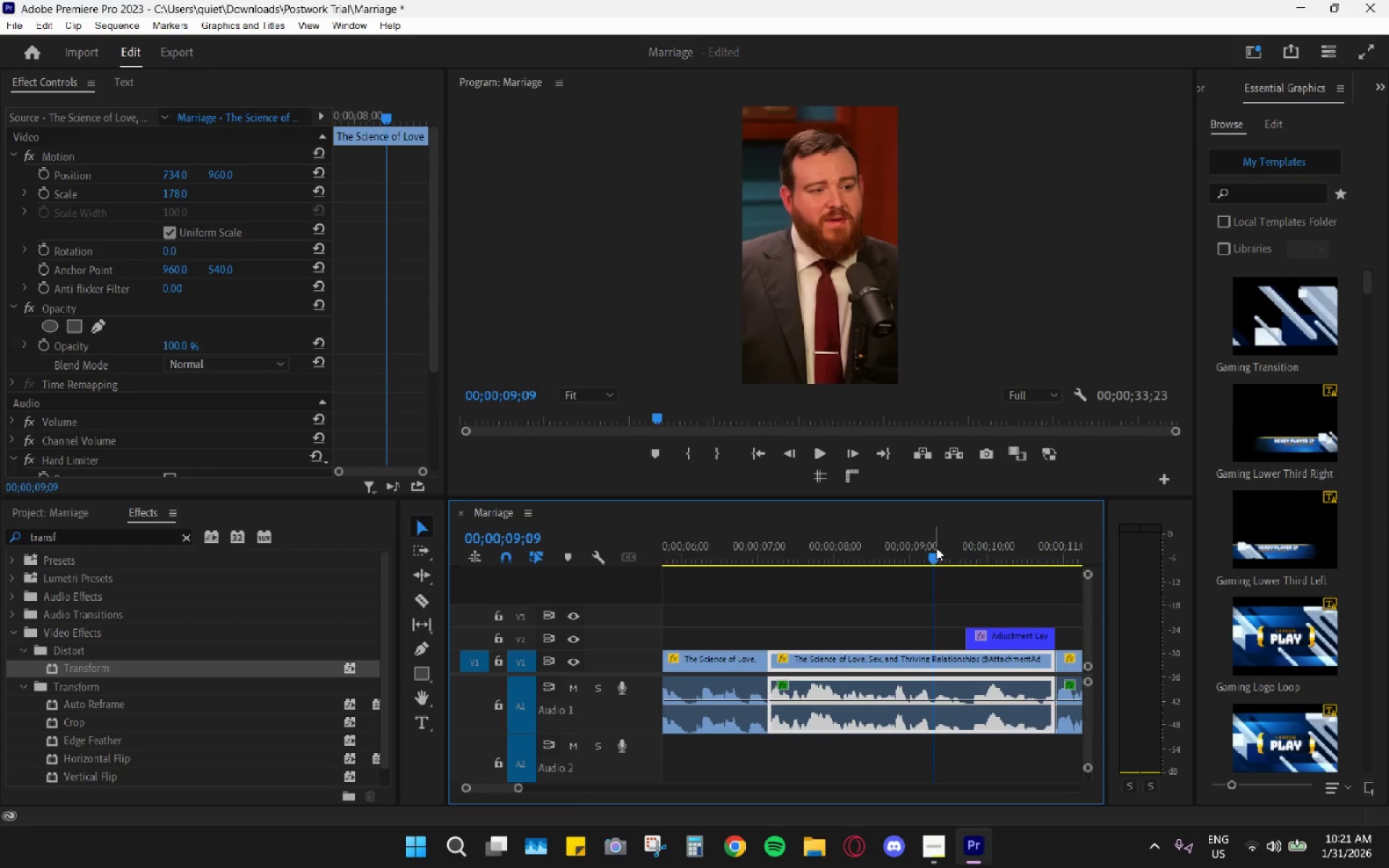 
key(Space)
 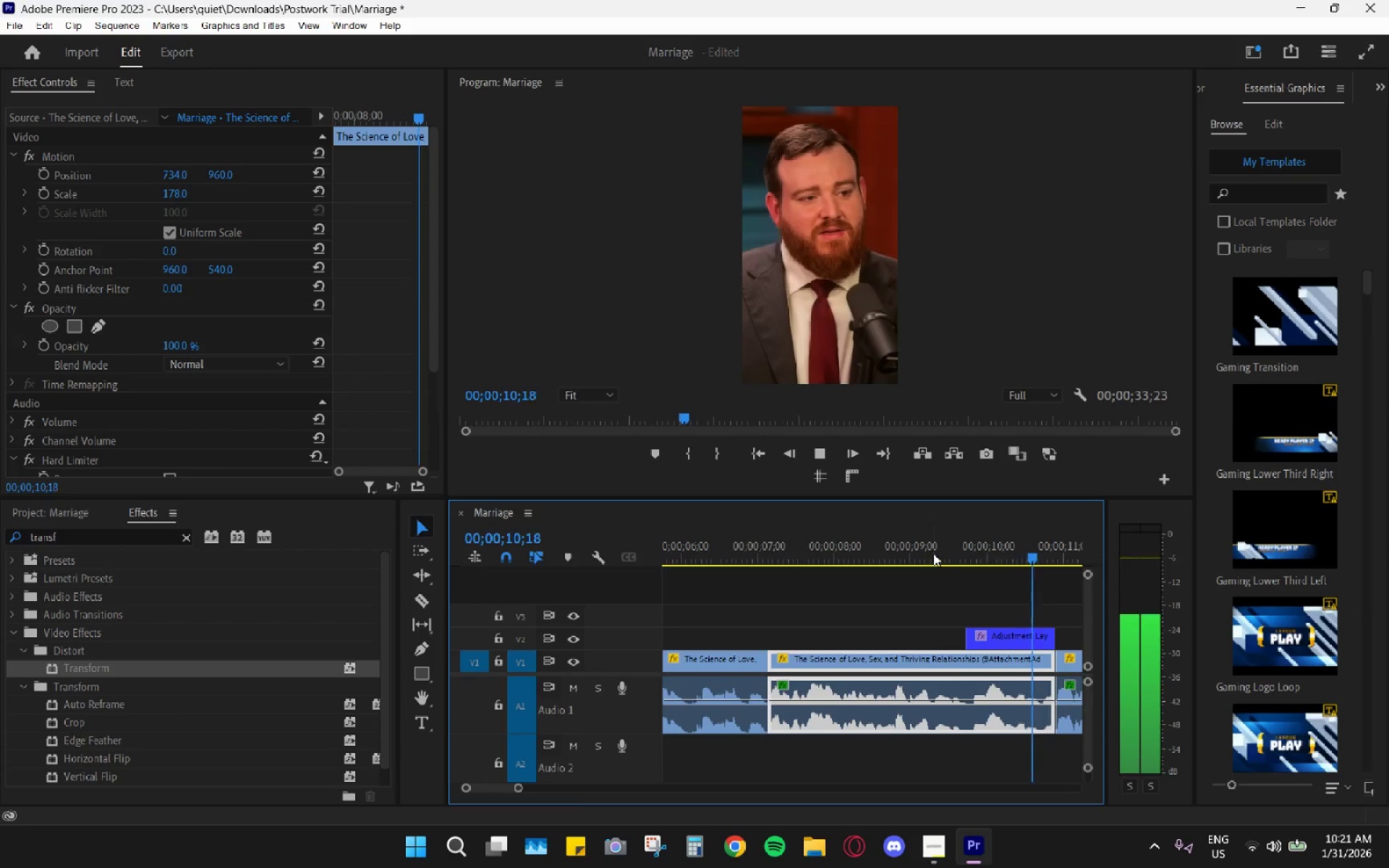 
key(Space)
 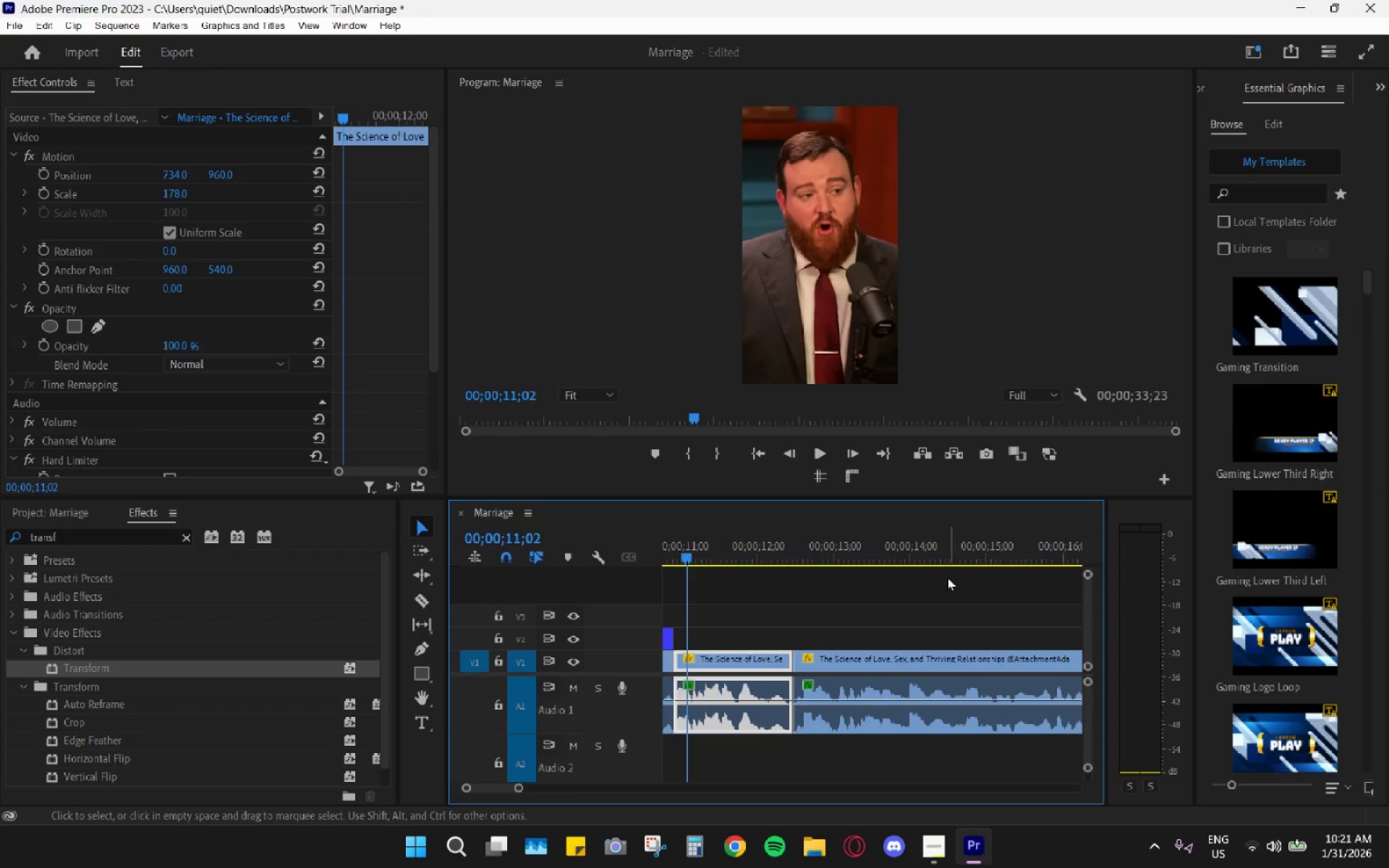 
key(Space)
 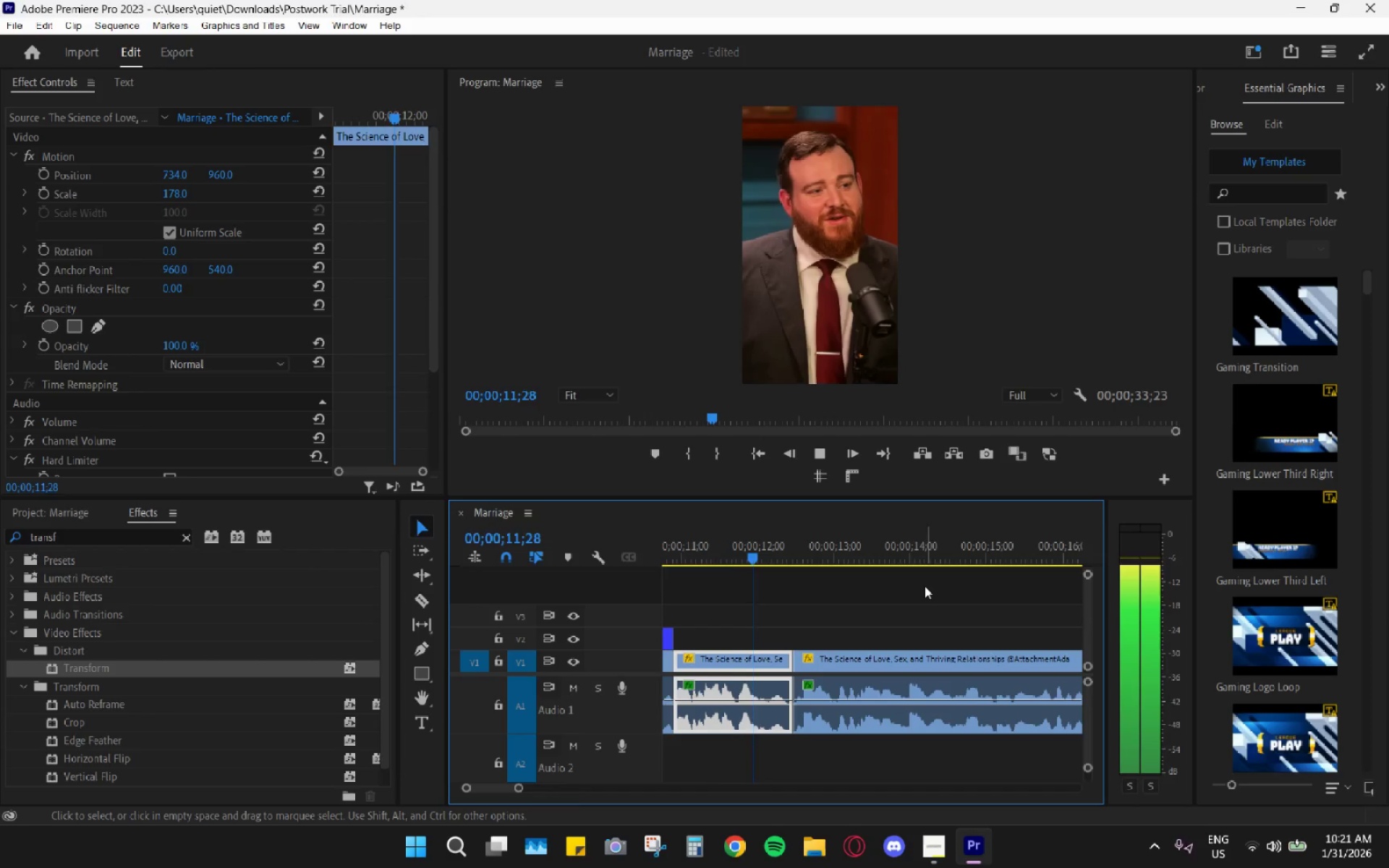 
key(Space)
 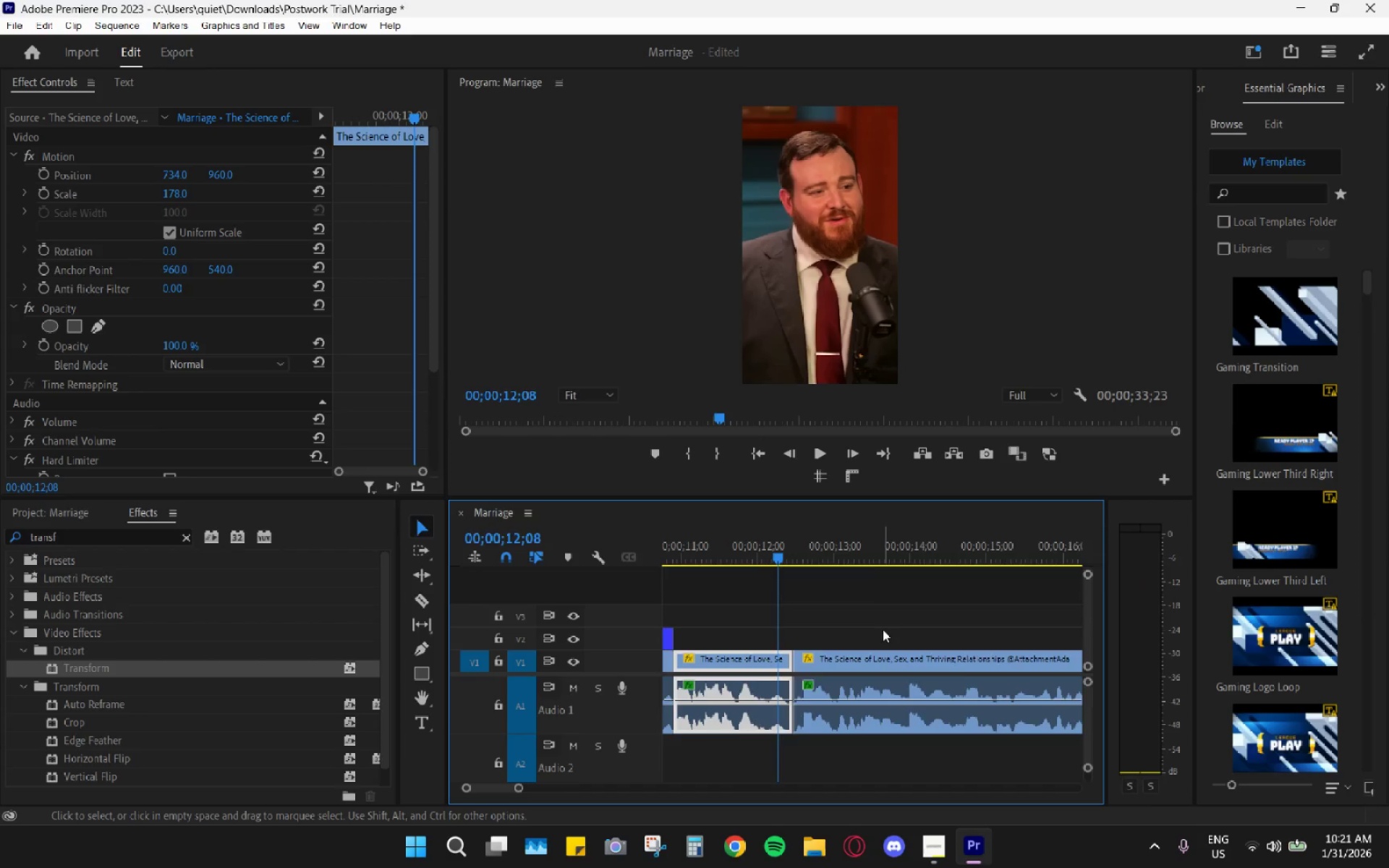 
scroll: coordinate [883, 630], scroll_direction: up, amount: 7.0
 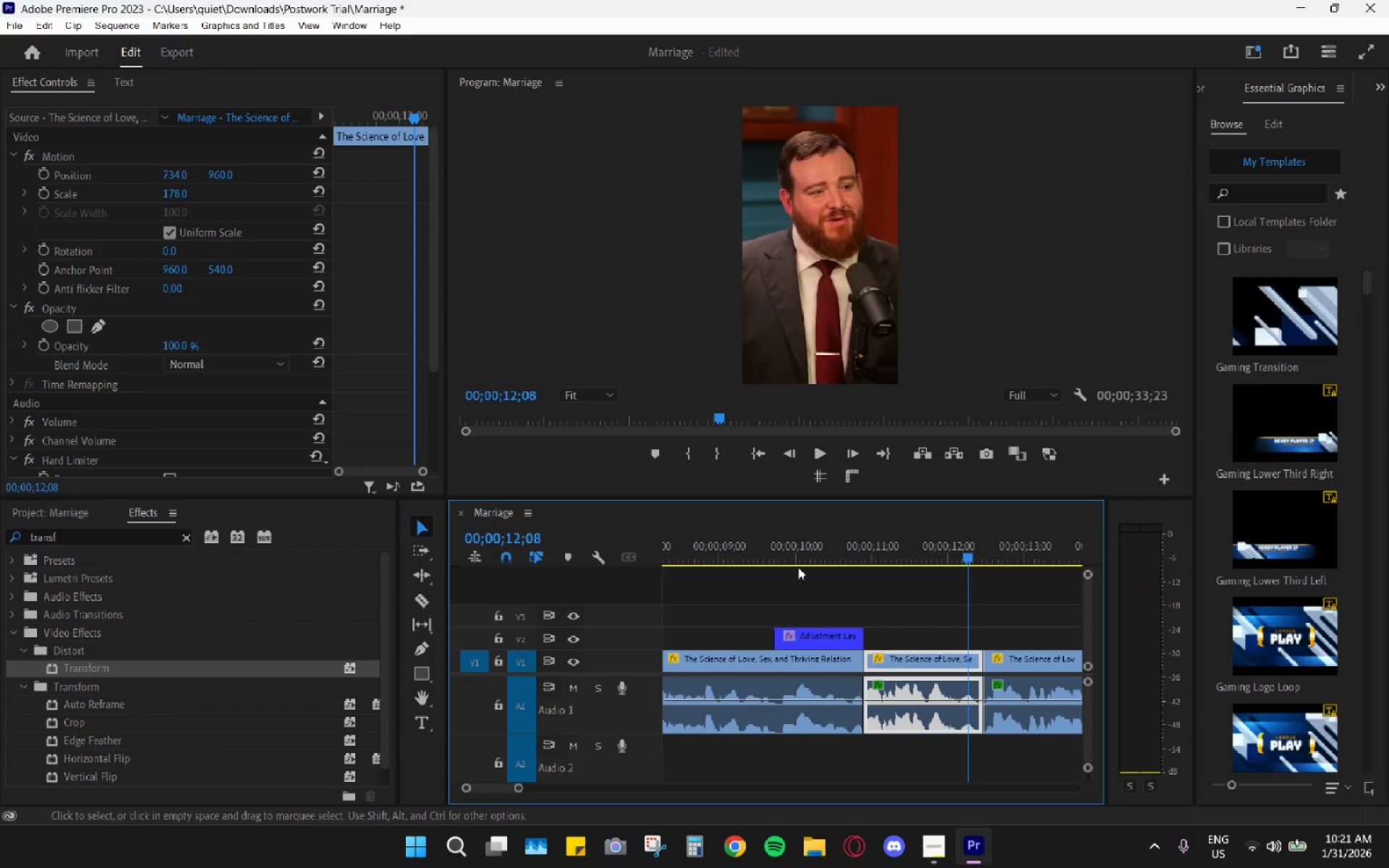 
left_click_drag(start_coordinate=[781, 543], to_coordinate=[750, 532])
 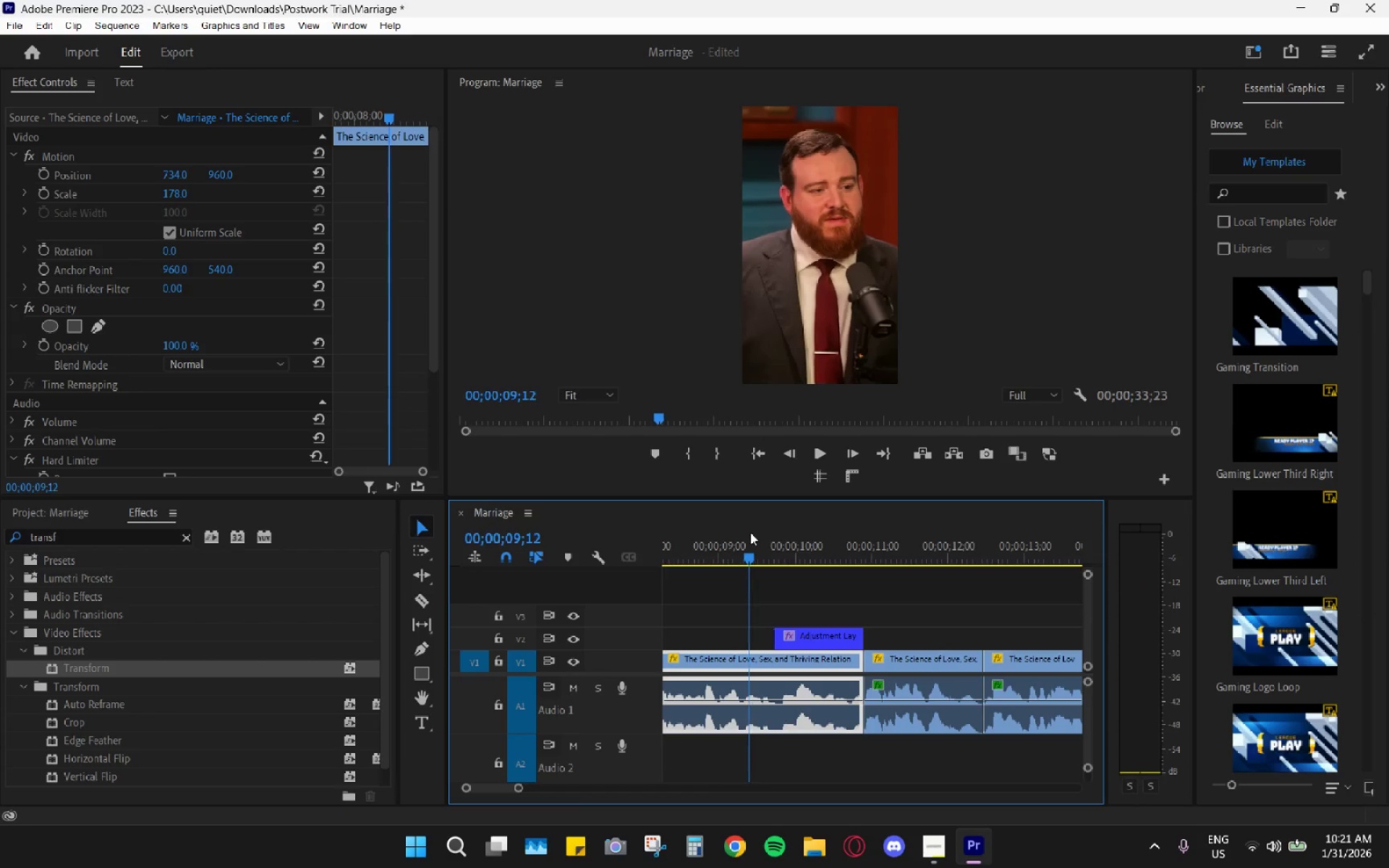 
key(Space)
 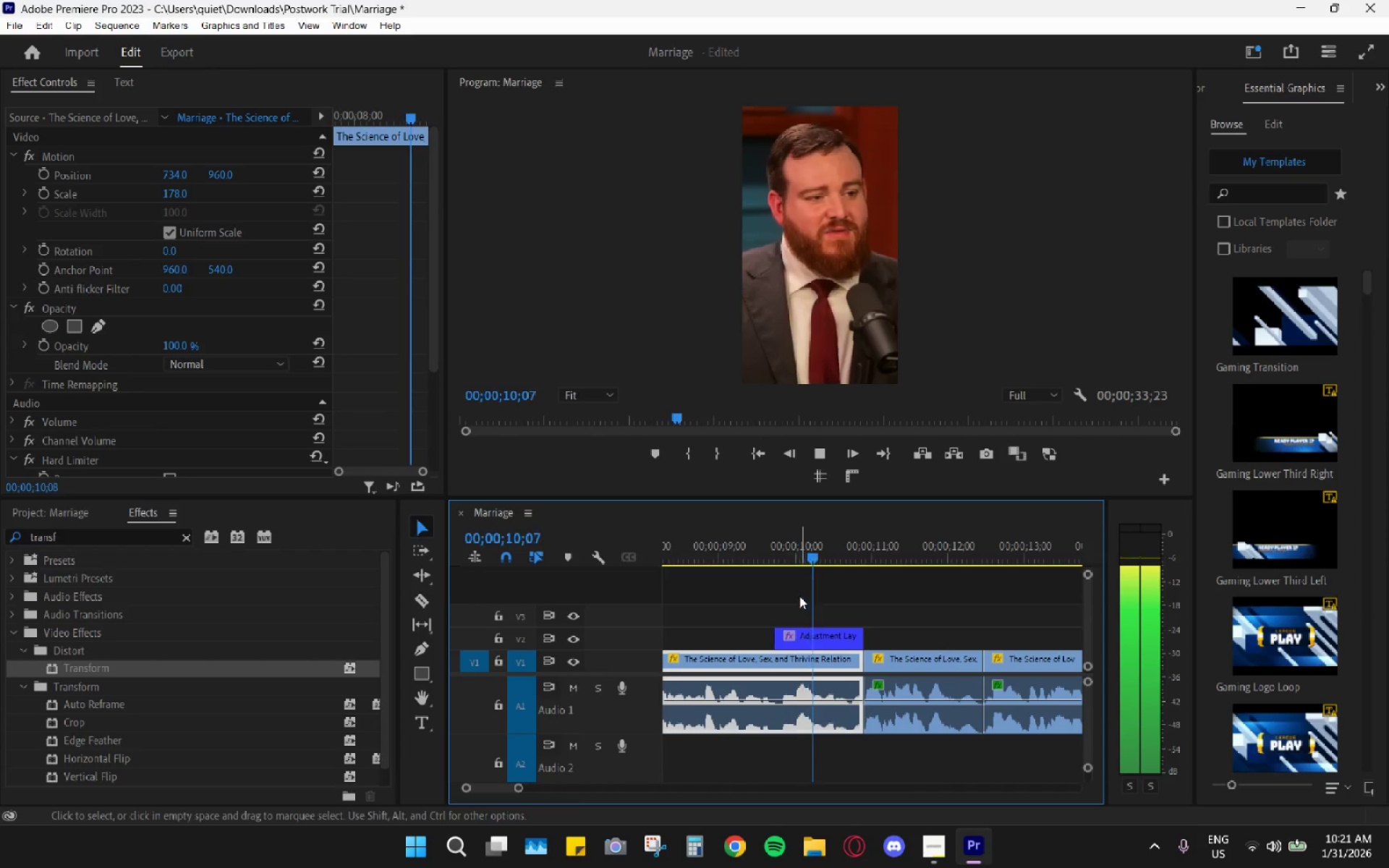 
key(Space)
 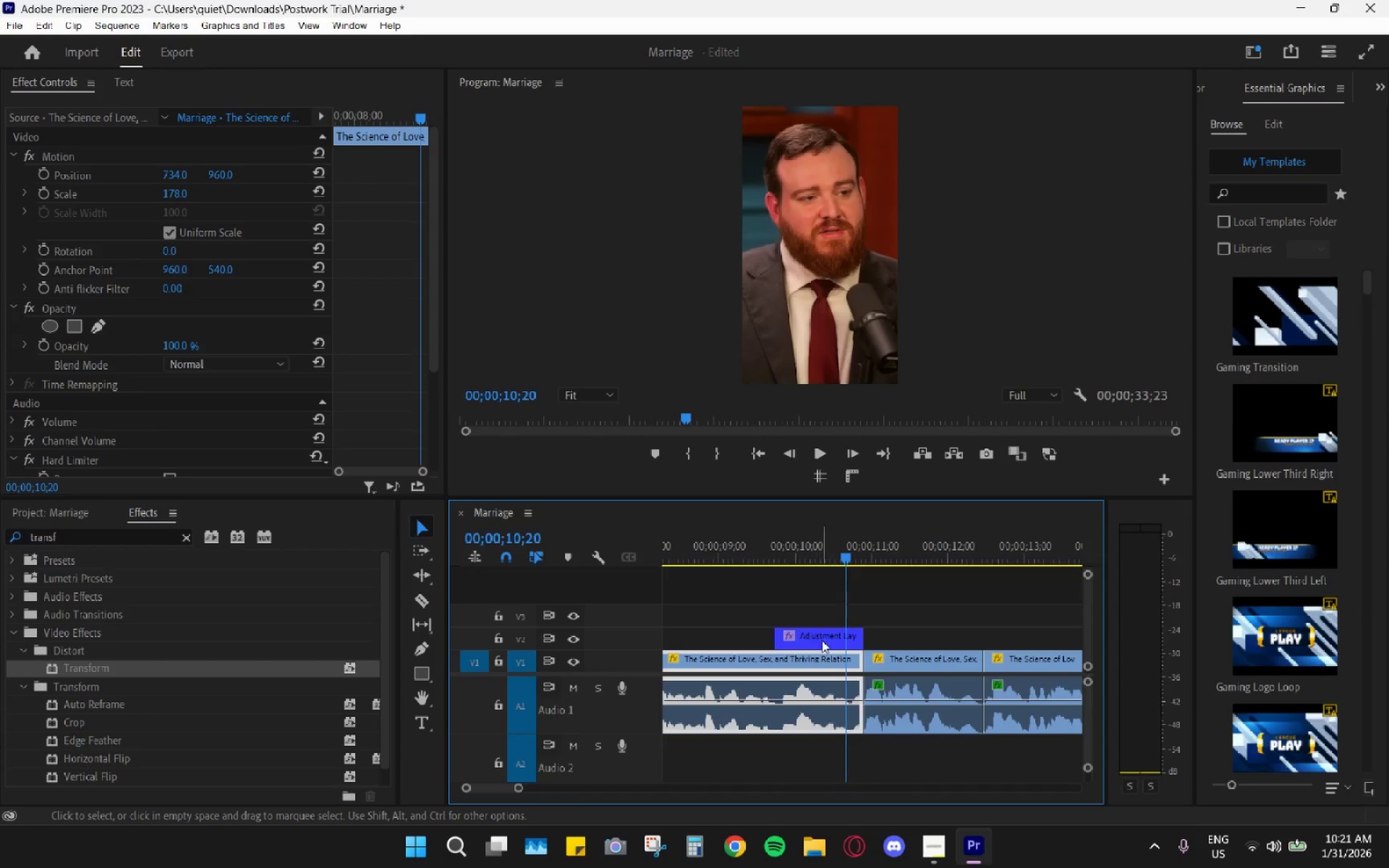 
left_click_drag(start_coordinate=[826, 644], to_coordinate=[910, 637])
 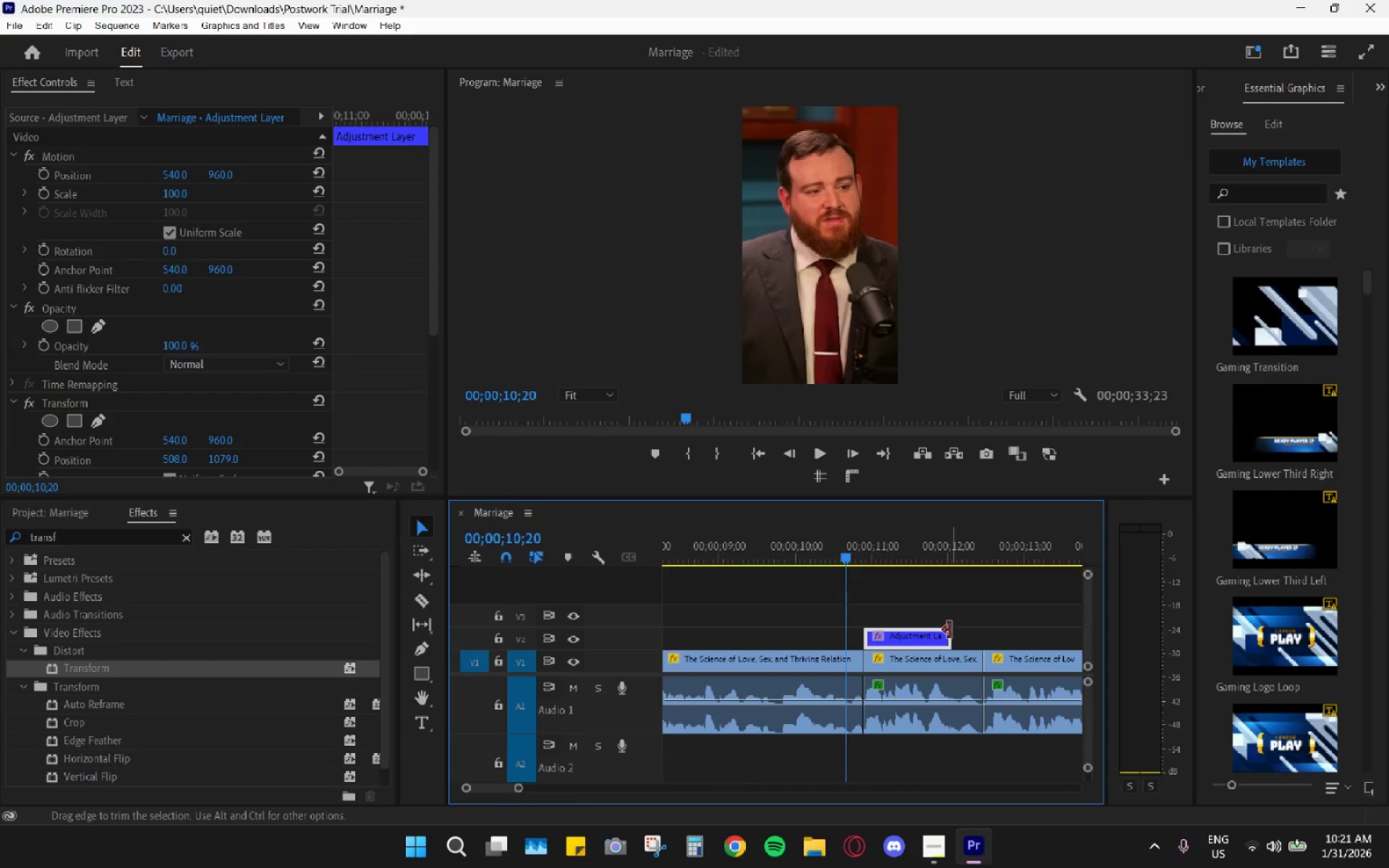 
left_click_drag(start_coordinate=[950, 630], to_coordinate=[980, 631])
 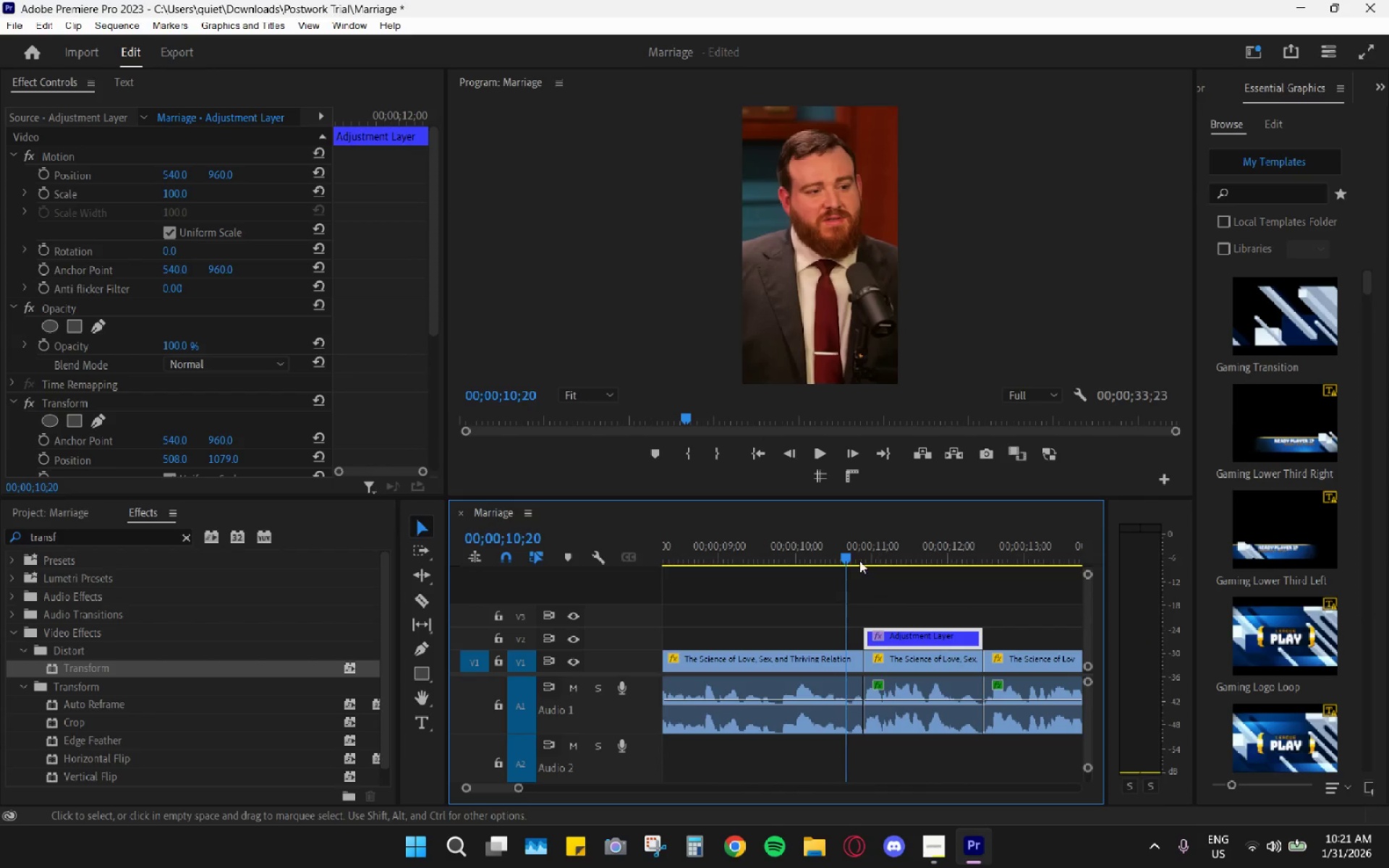 
key(Space)
 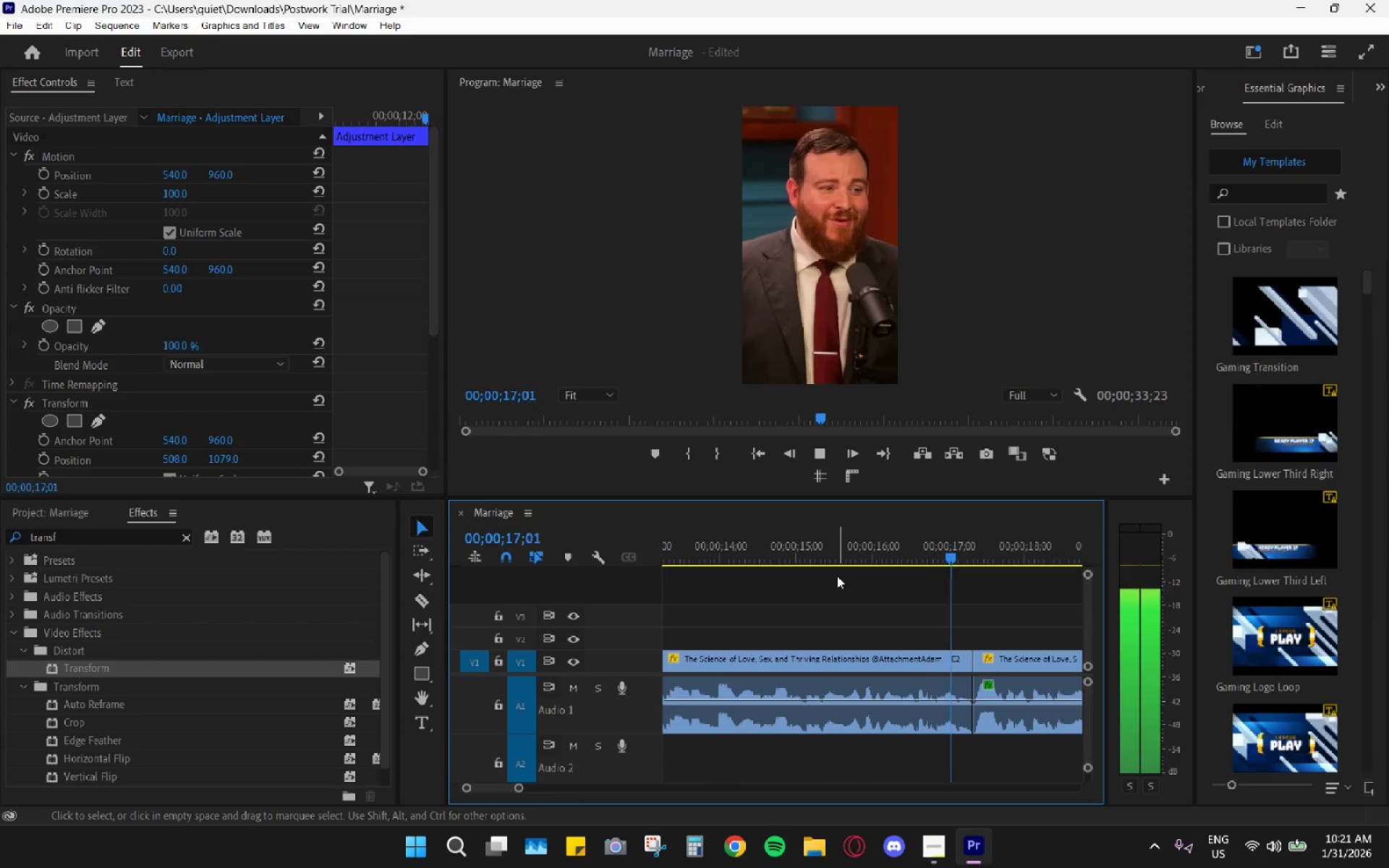 
wait(11.44)
 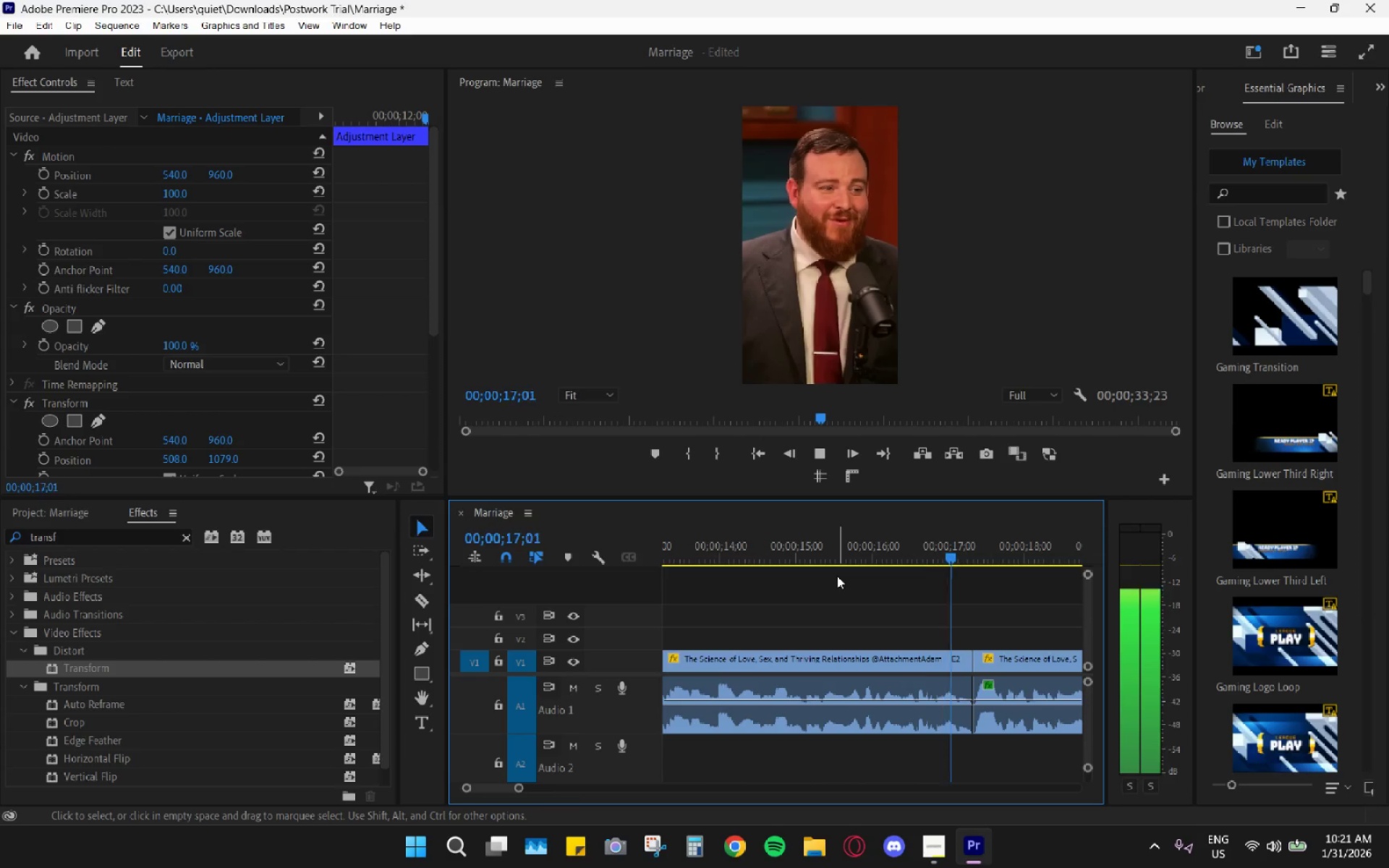 
key(Space)
 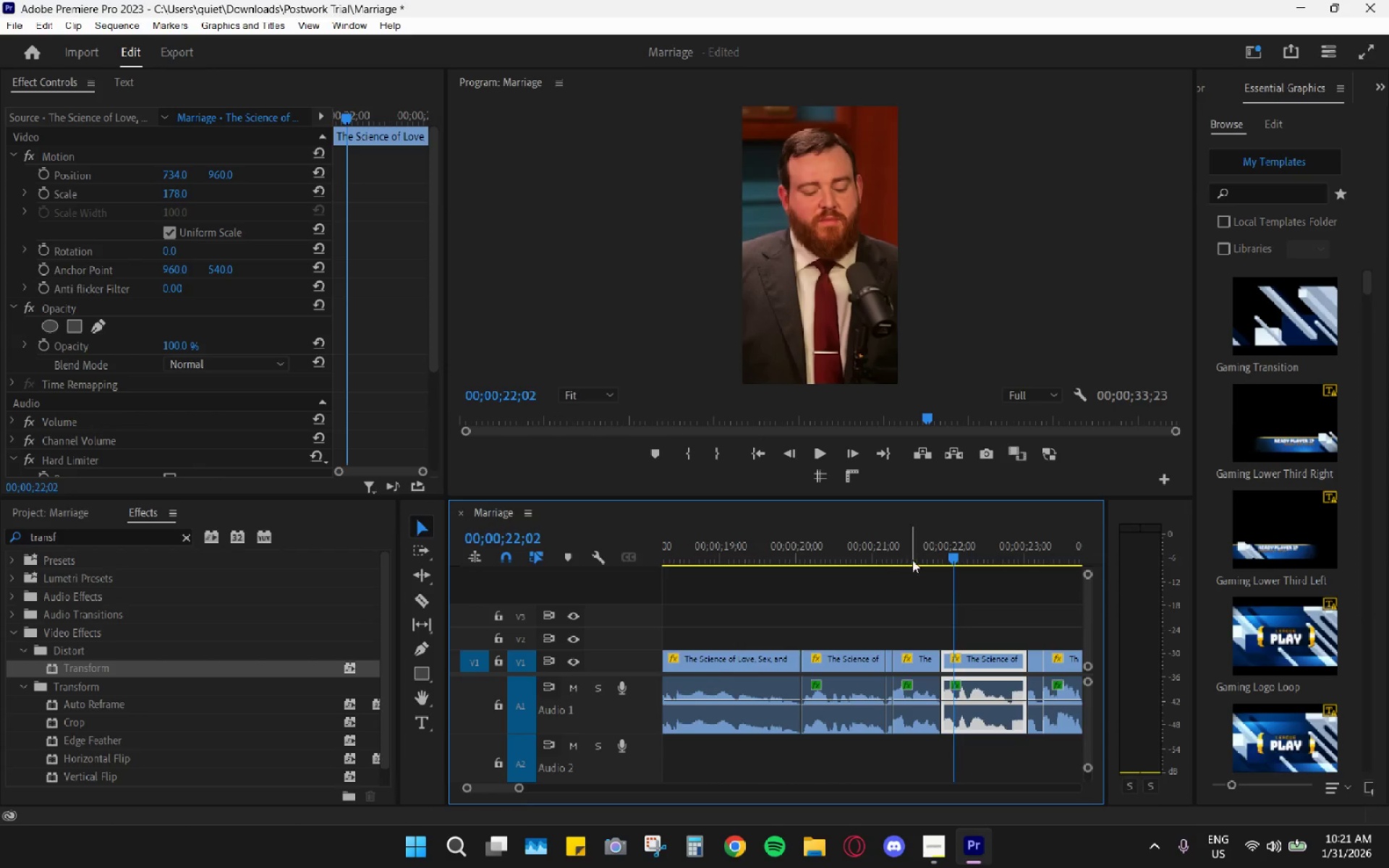 
left_click_drag(start_coordinate=[910, 537], to_coordinate=[888, 529])
 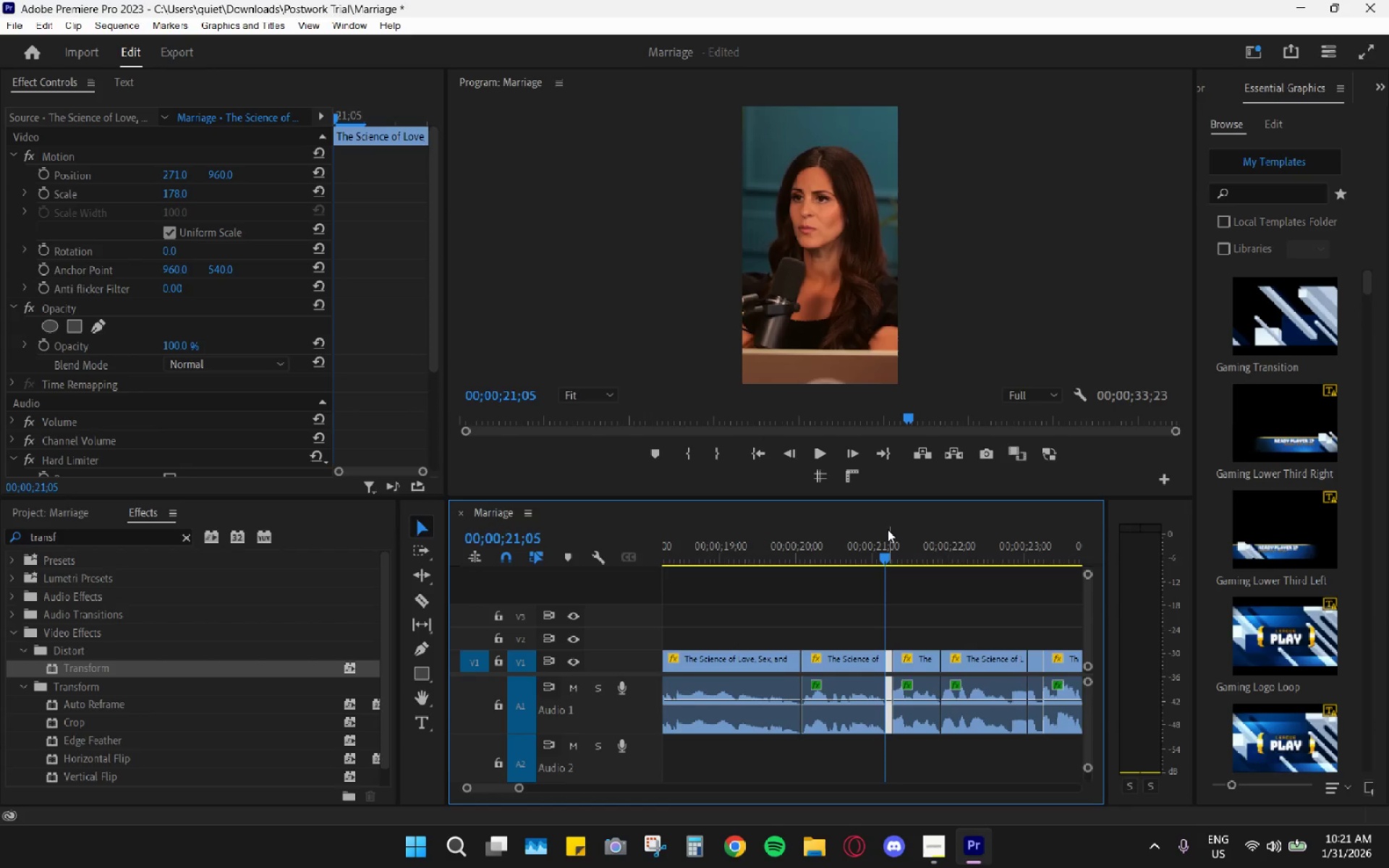 
key(Control+V)
 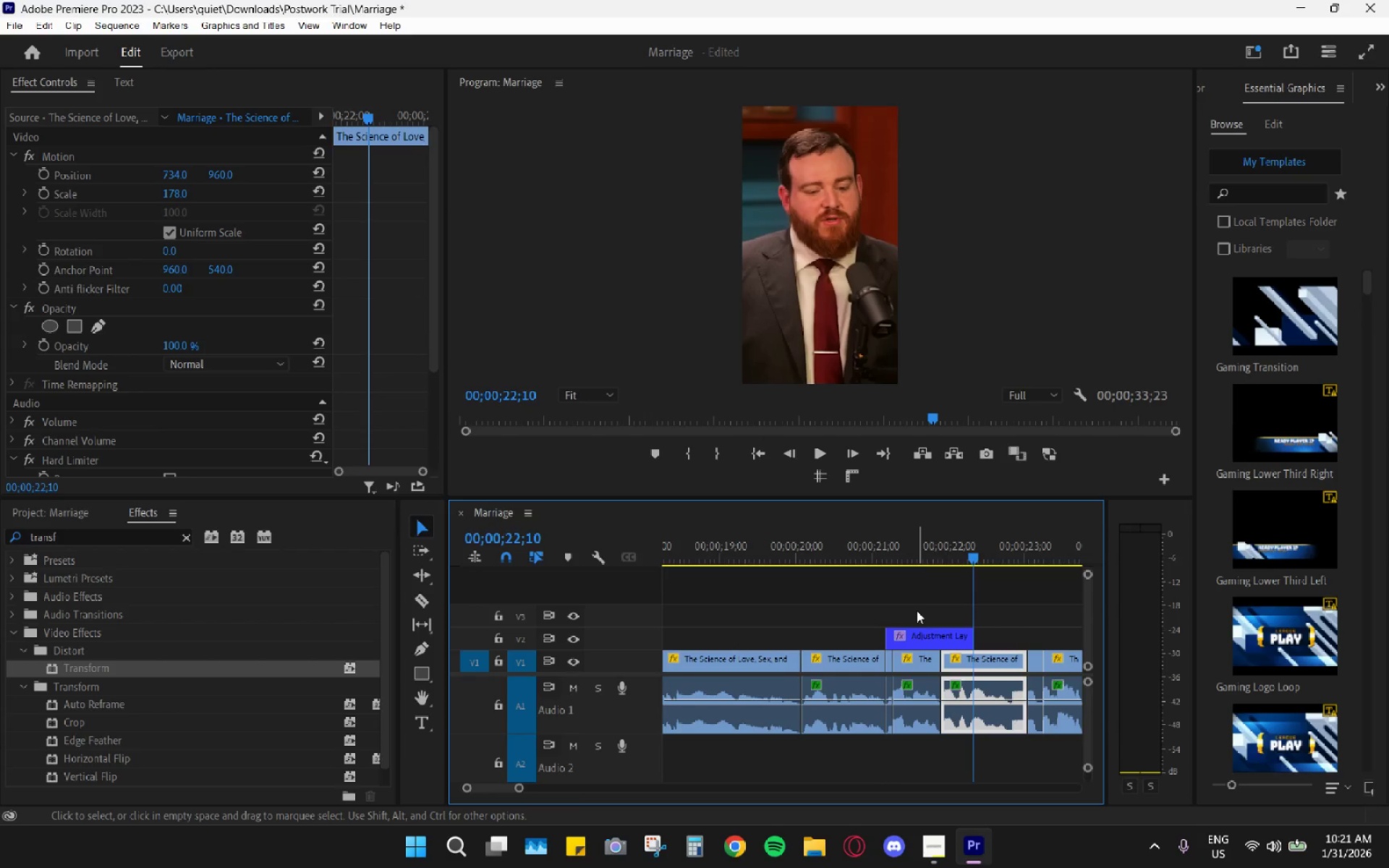 
left_click_drag(start_coordinate=[892, 542], to_coordinate=[875, 535])
 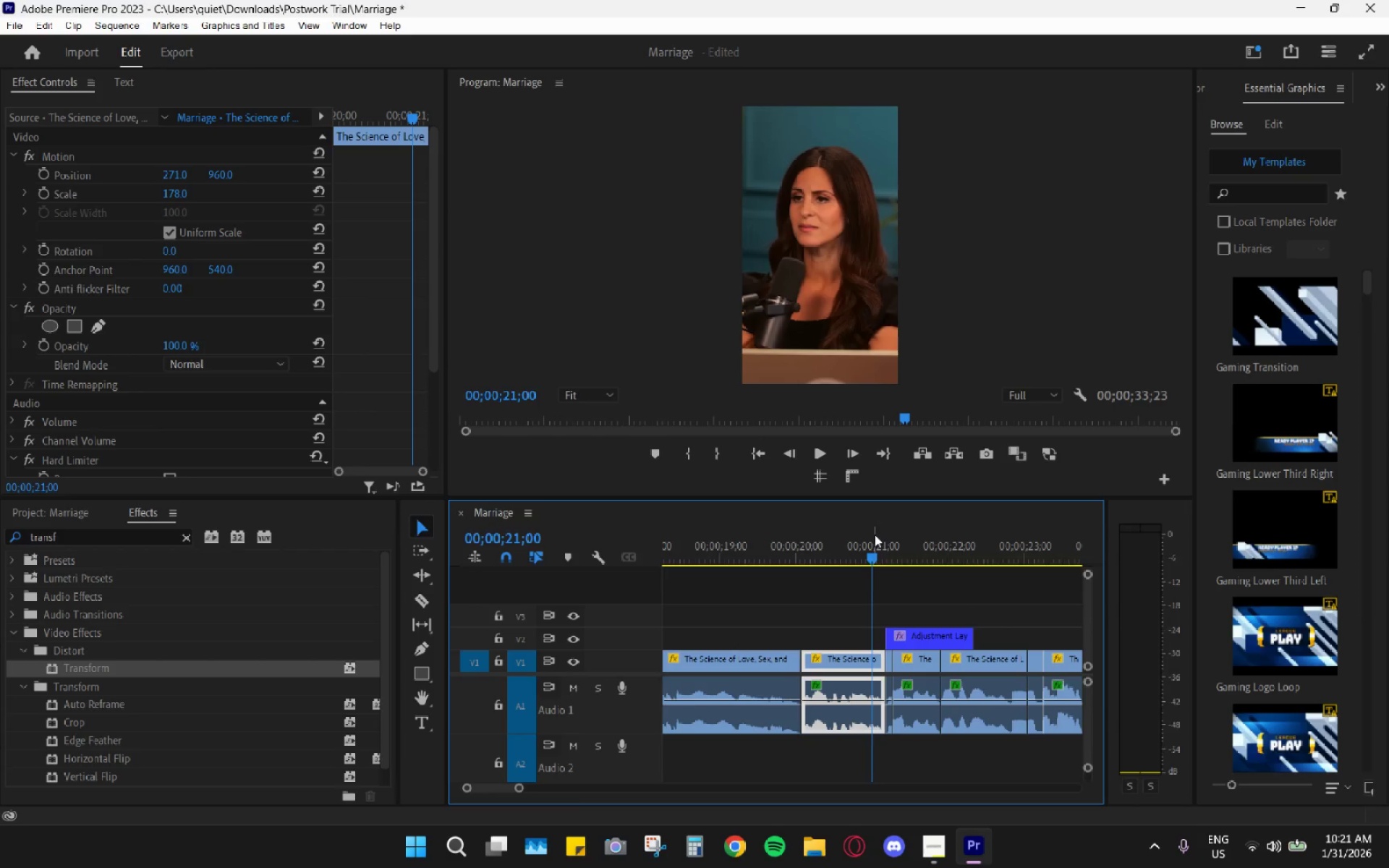 
key(Space)
 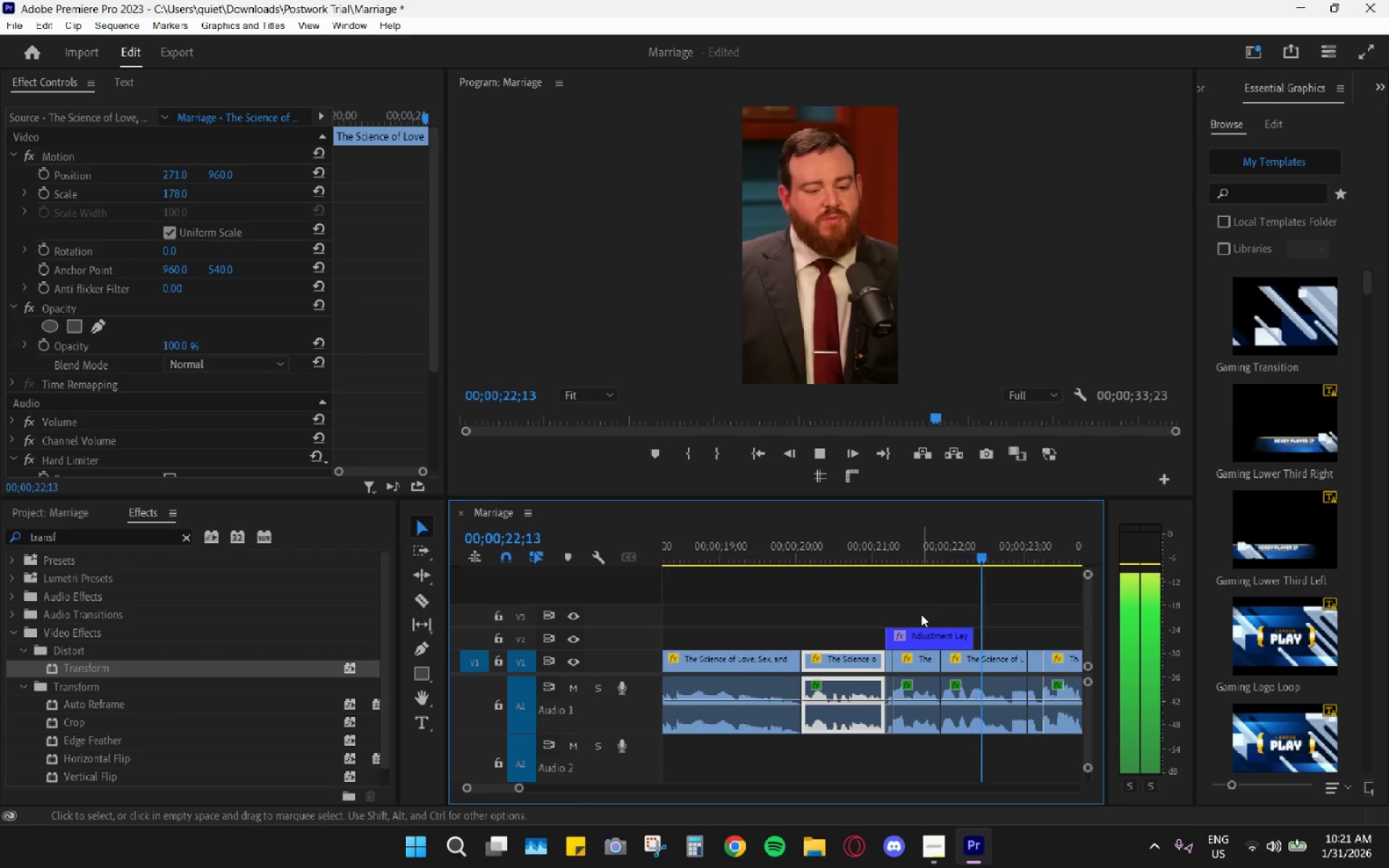 
key(Space)
 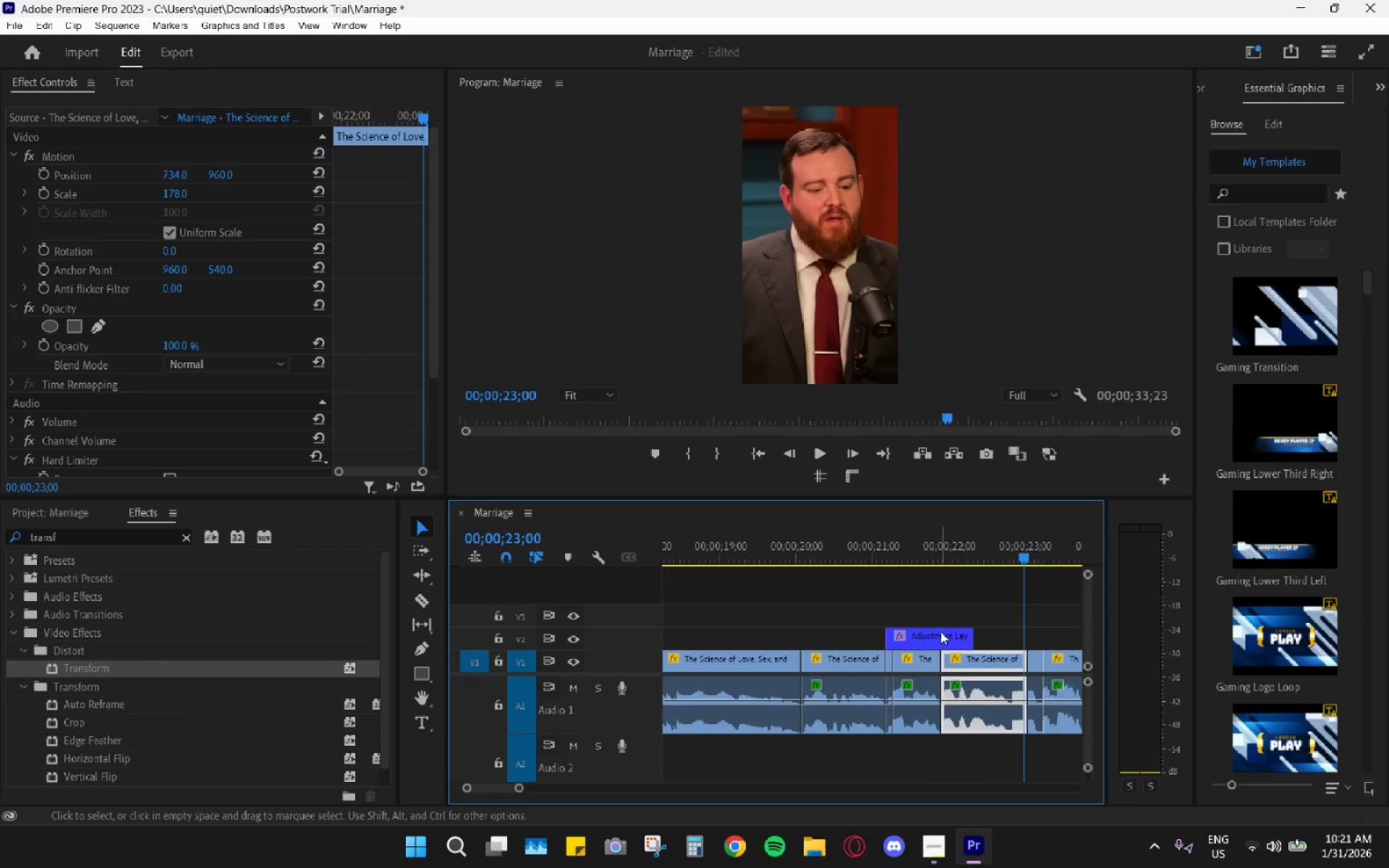 
left_click_drag(start_coordinate=[940, 631], to_coordinate=[947, 632])
 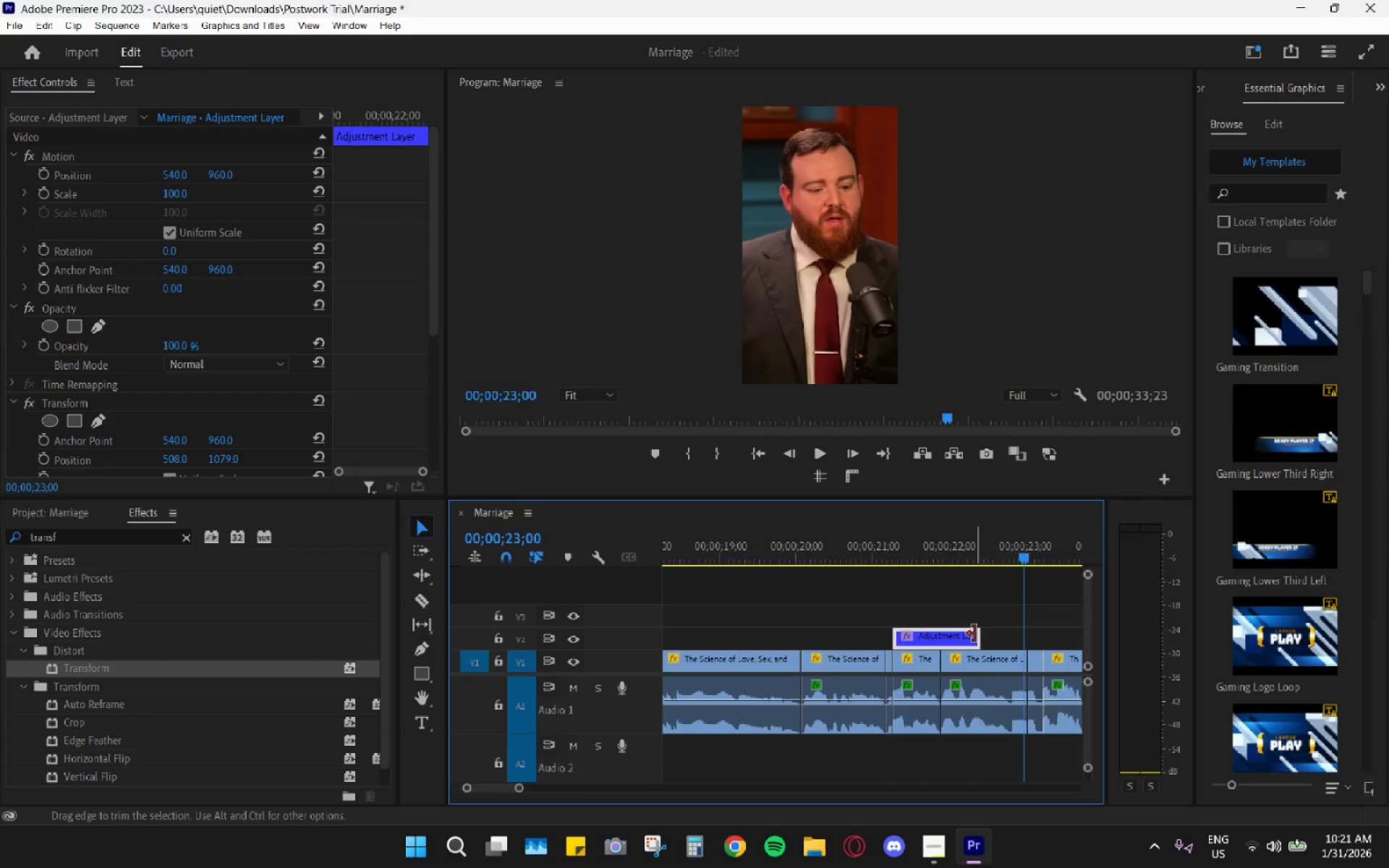 
left_click_drag(start_coordinate=[977, 635], to_coordinate=[939, 635])
 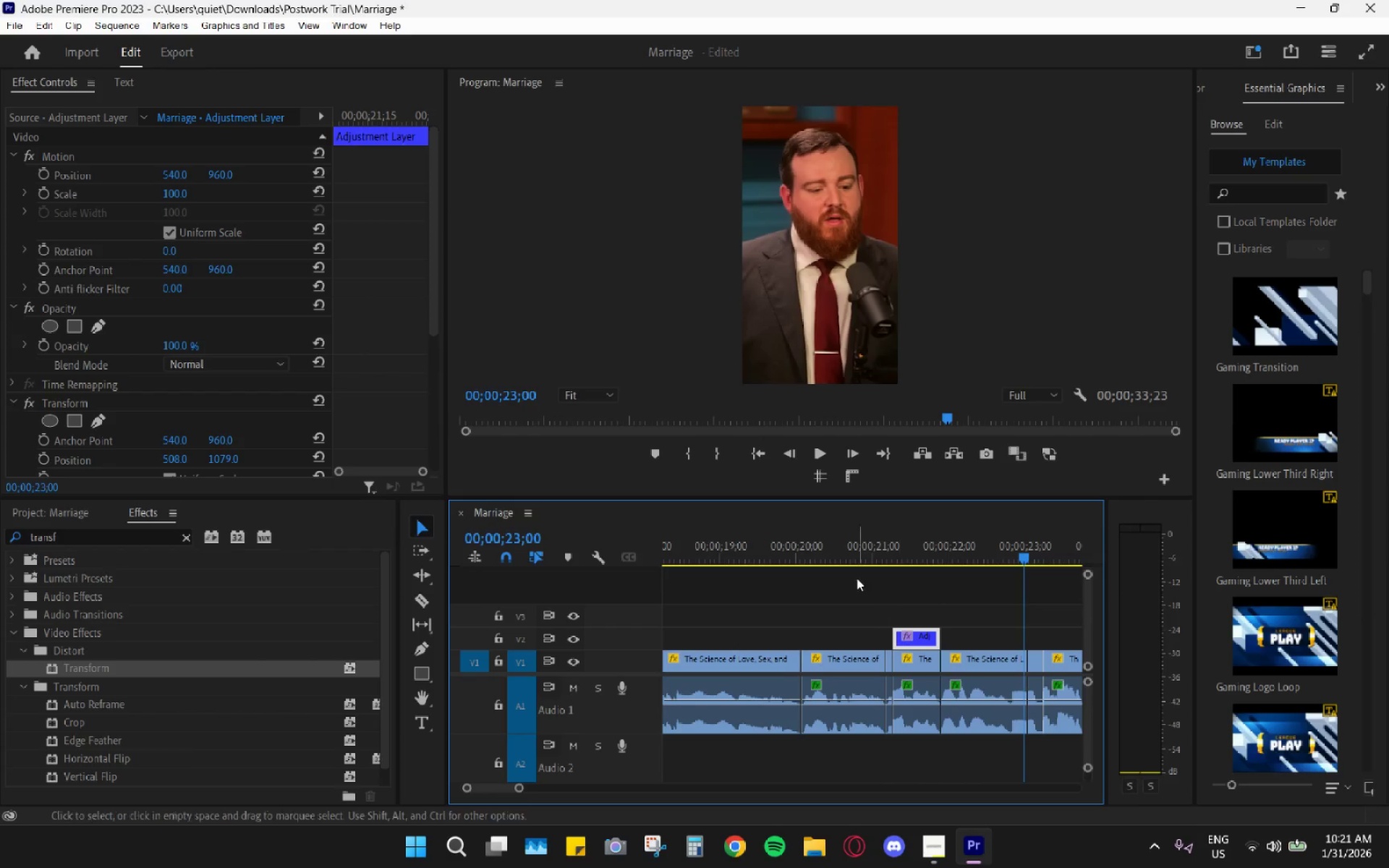 
left_click([859, 545])
 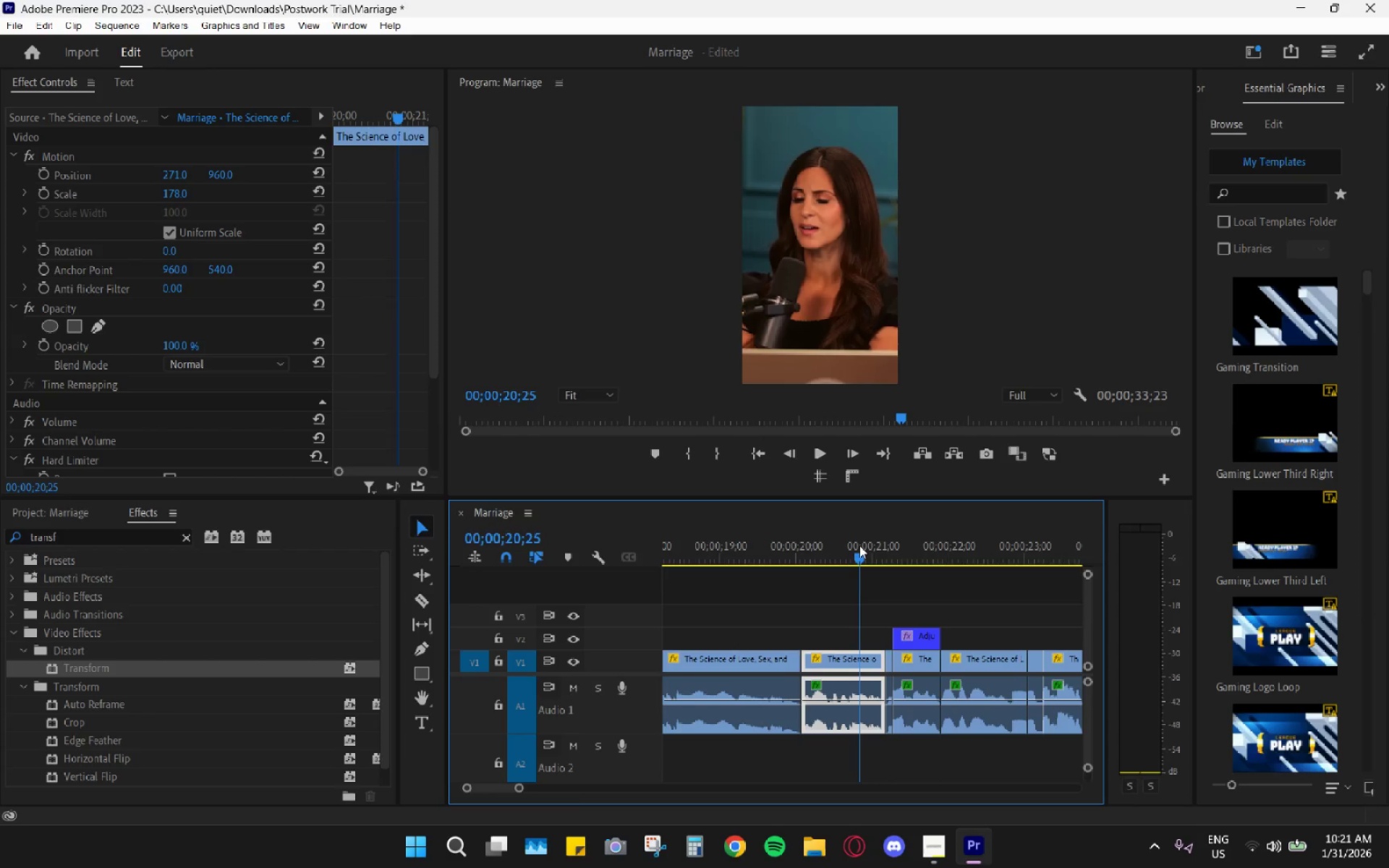 
key(Space)
 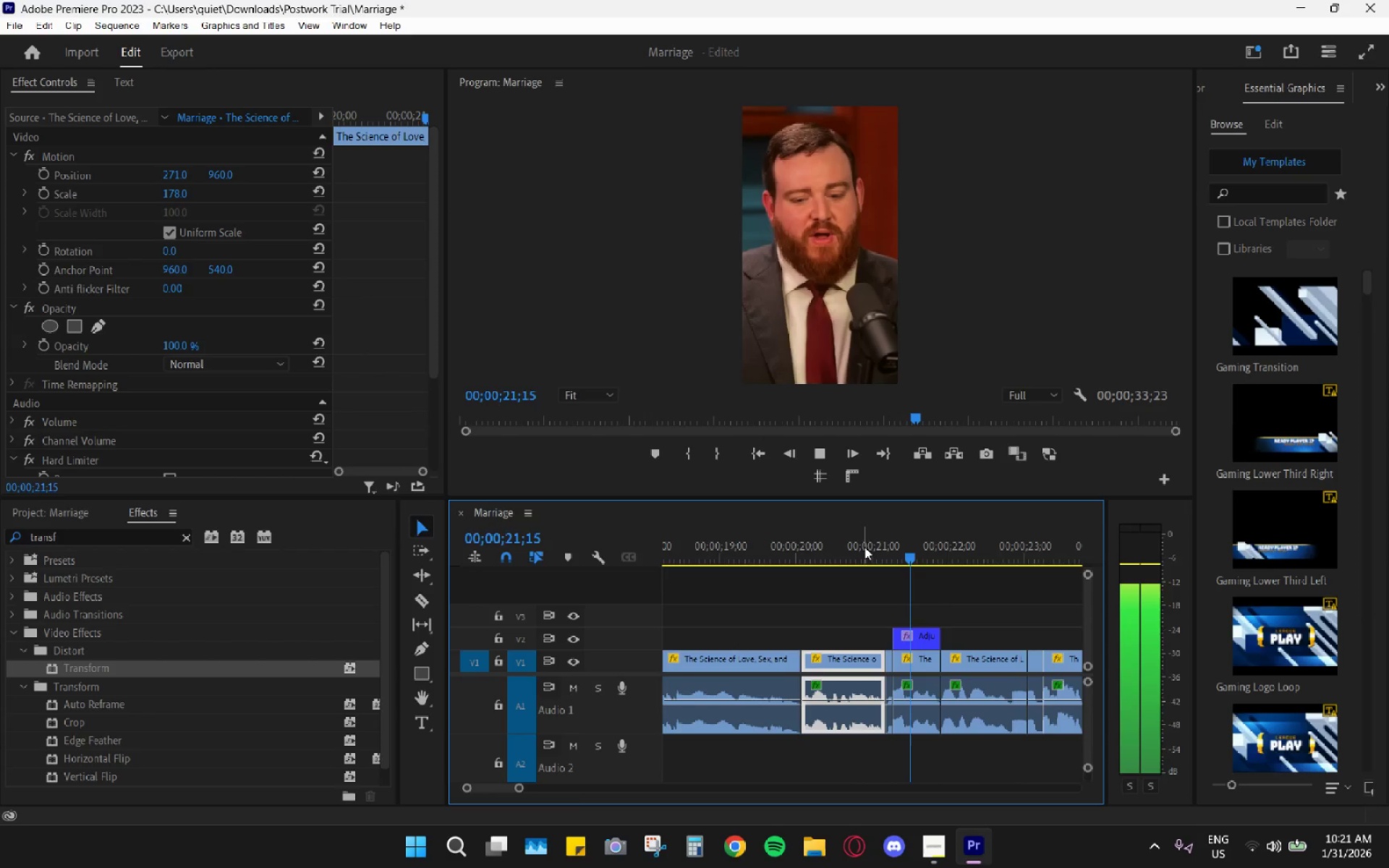 
key(Space)
 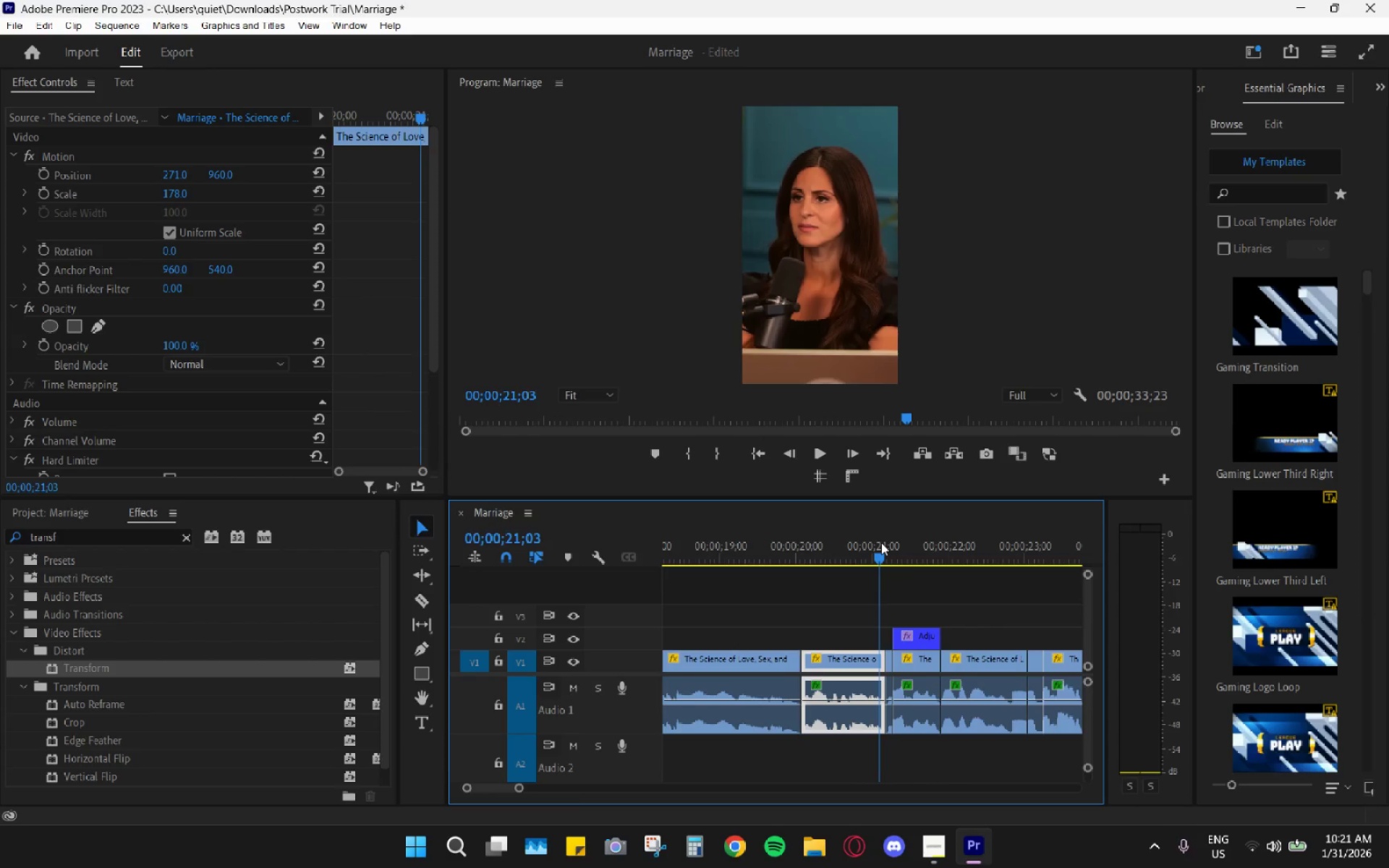 
key(Space)
 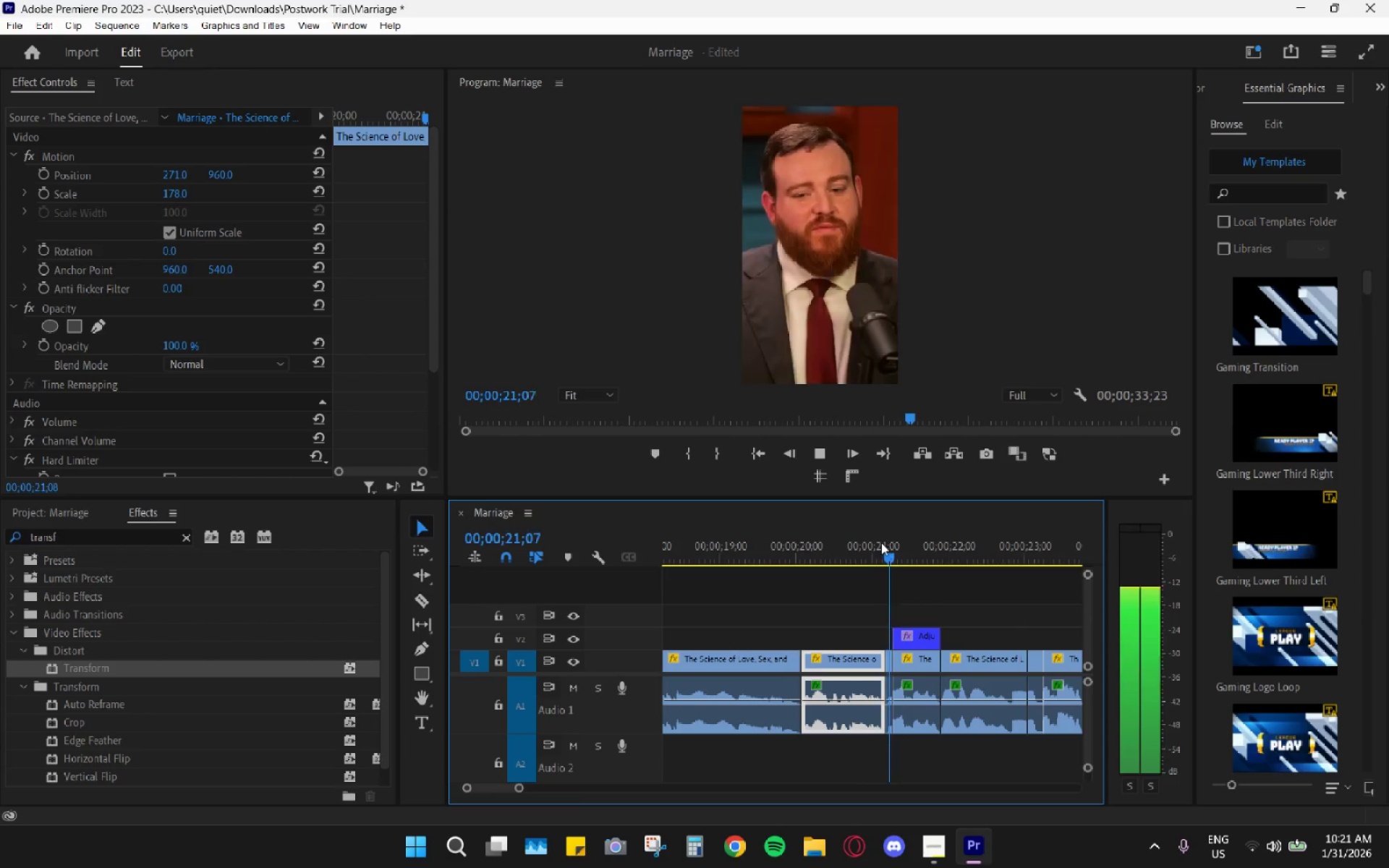 
key(Space)
 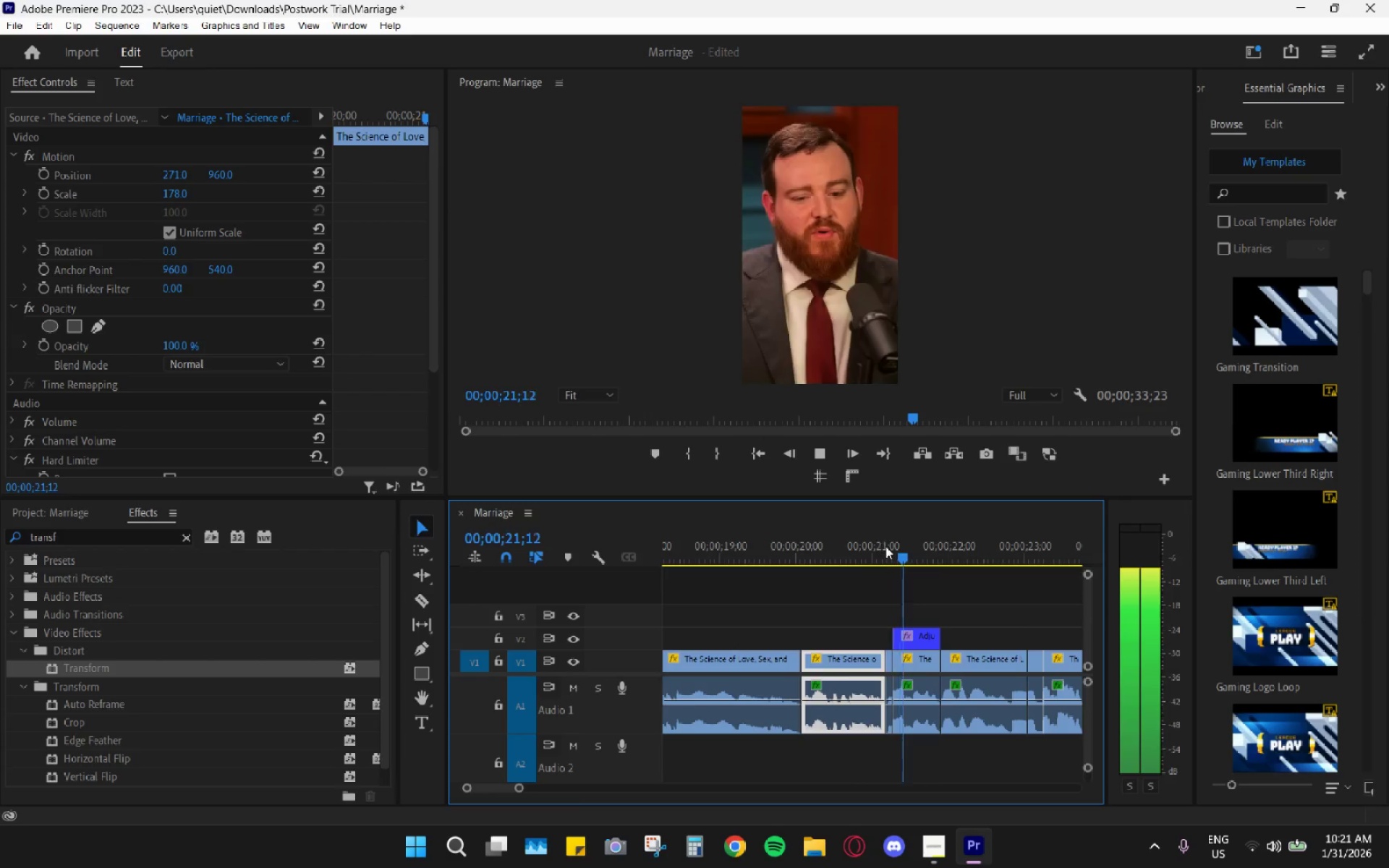 
left_click_drag(start_coordinate=[886, 546], to_coordinate=[876, 544])
 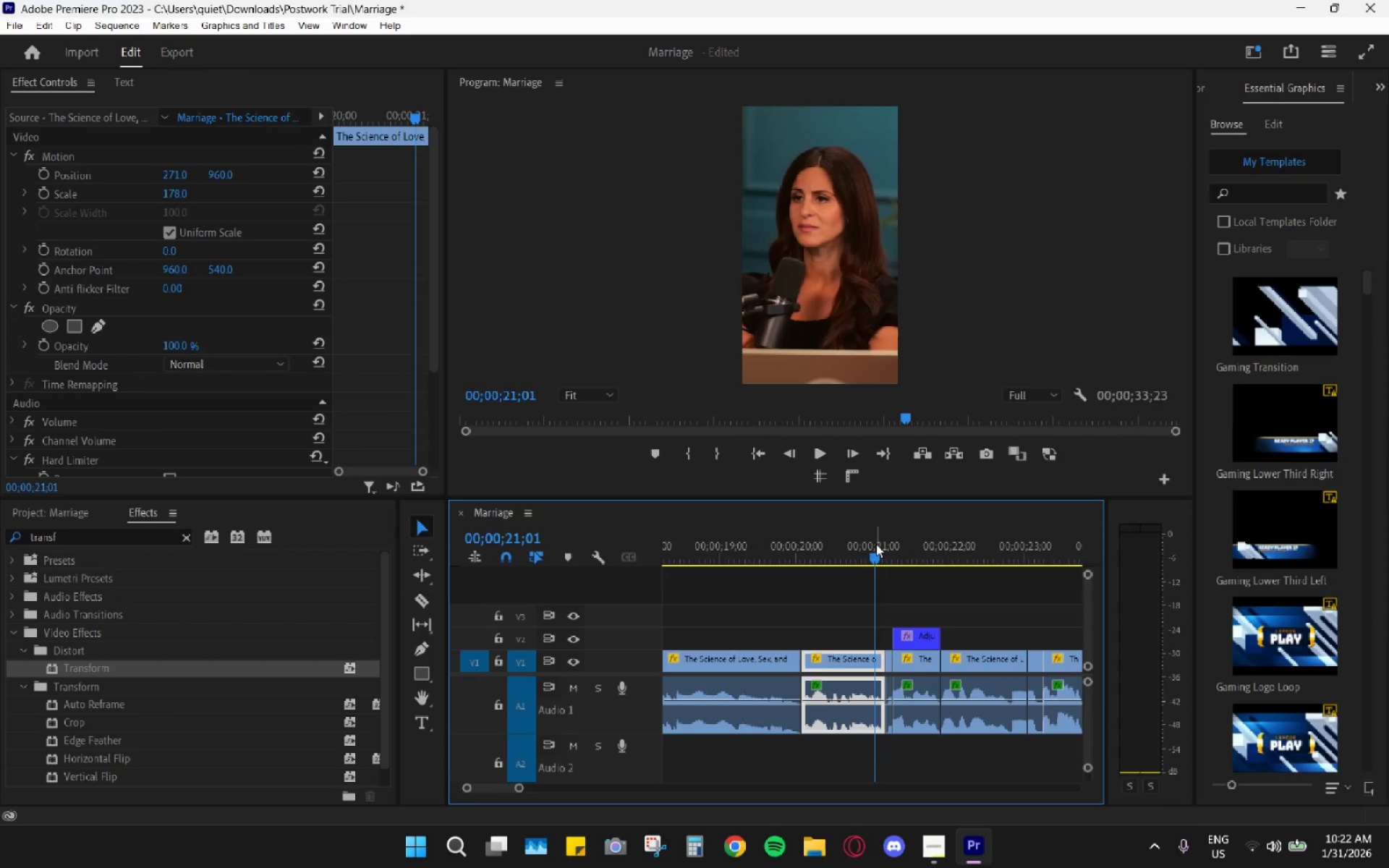 
key(Space)
 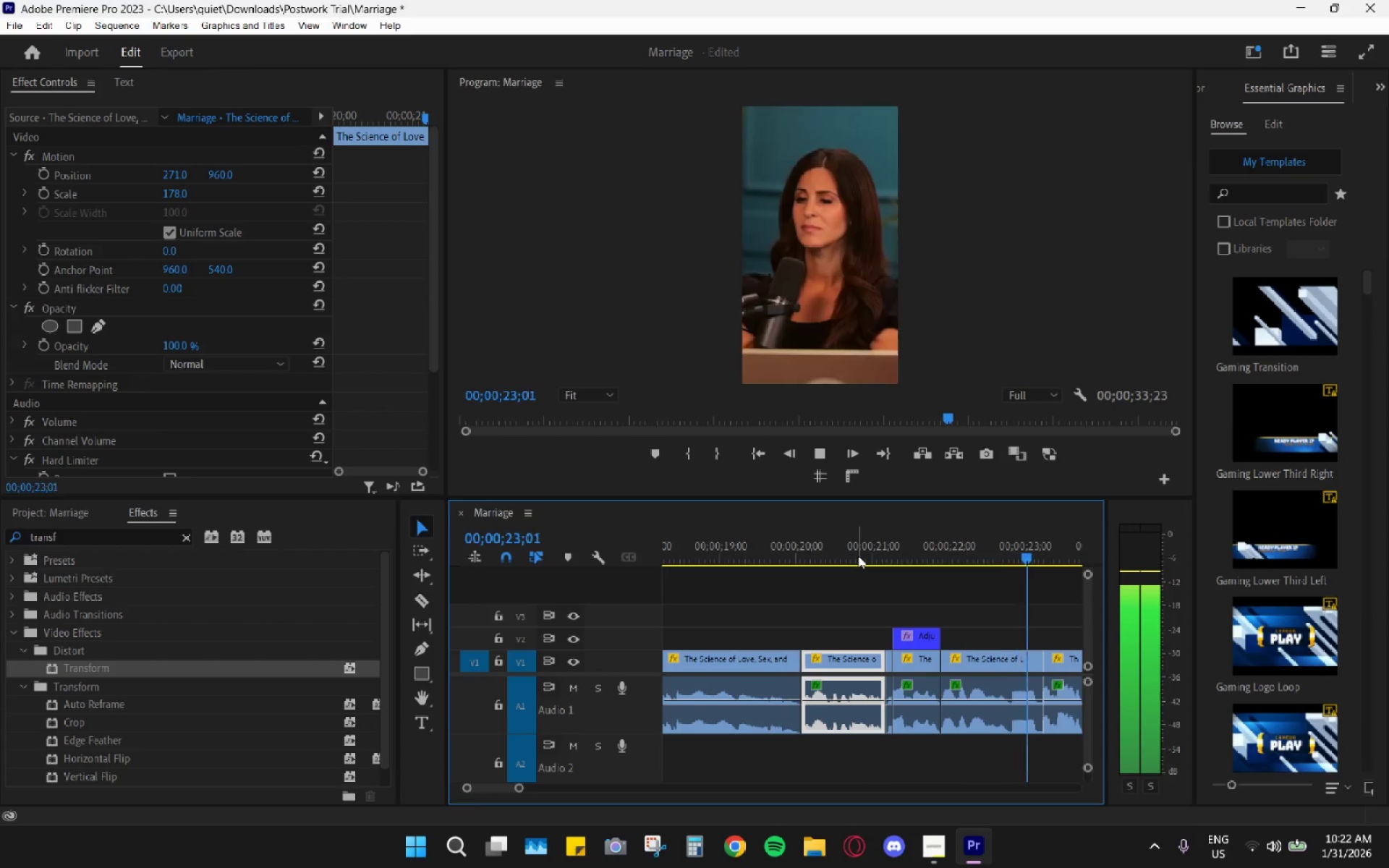 
key(Space)
 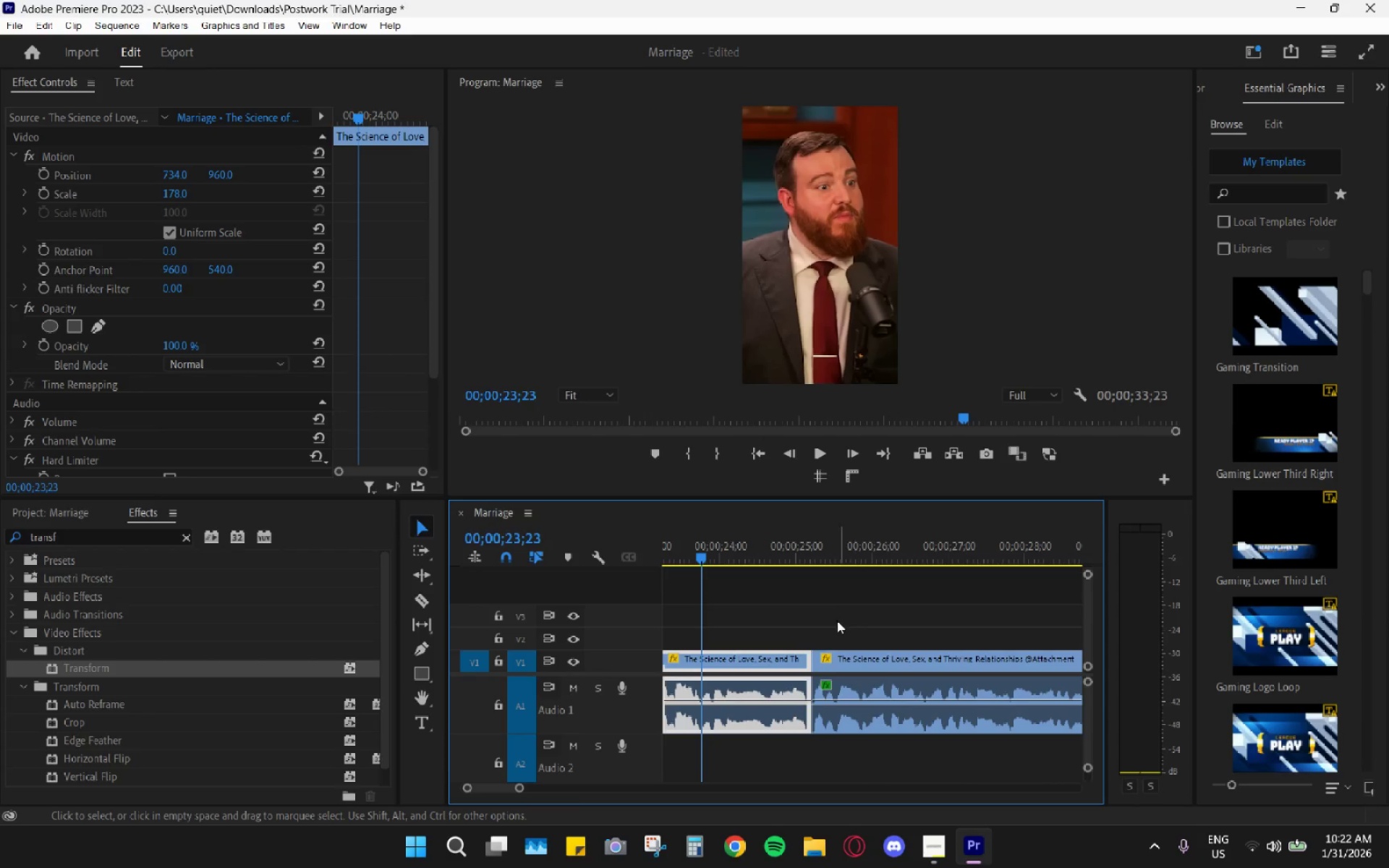 
key(Space)
 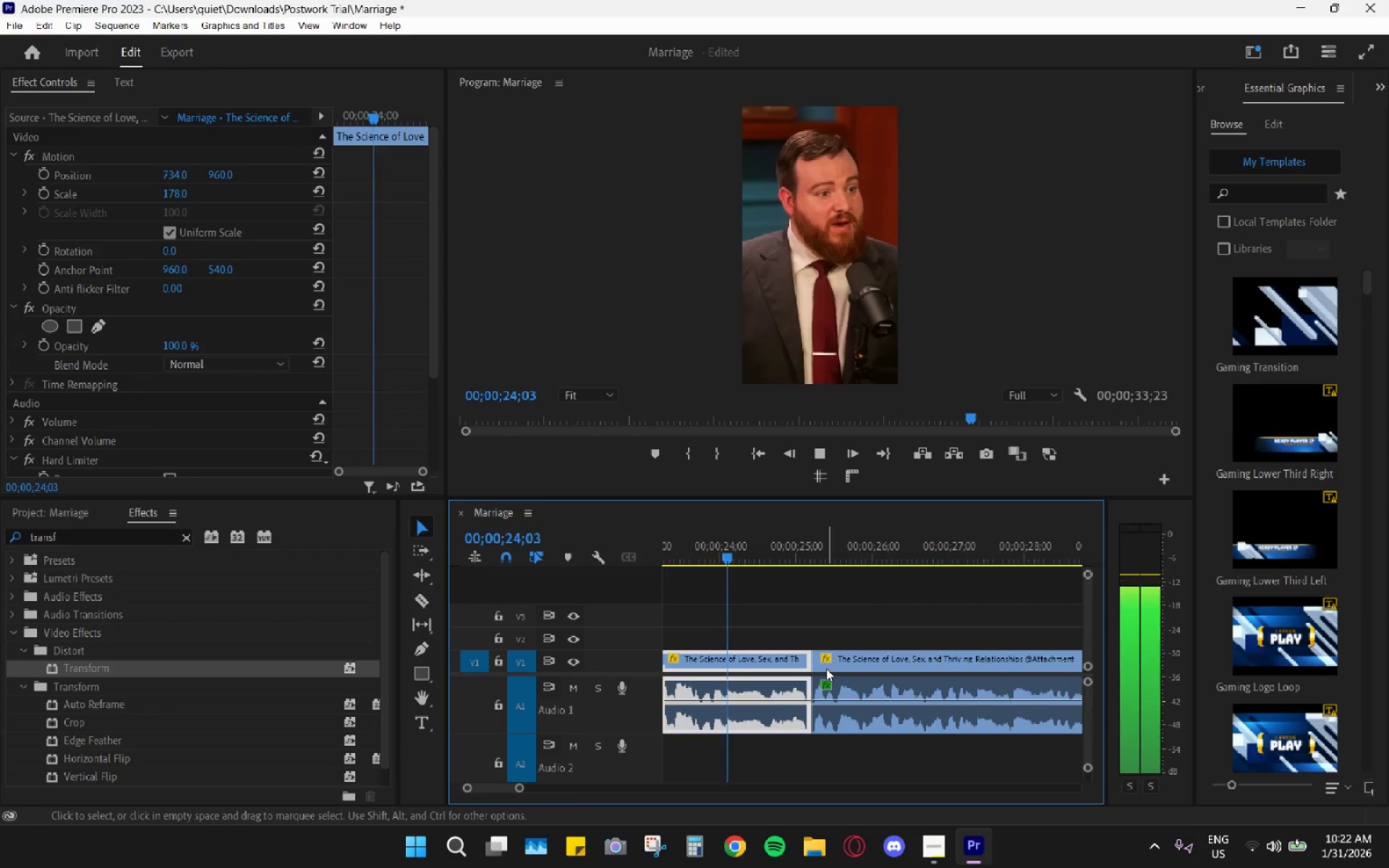 
hold_key(key=AltLeft, duration=0.61)
scroll: coordinate [965, 584], scroll_direction: down, amount: 10.0
 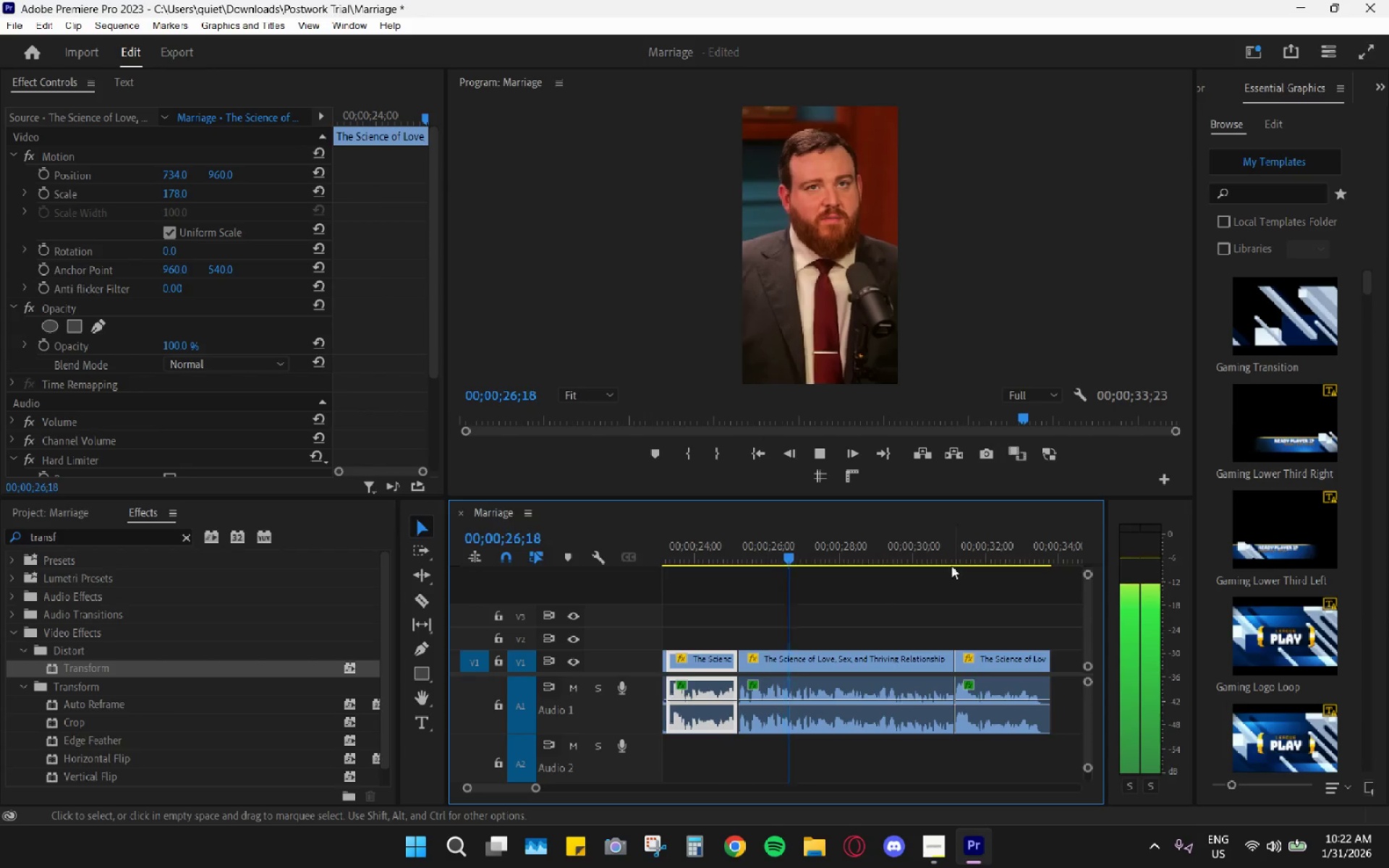 
left_click([946, 548])
 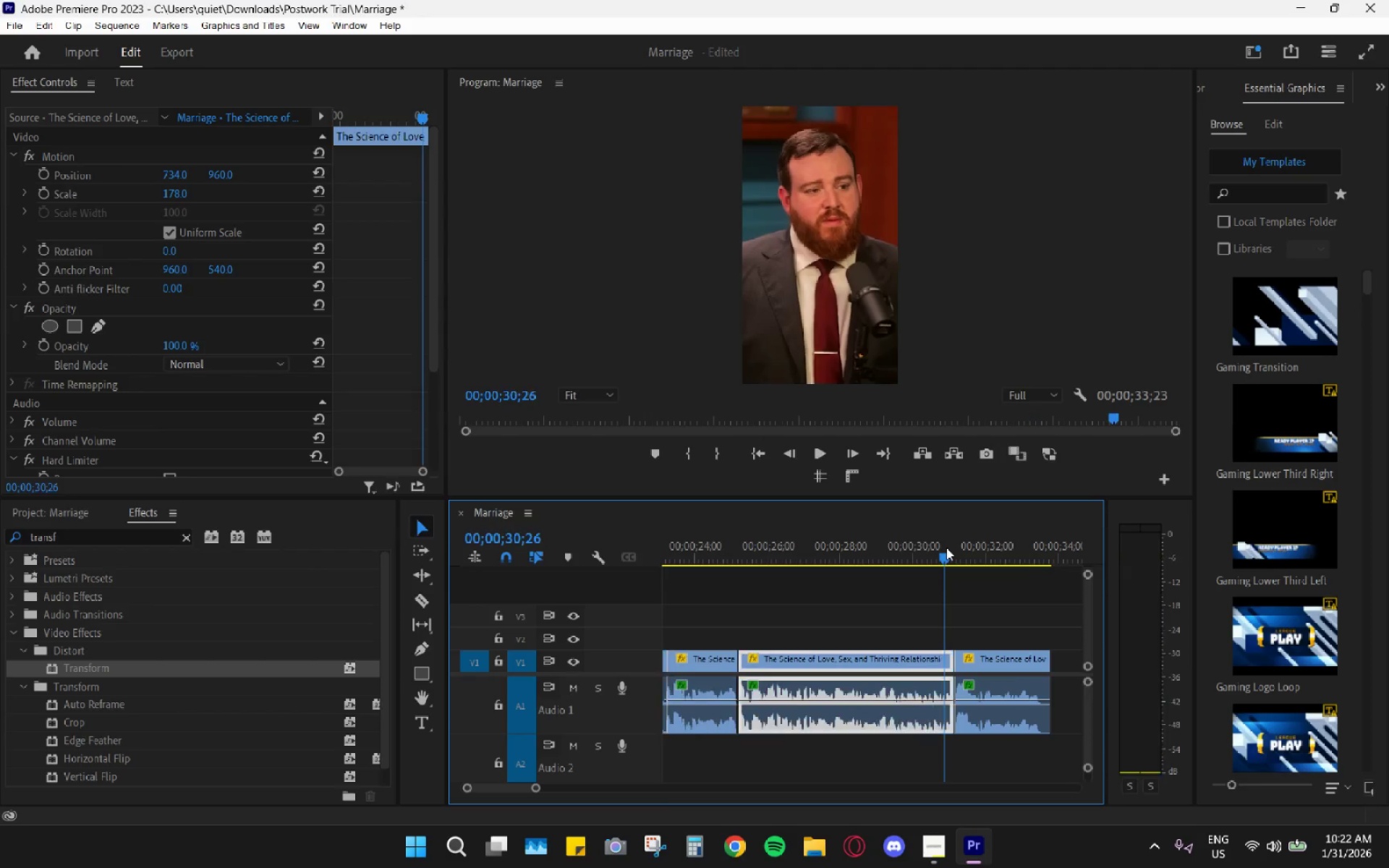 
key(Control+ControlLeft)
 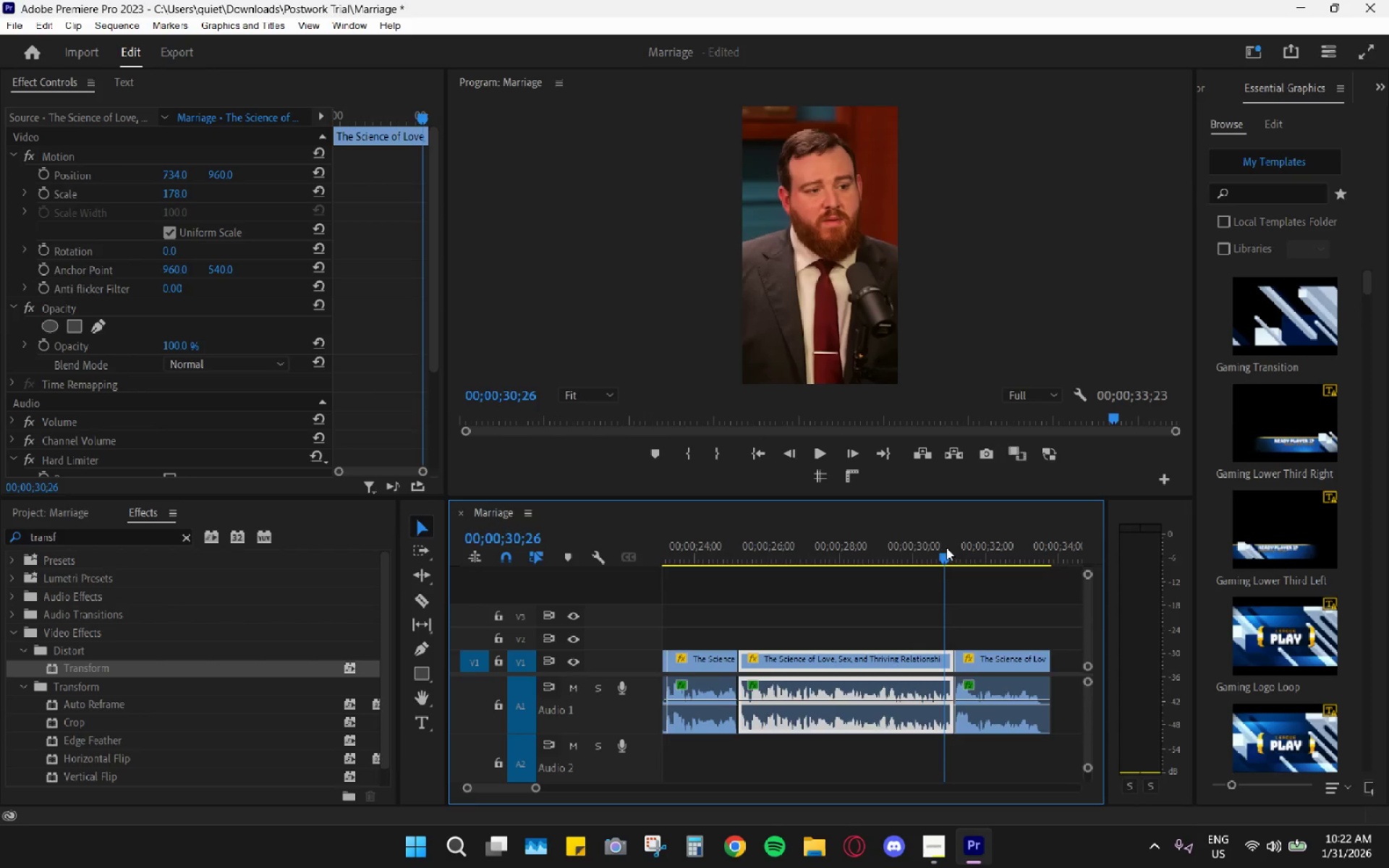 
key(Control+V)
 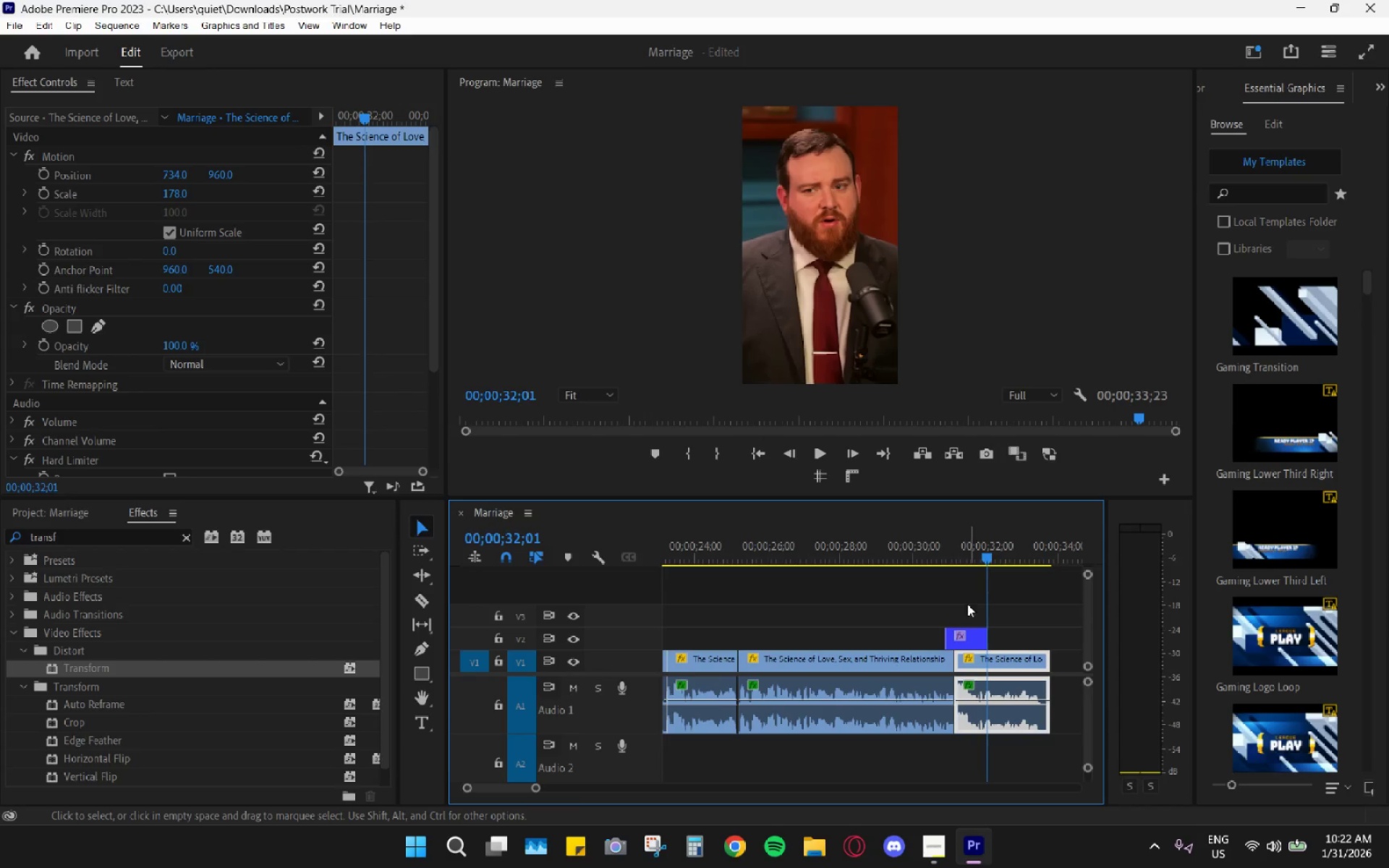 
hold_key(key=AltLeft, duration=1.11)
scroll: coordinate [971, 592], scroll_direction: up, amount: 5.0
 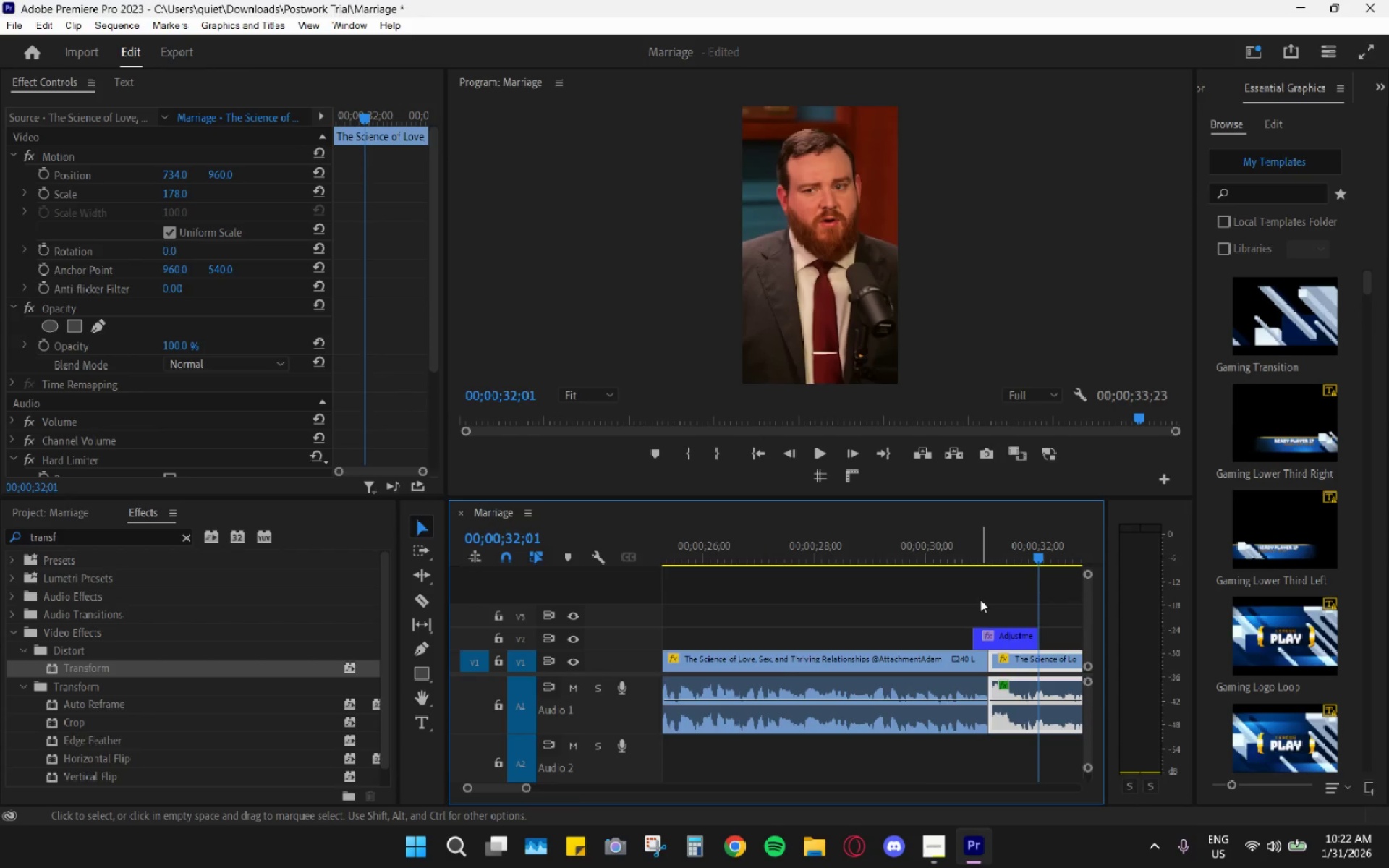 
wait(8.53)
 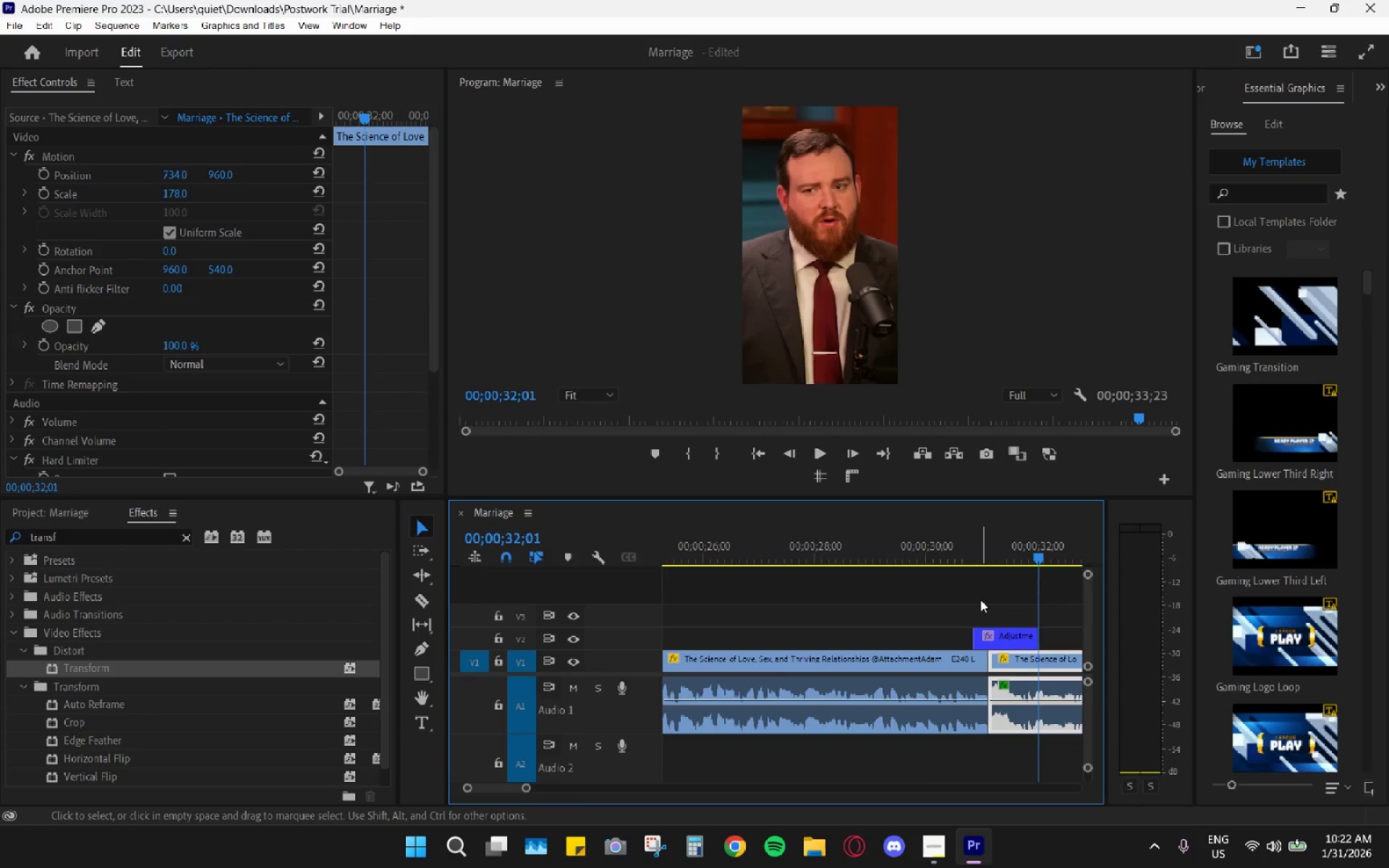 
scroll: coordinate [1029, 687], scroll_direction: down, amount: 3.0
 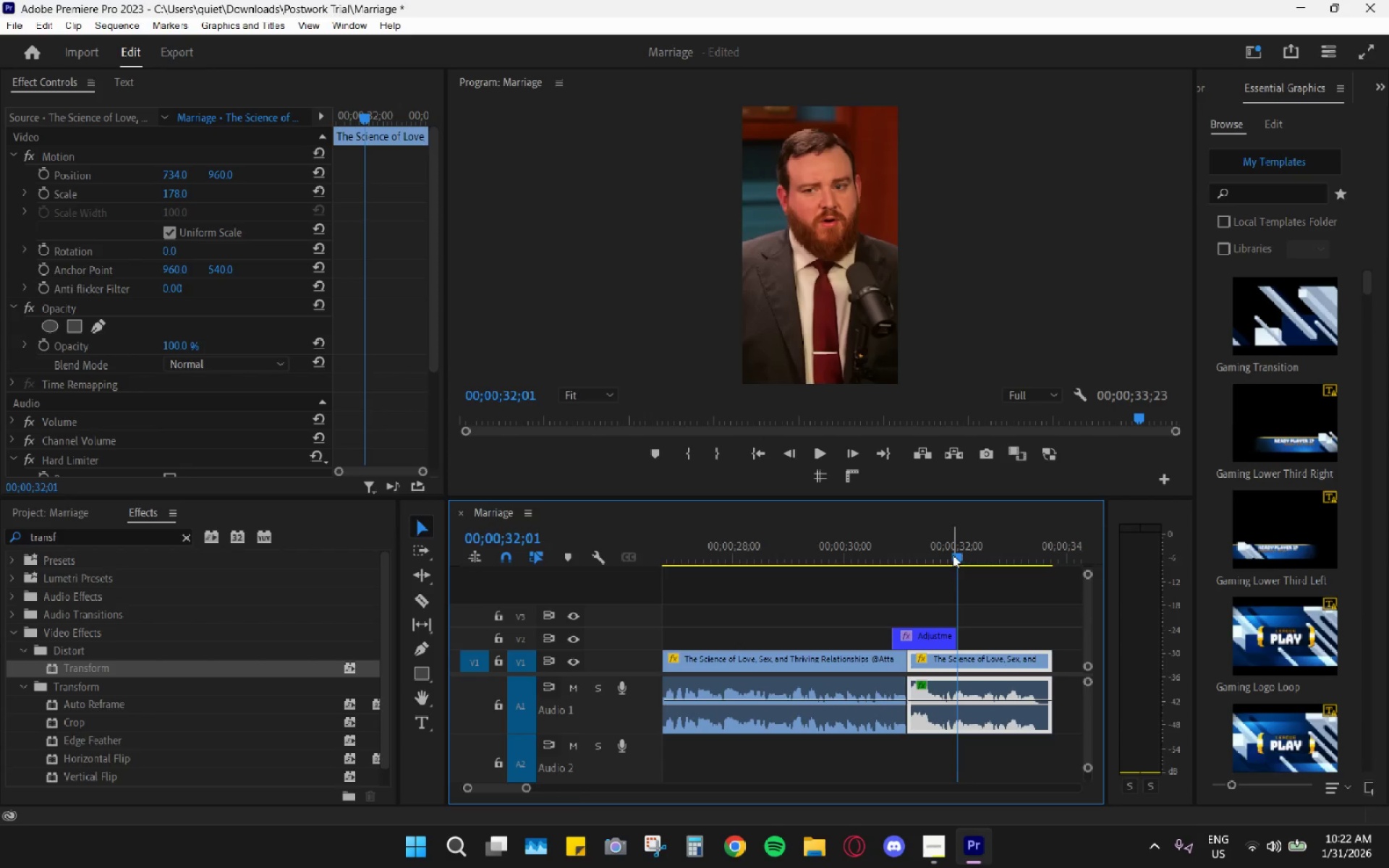 
left_click([931, 550])
 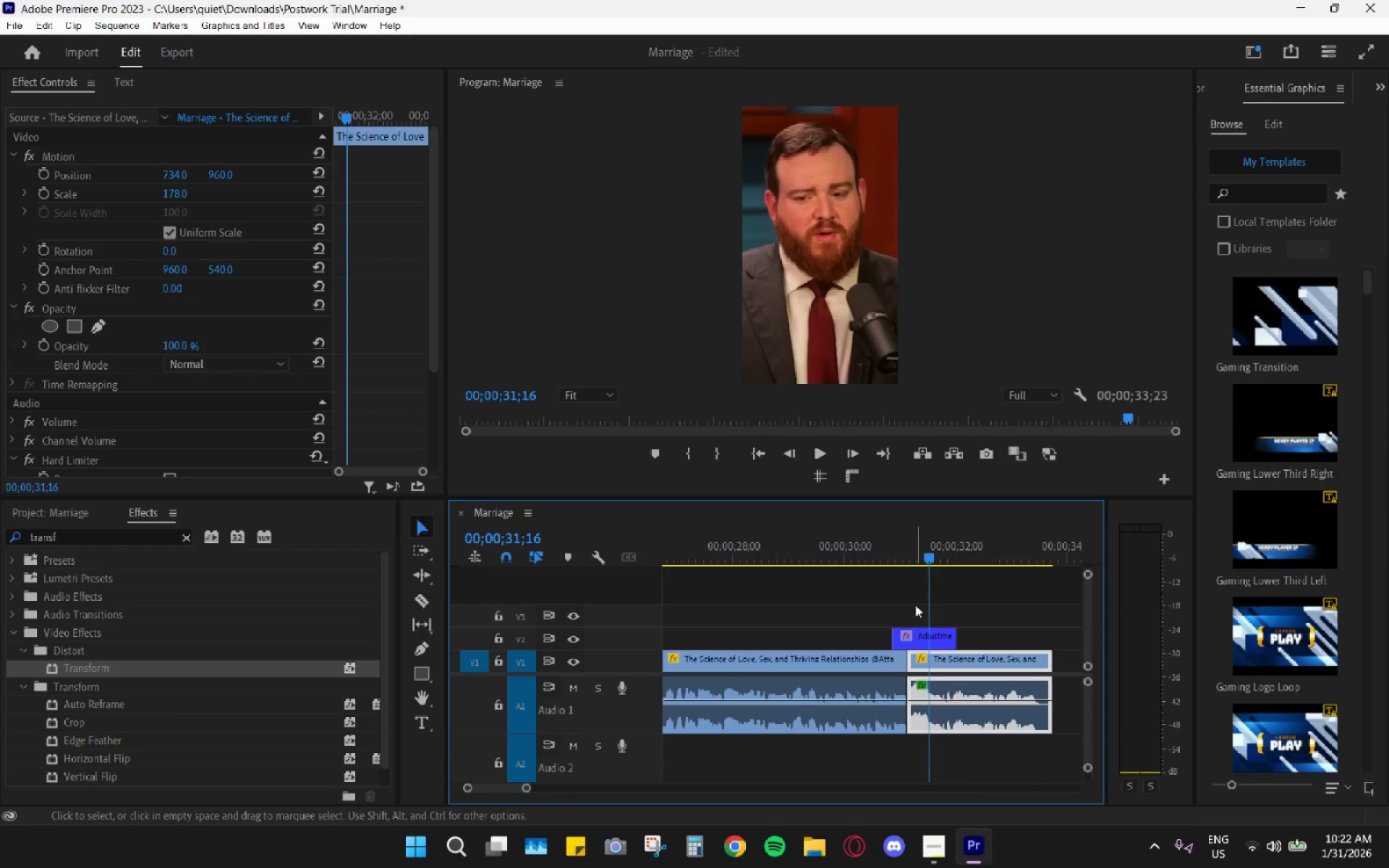 
left_click_drag(start_coordinate=[936, 634], to_coordinate=[960, 634])
 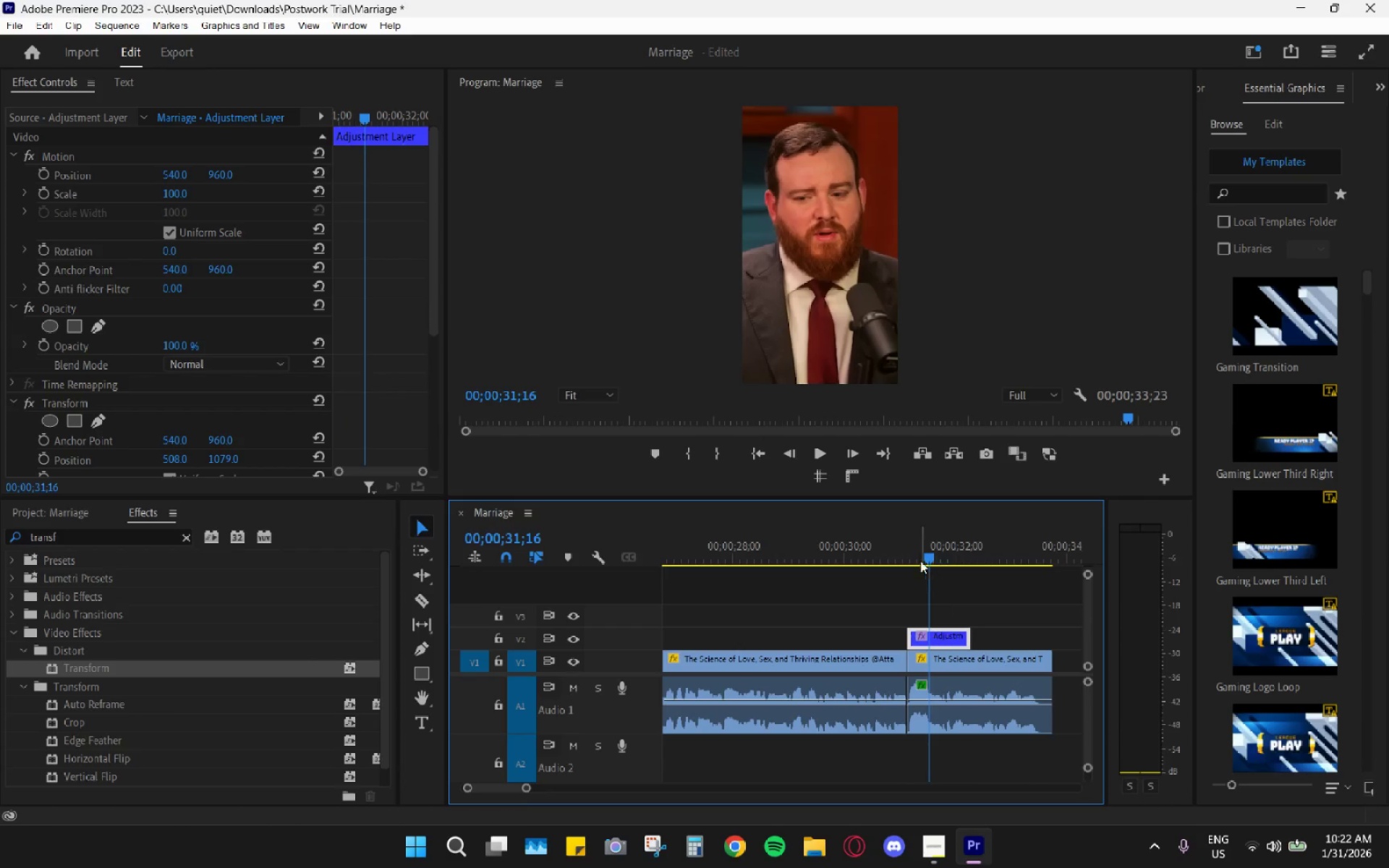 
left_click_drag(start_coordinate=[910, 548], to_coordinate=[899, 545])
 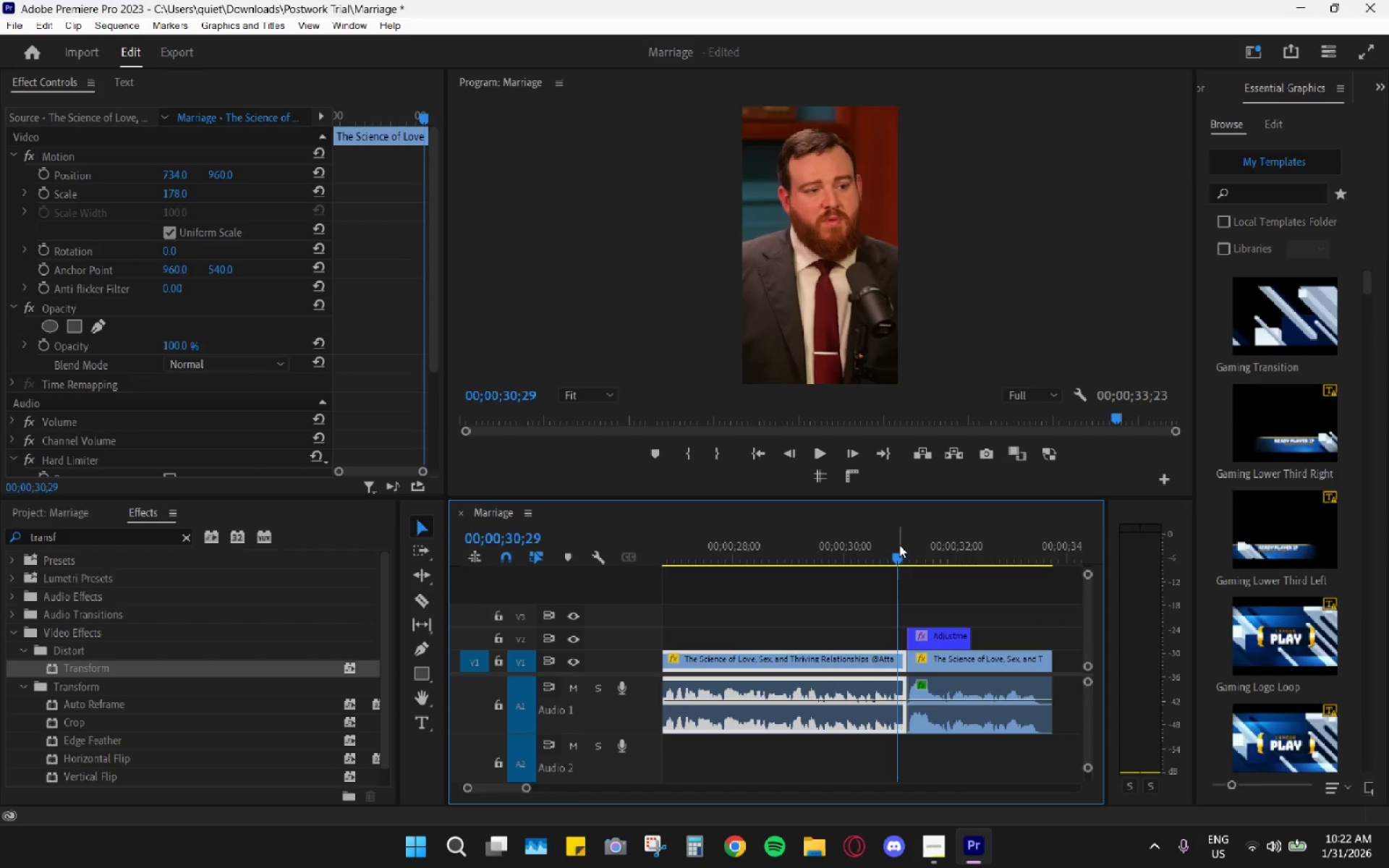 
key(Space)
 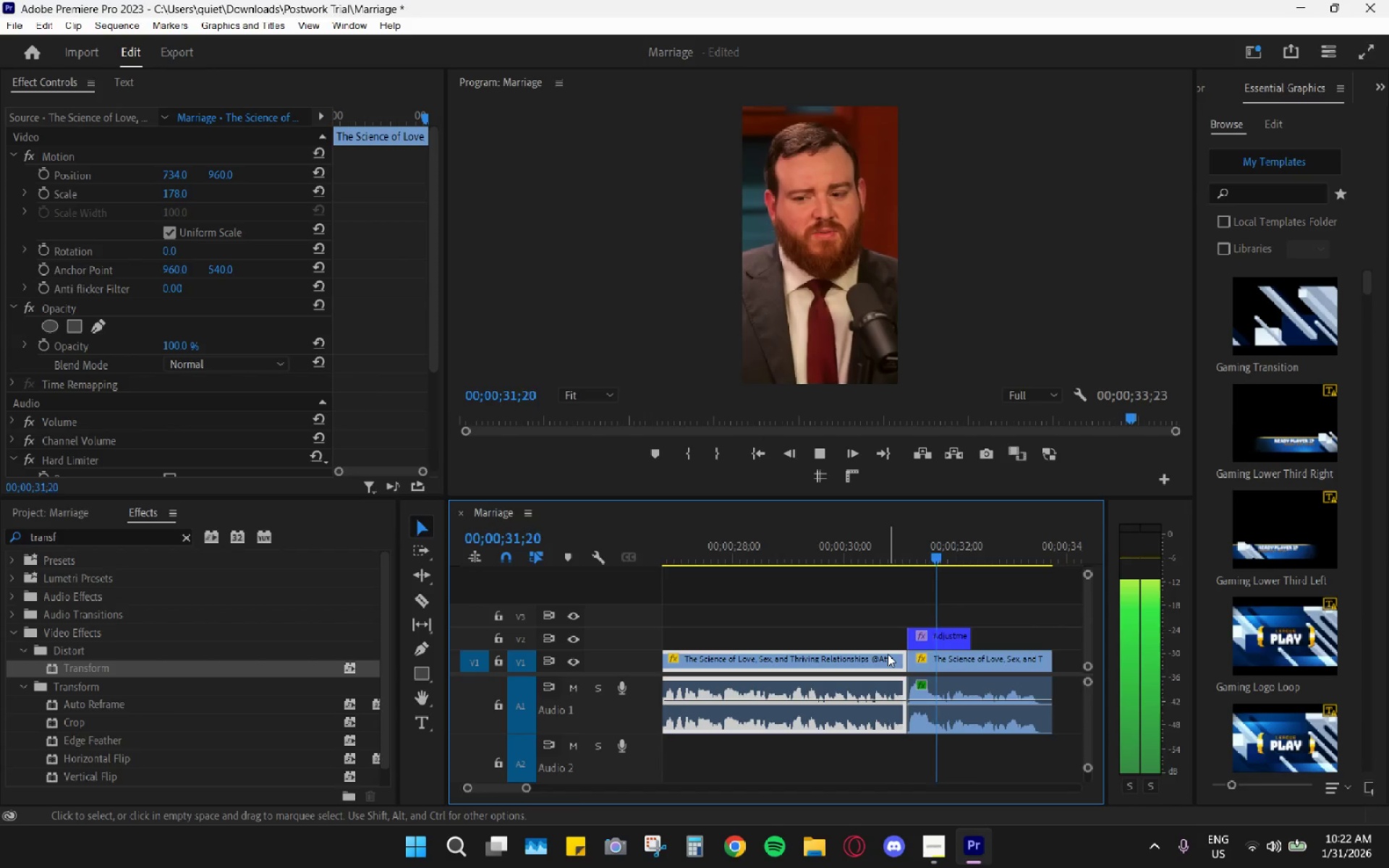 
key(Space)
 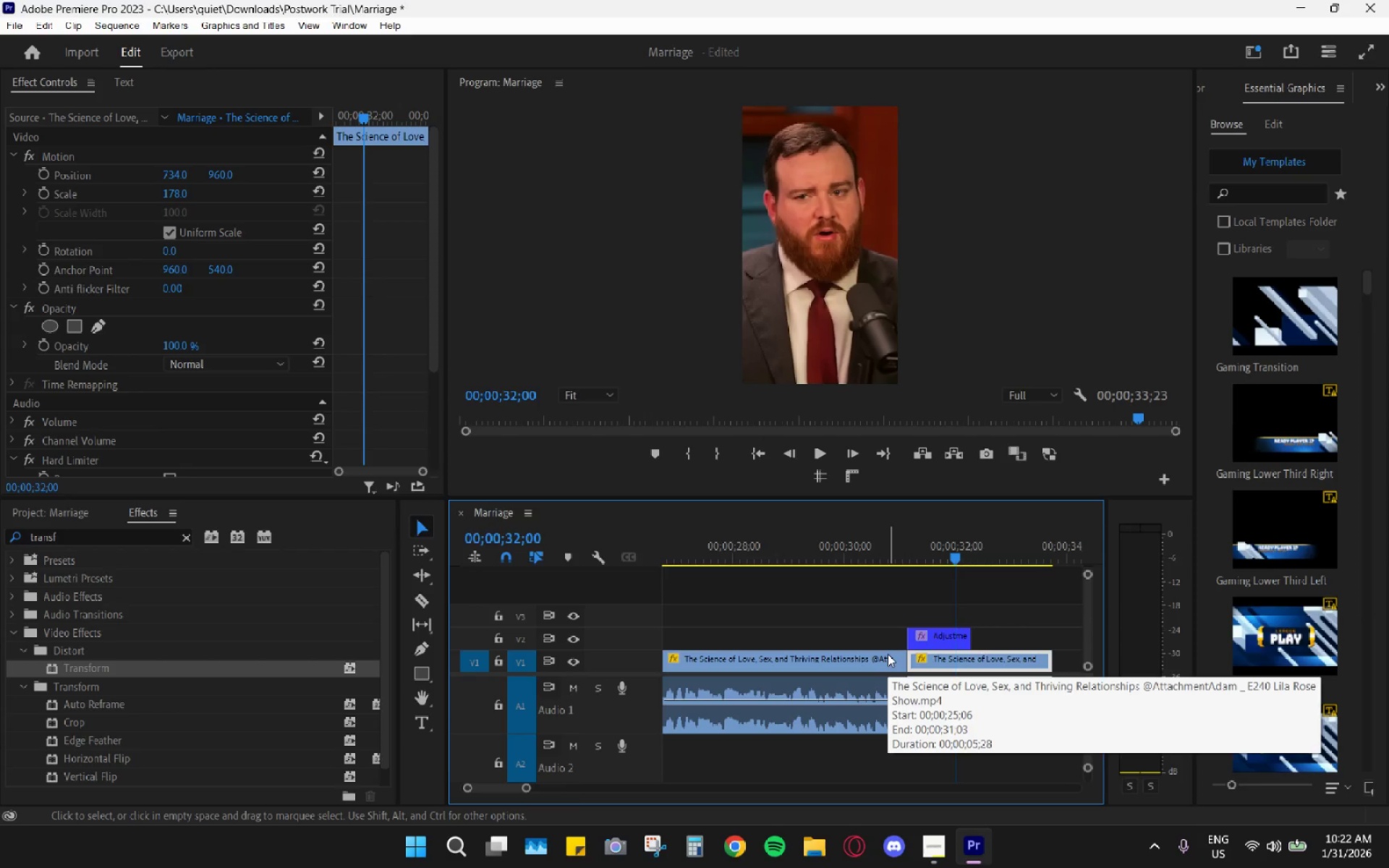 
wait(10.0)
 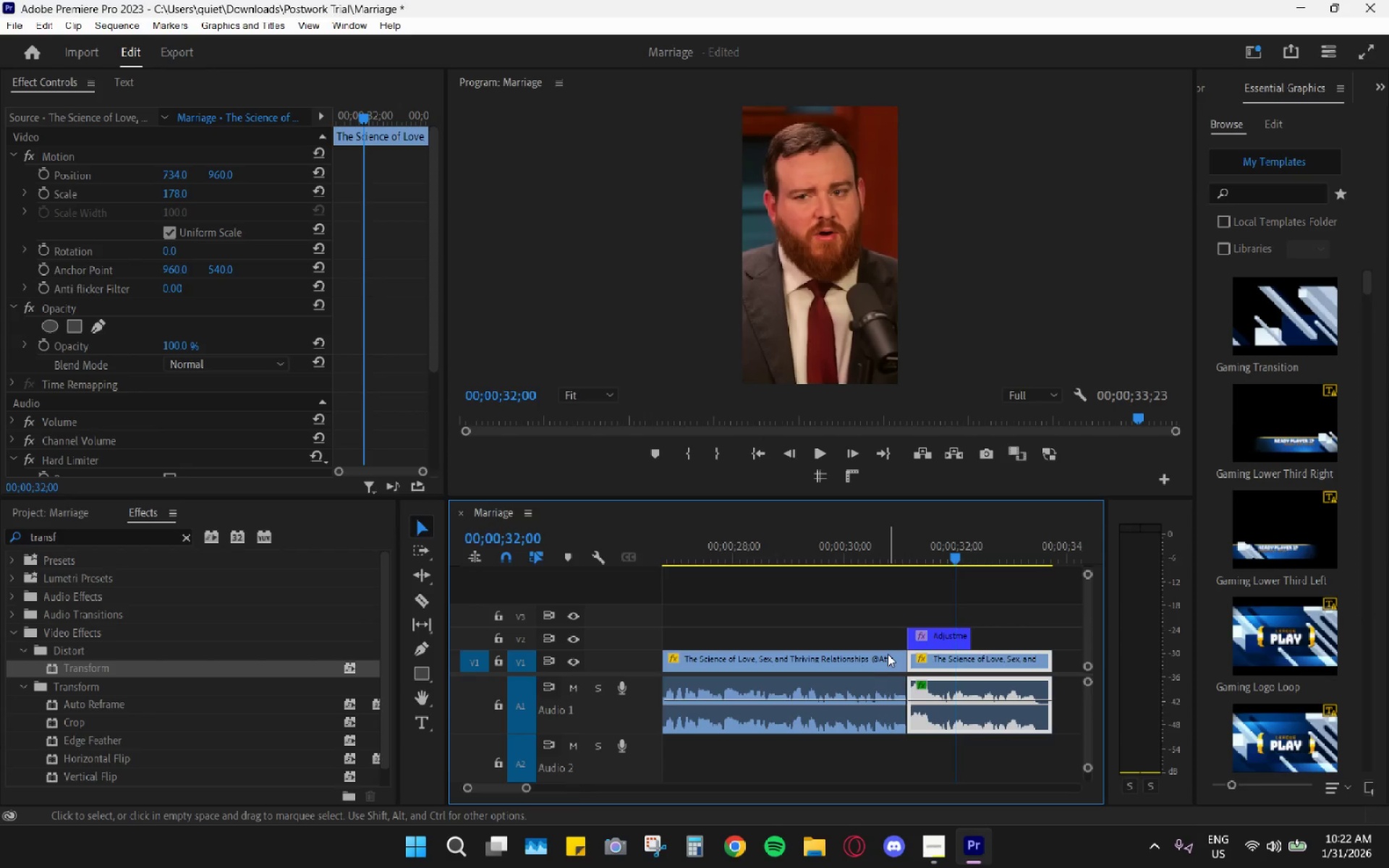 
hold_key(key=AltLeft, duration=0.53)
scroll: coordinate [815, 643], scroll_direction: up, amount: 47.0
 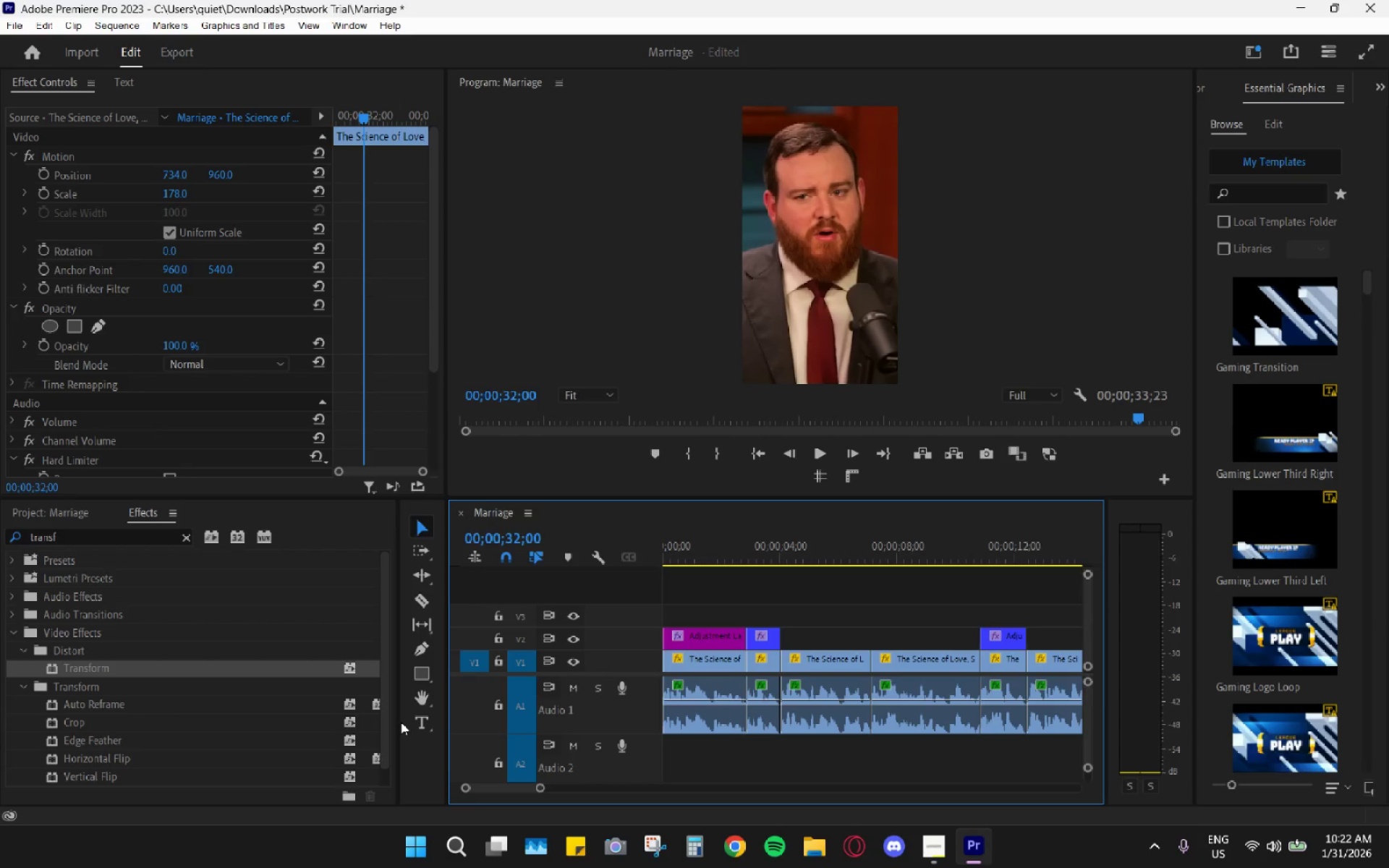 
left_click([61, 512])
 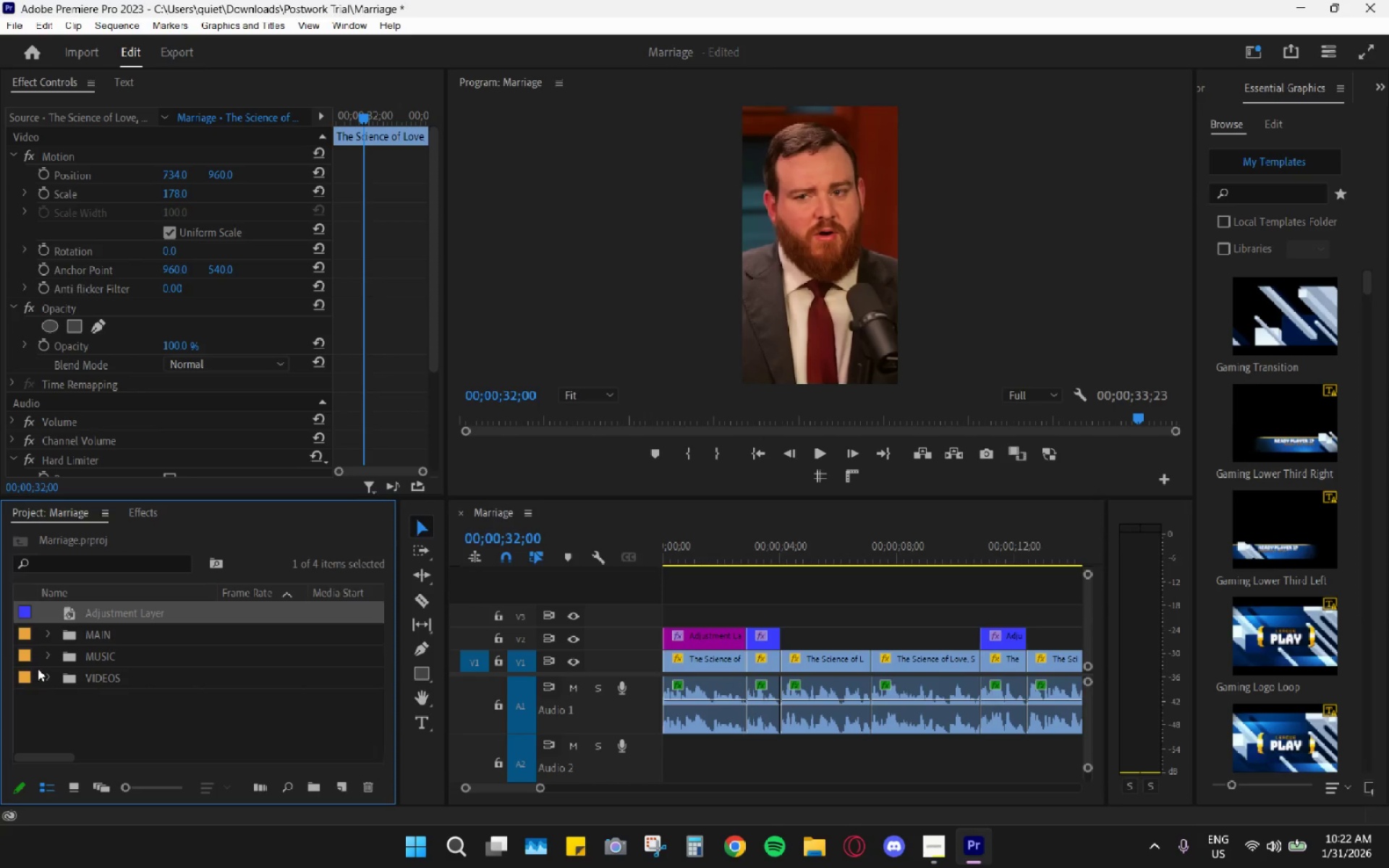 
left_click([46, 659])
 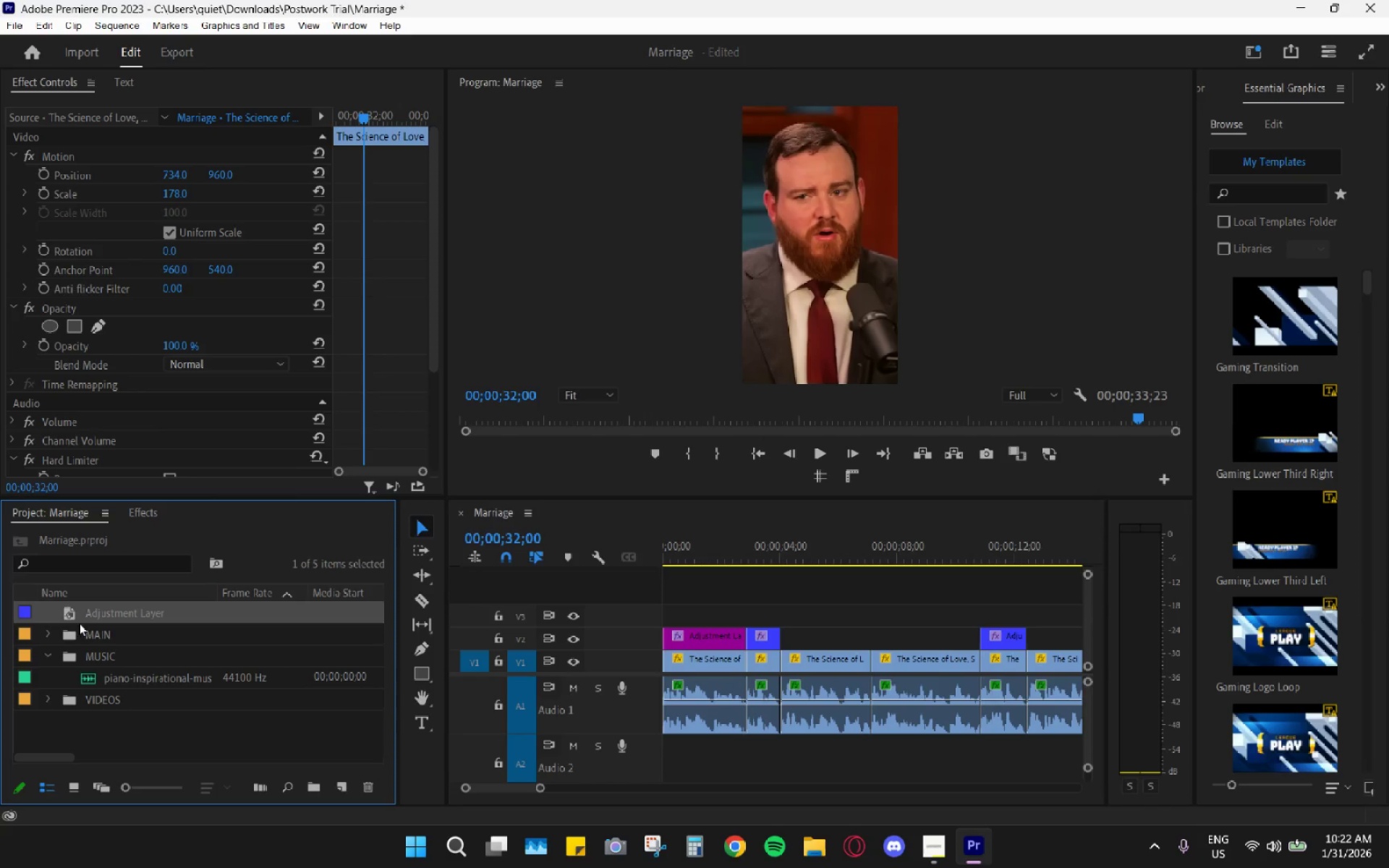 
left_click_drag(start_coordinate=[93, 612], to_coordinate=[93, 631])
 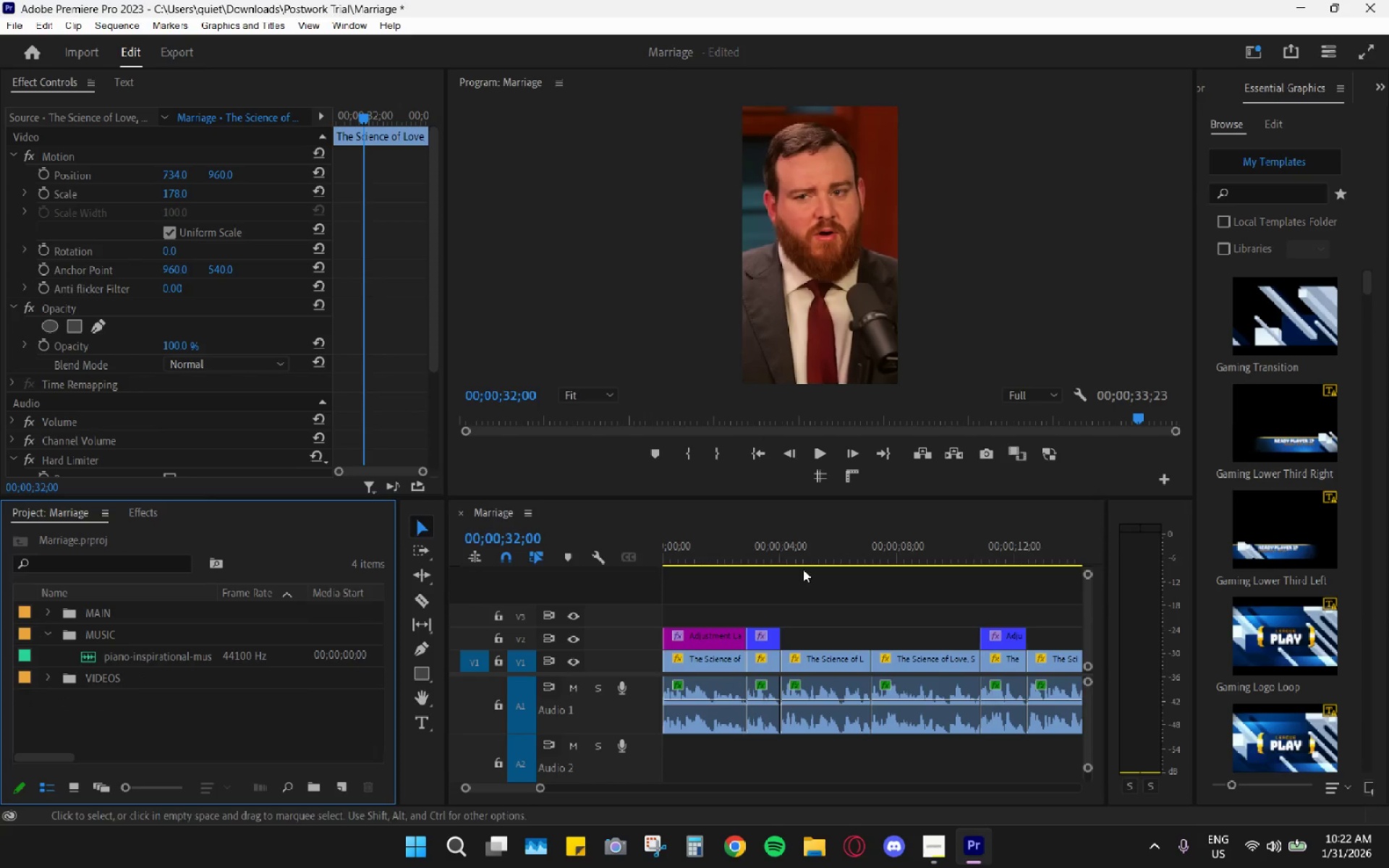 
left_click_drag(start_coordinate=[760, 554], to_coordinate=[689, 547])
 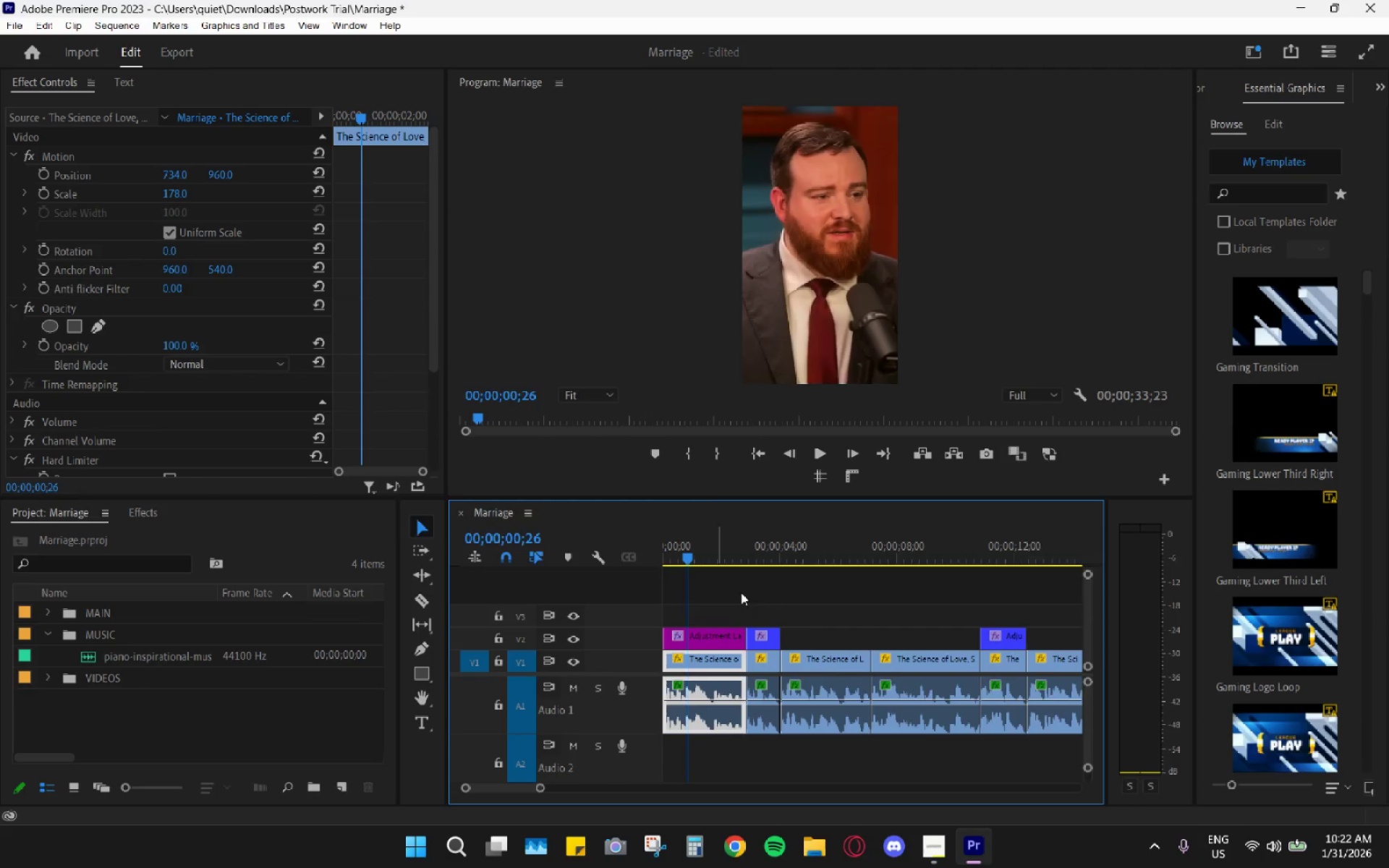 
hold_key(key=AltLeft, duration=0.77)
scroll: coordinate [794, 650], scroll_direction: down, amount: 11.0
 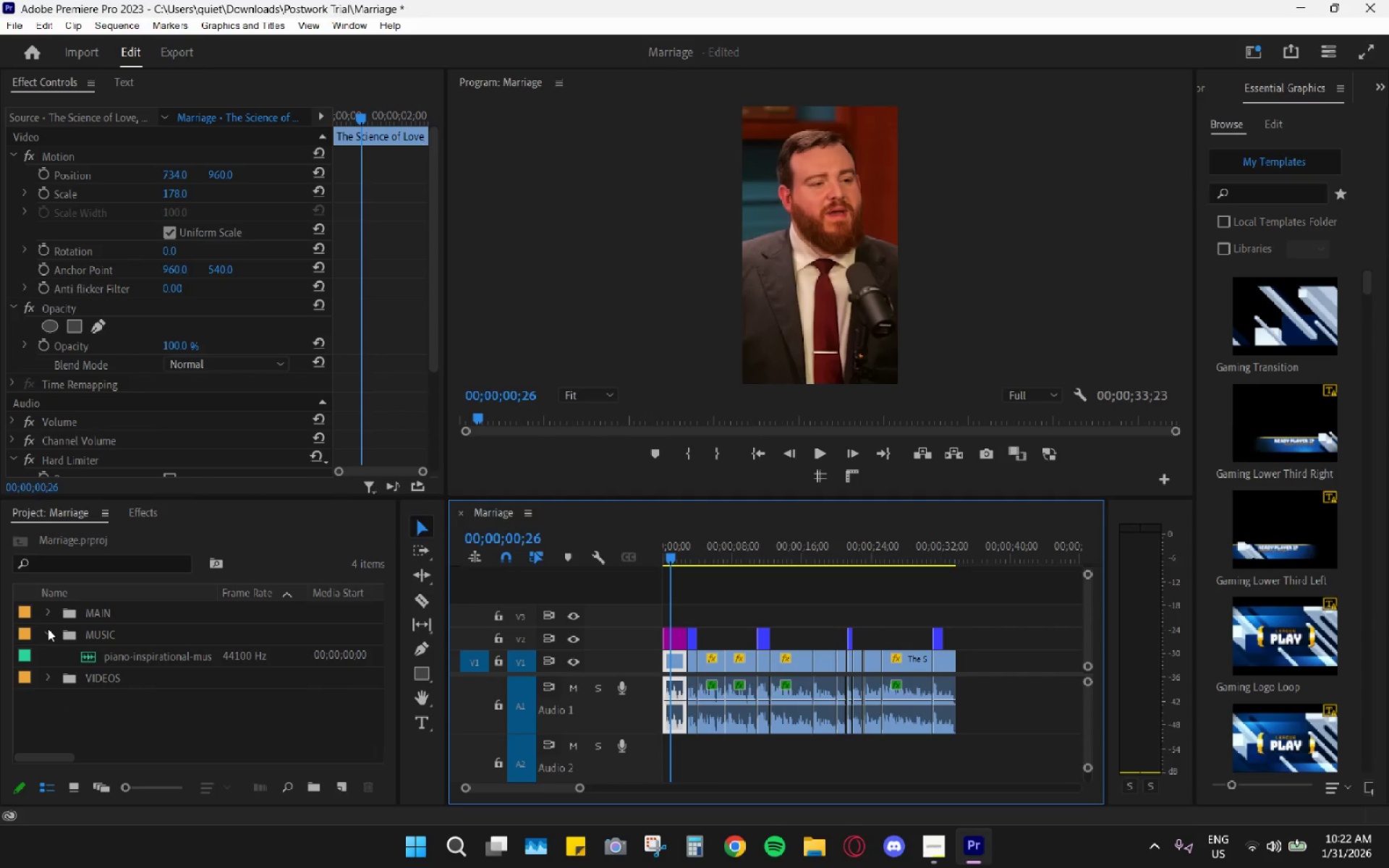 
double_click([48, 631])
 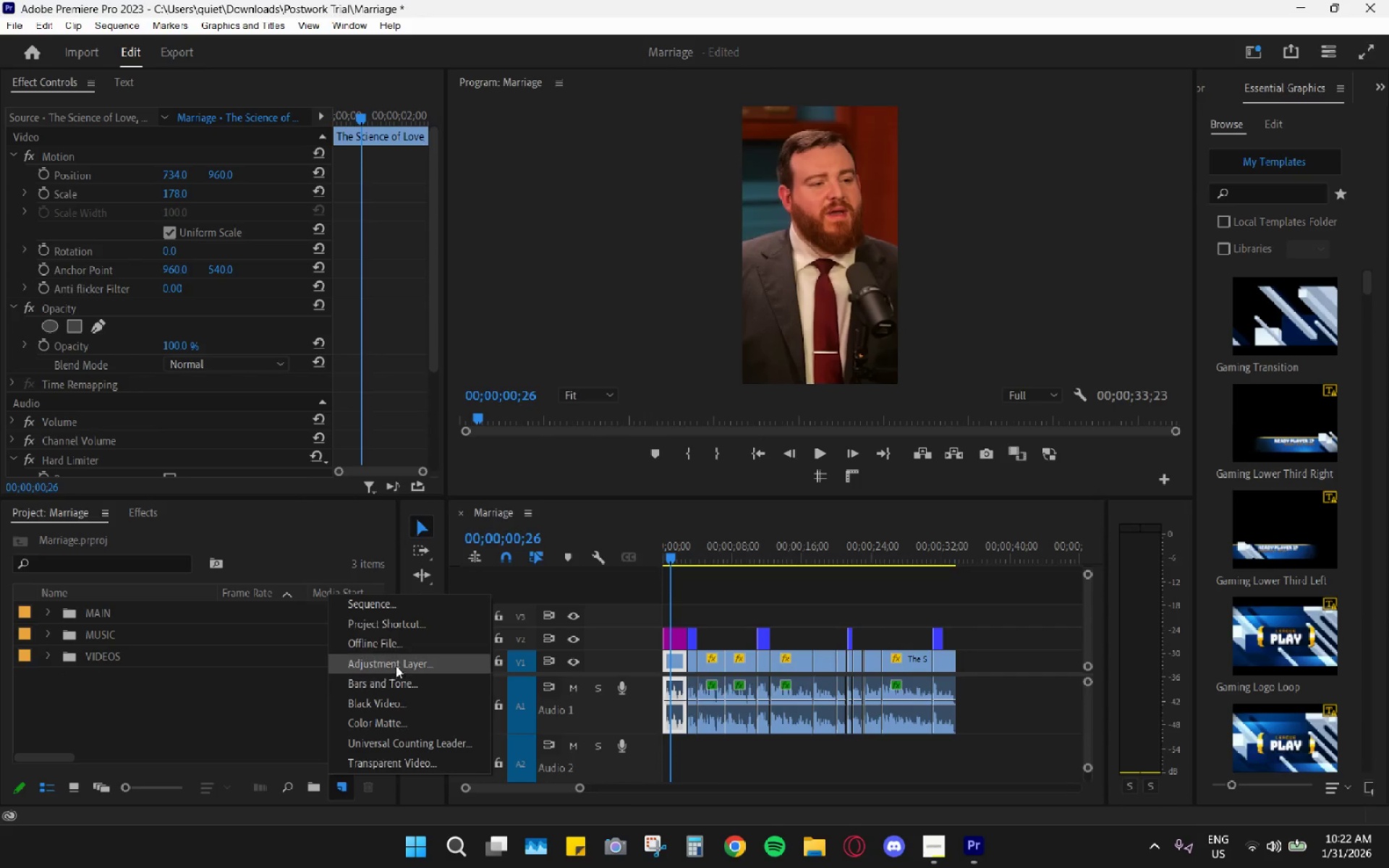 
left_click([395, 667])
 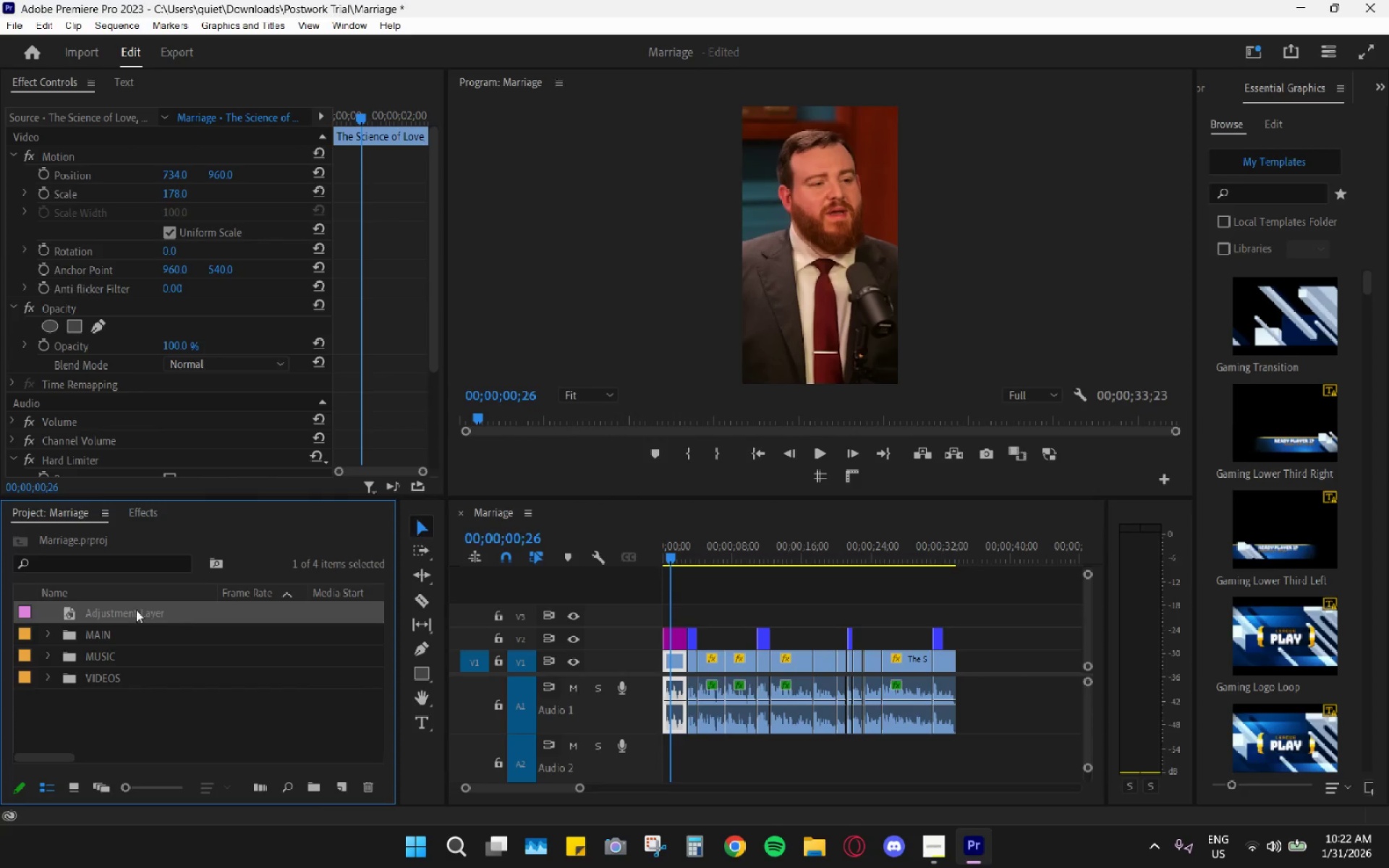 
left_click_drag(start_coordinate=[101, 613], to_coordinate=[666, 618])
 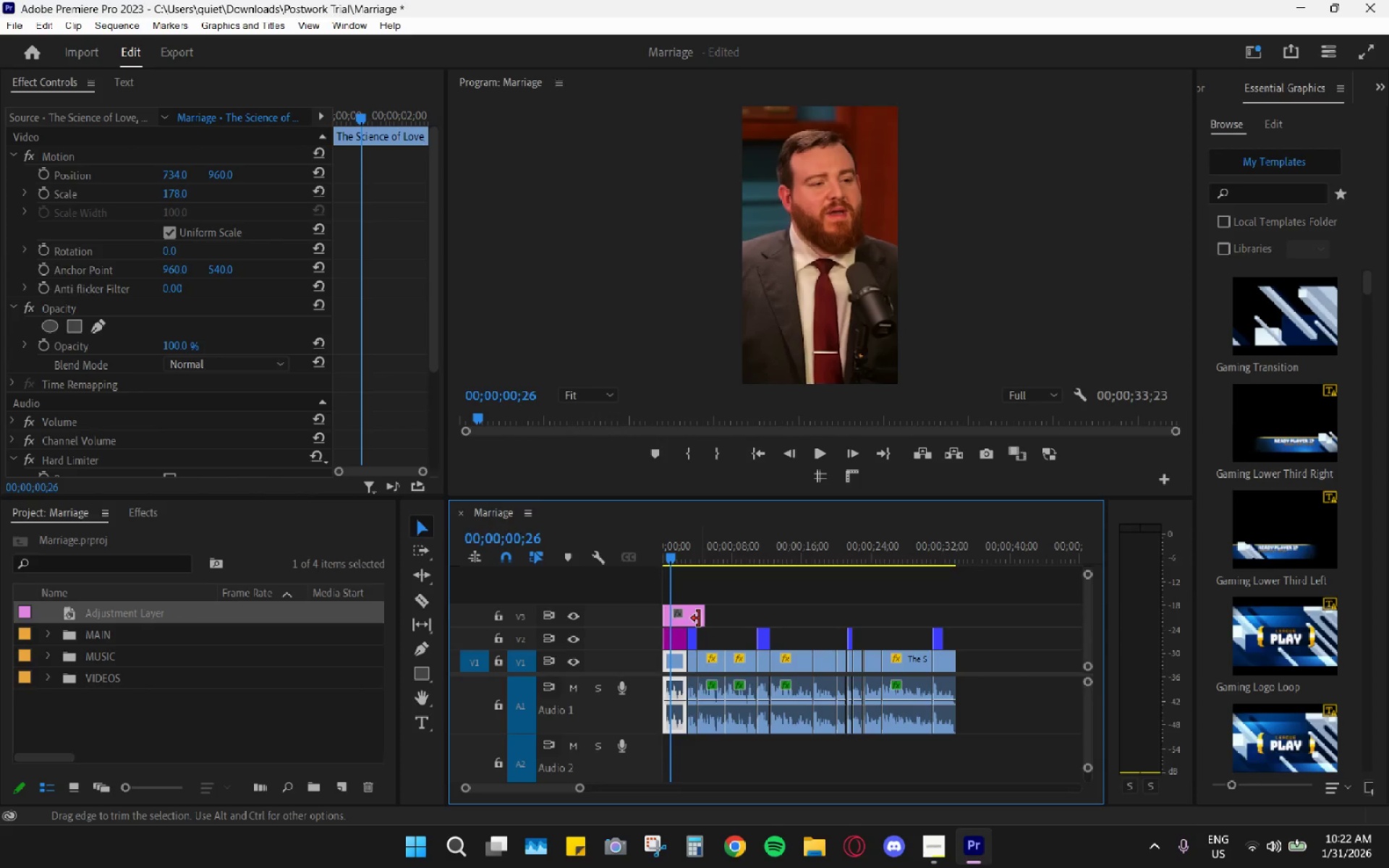 
left_click_drag(start_coordinate=[699, 617], to_coordinate=[951, 605])
 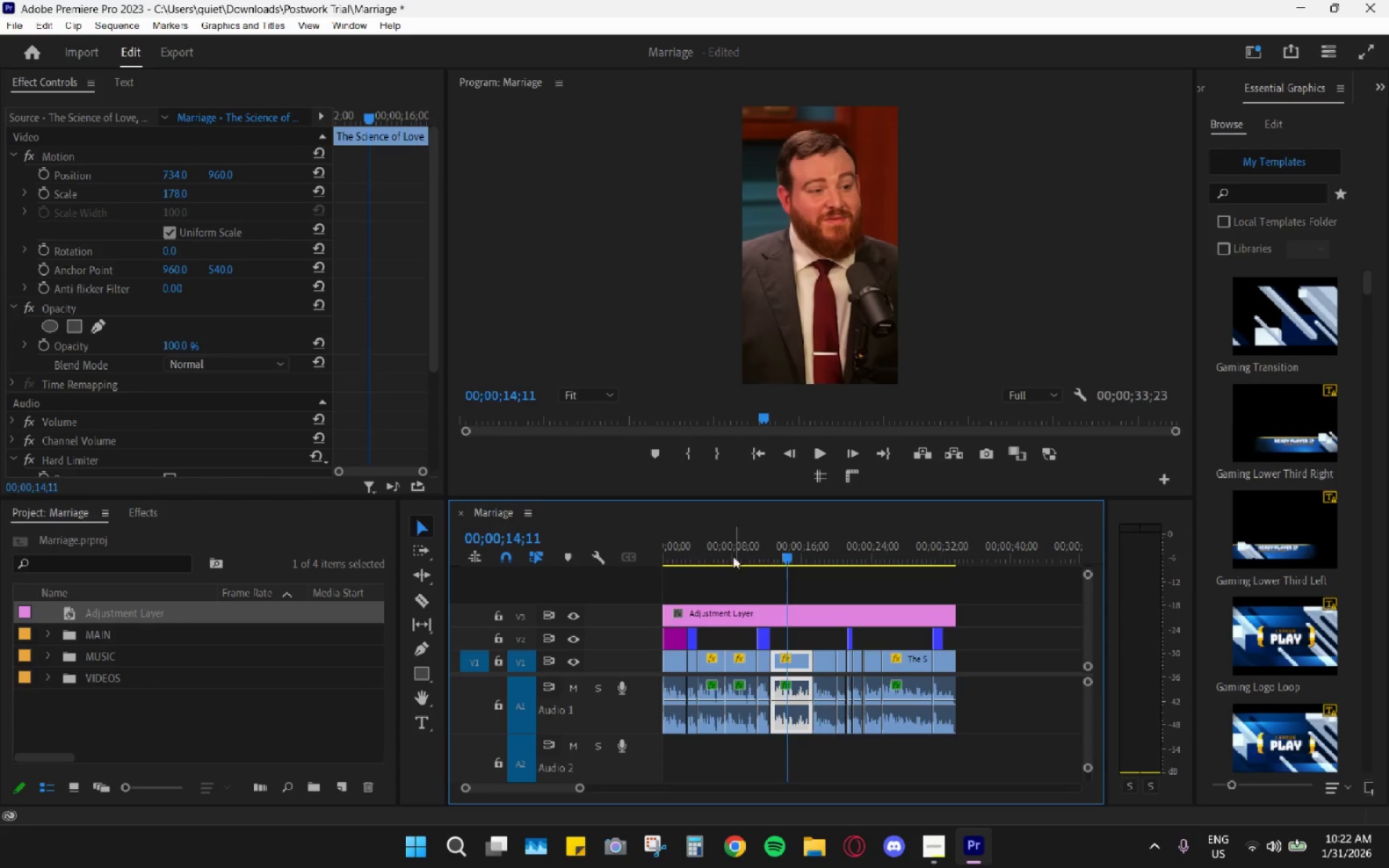 
left_click_drag(start_coordinate=[699, 600], to_coordinate=[702, 606])
 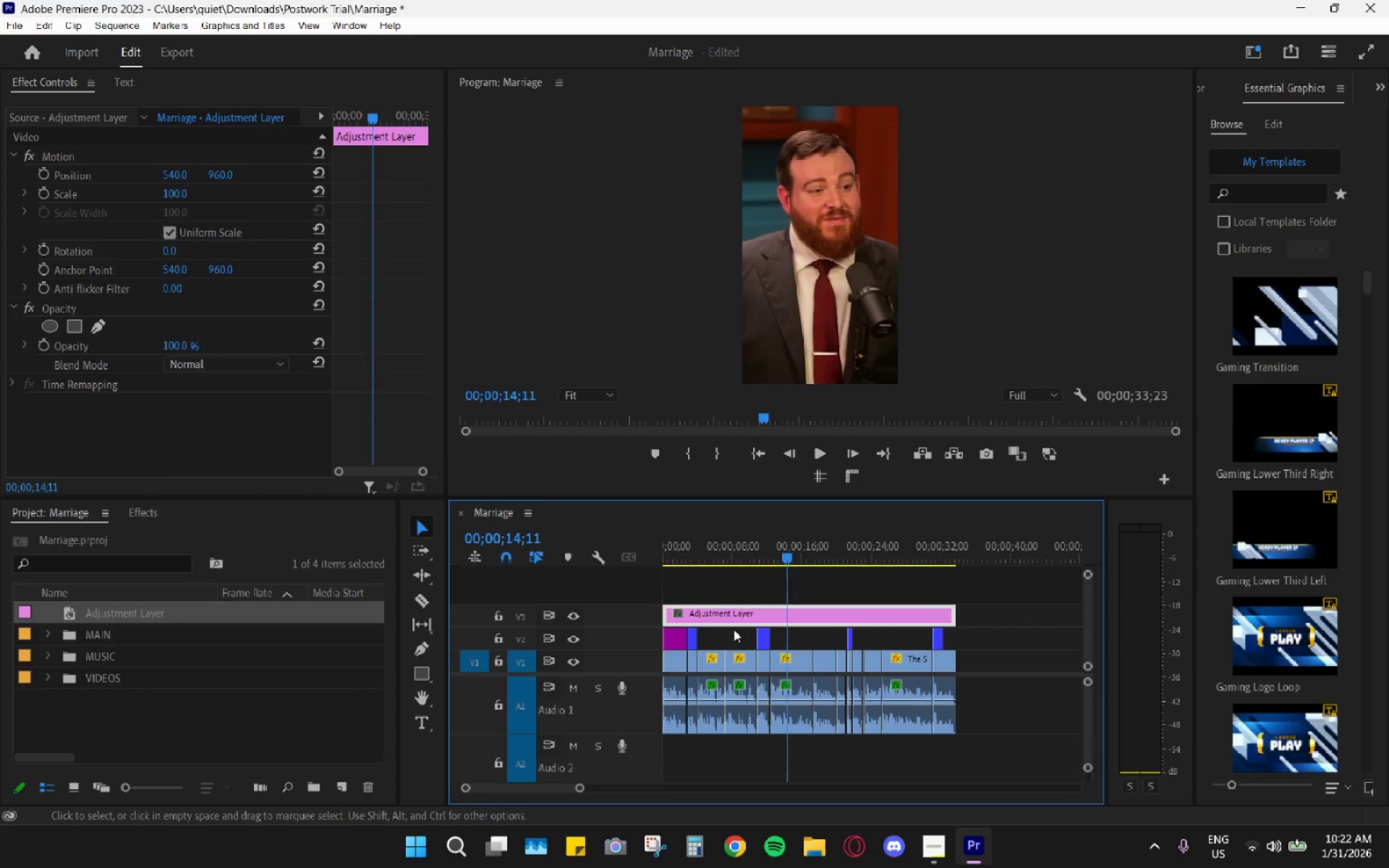 
left_click_drag(start_coordinate=[737, 629], to_coordinate=[742, 626])
 